 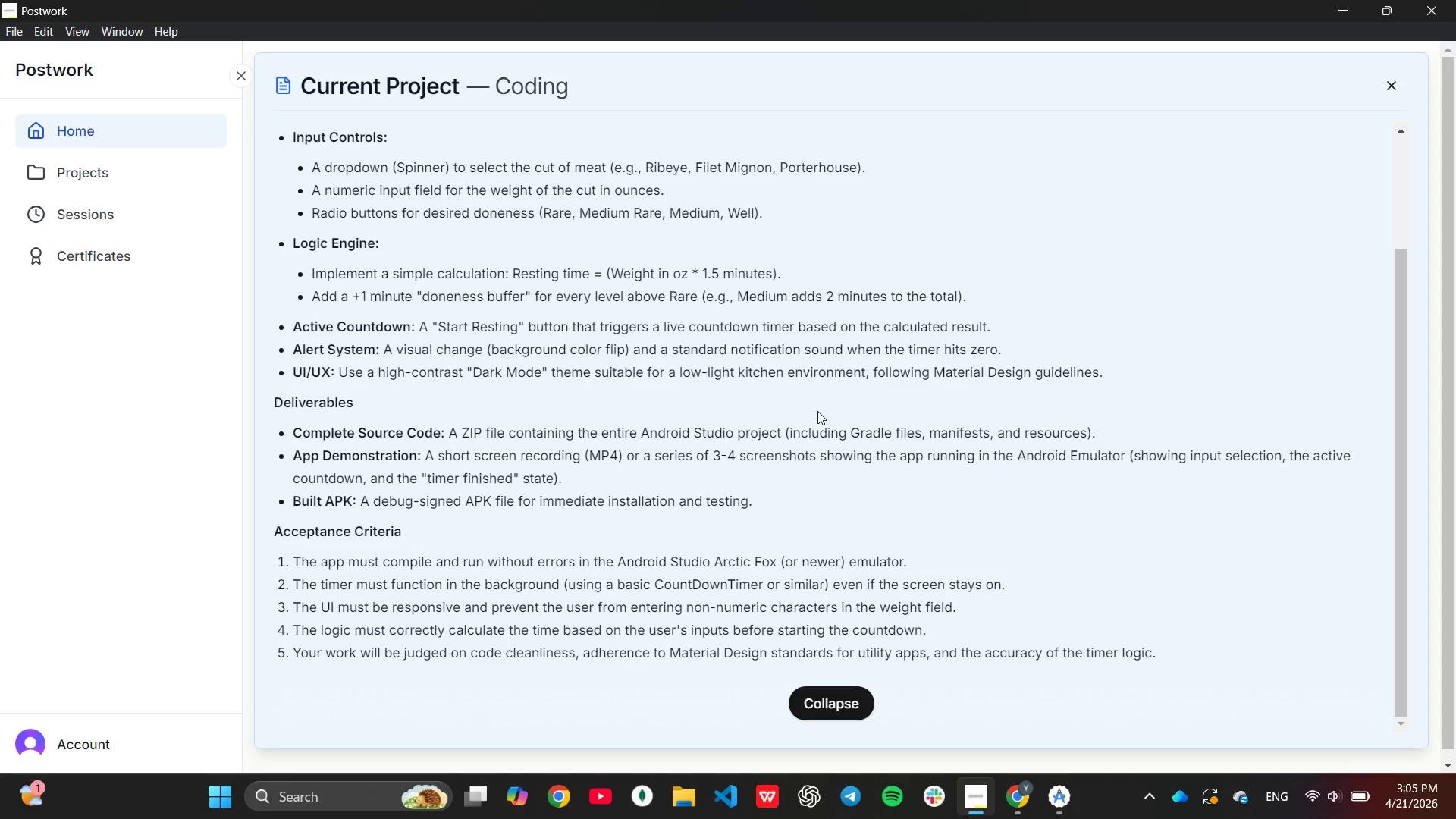 
hold_key(key=ArrowUp, duration=0.31)
 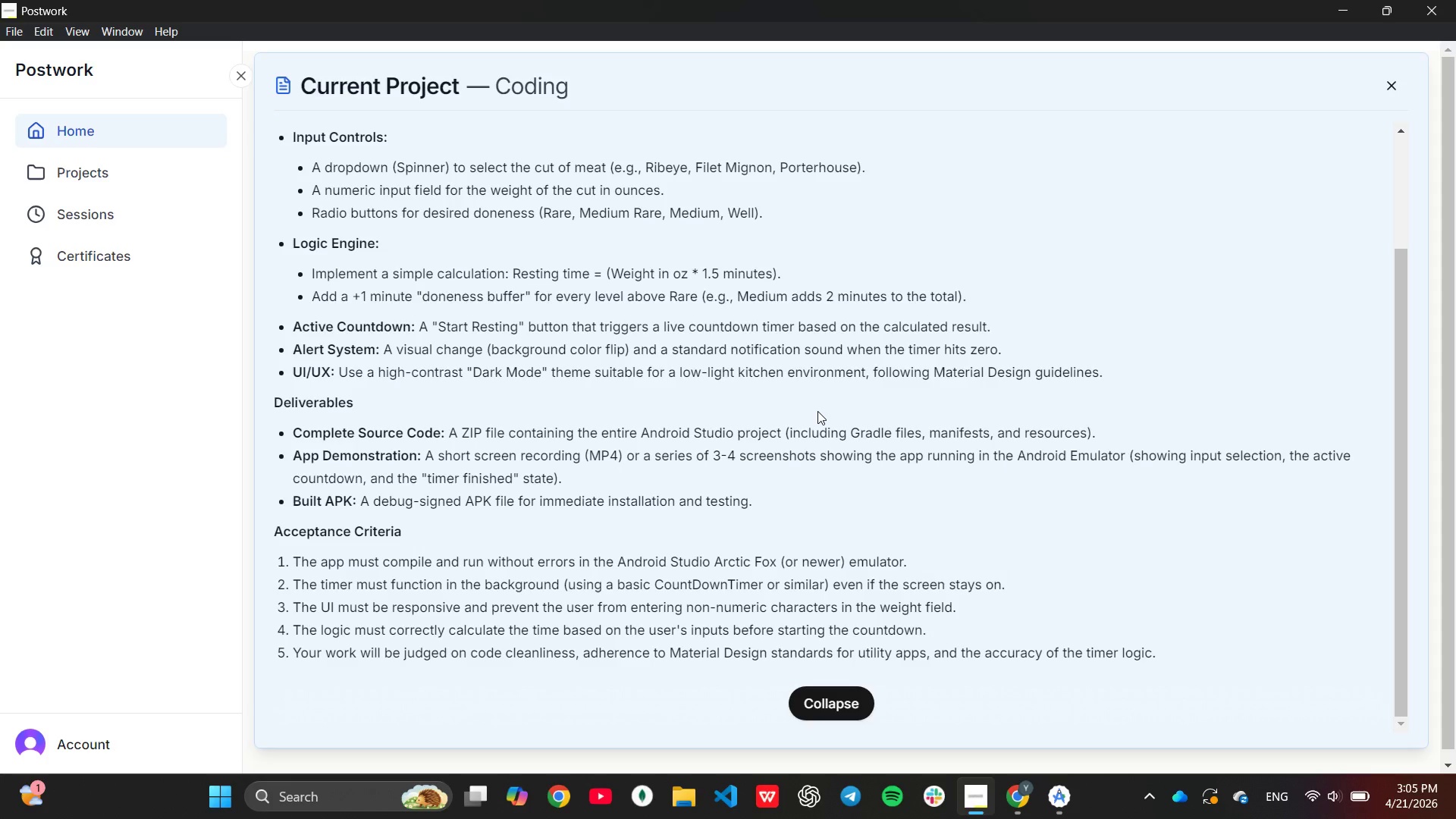 
type(\)
key(Backspace)
key(Backspace)
key(Backspace)
key(Backspace)
key(Backspace)
key(Backspace)
type(assembleDebug)
 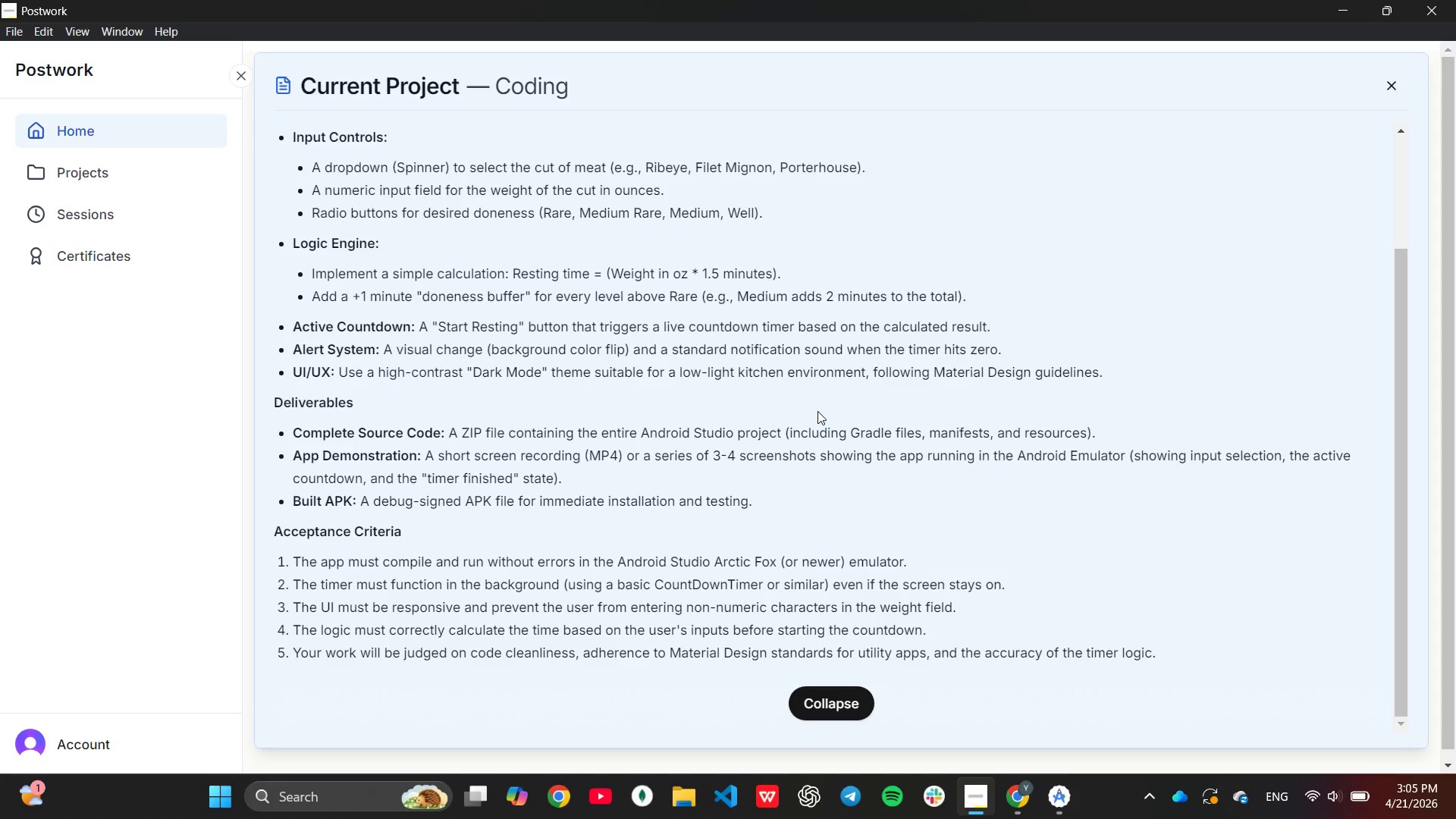 
key(Enter)
 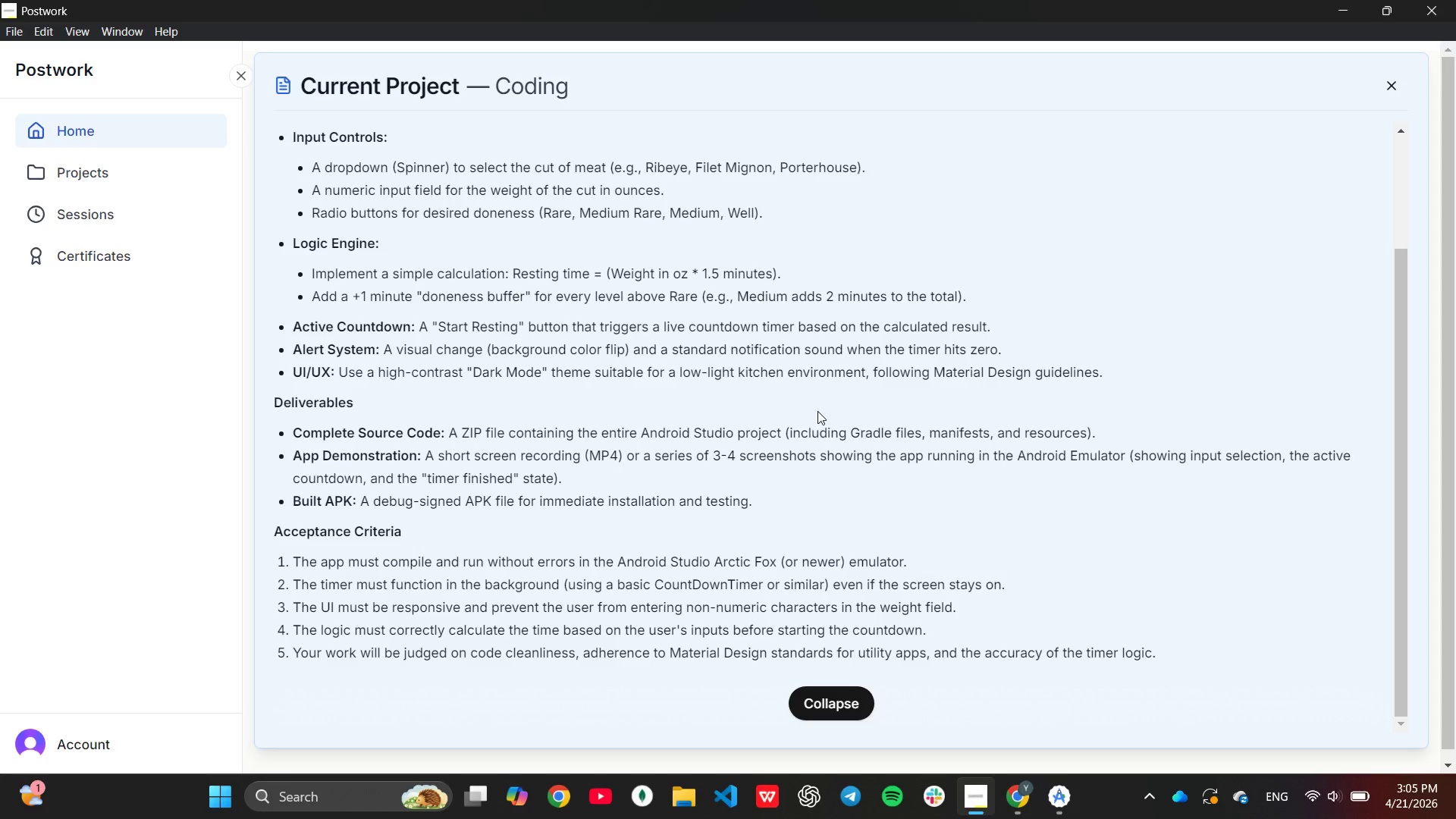 
wait(11.56)
 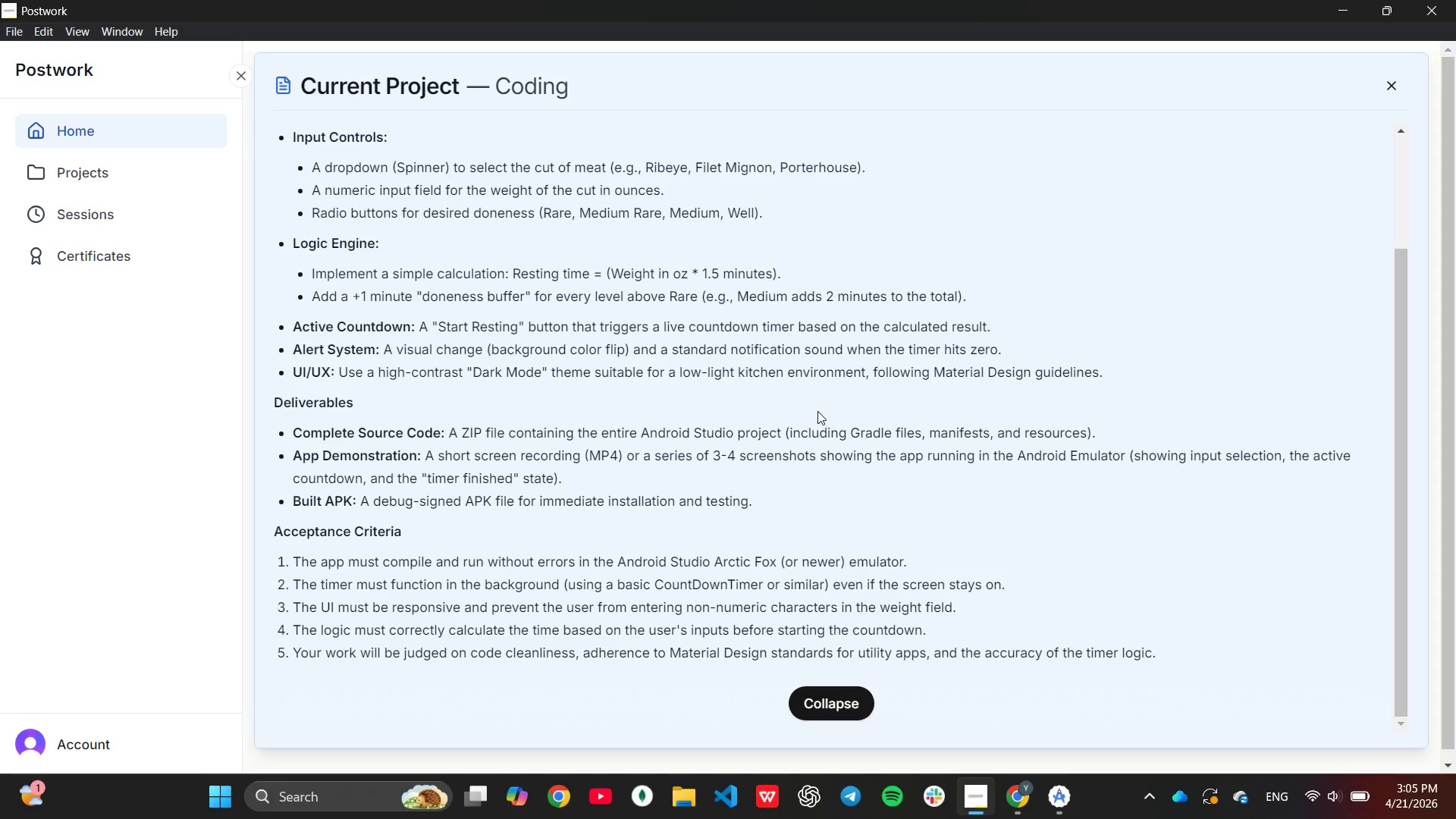 
key(Control+C)
 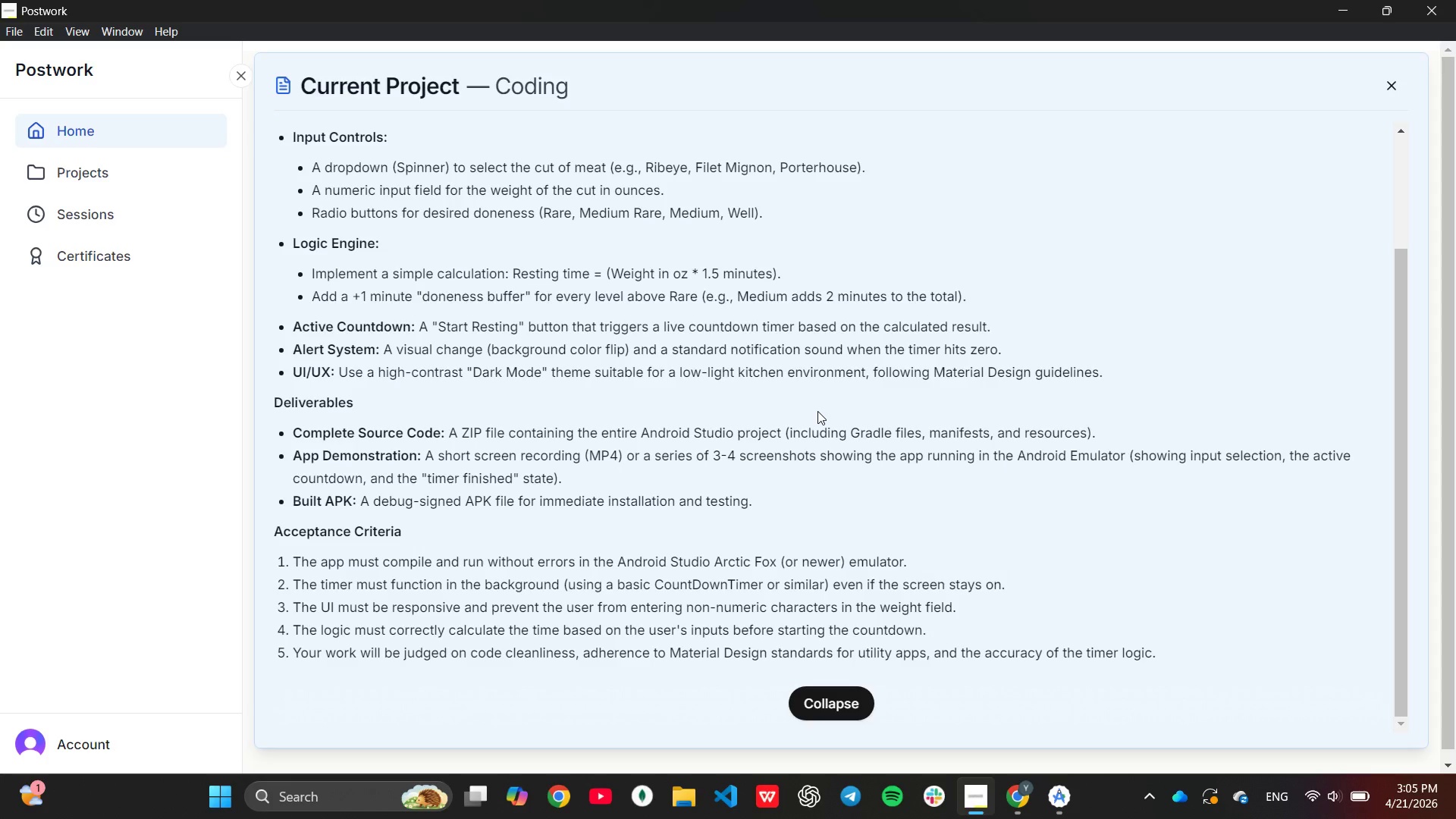 
key(Y)
 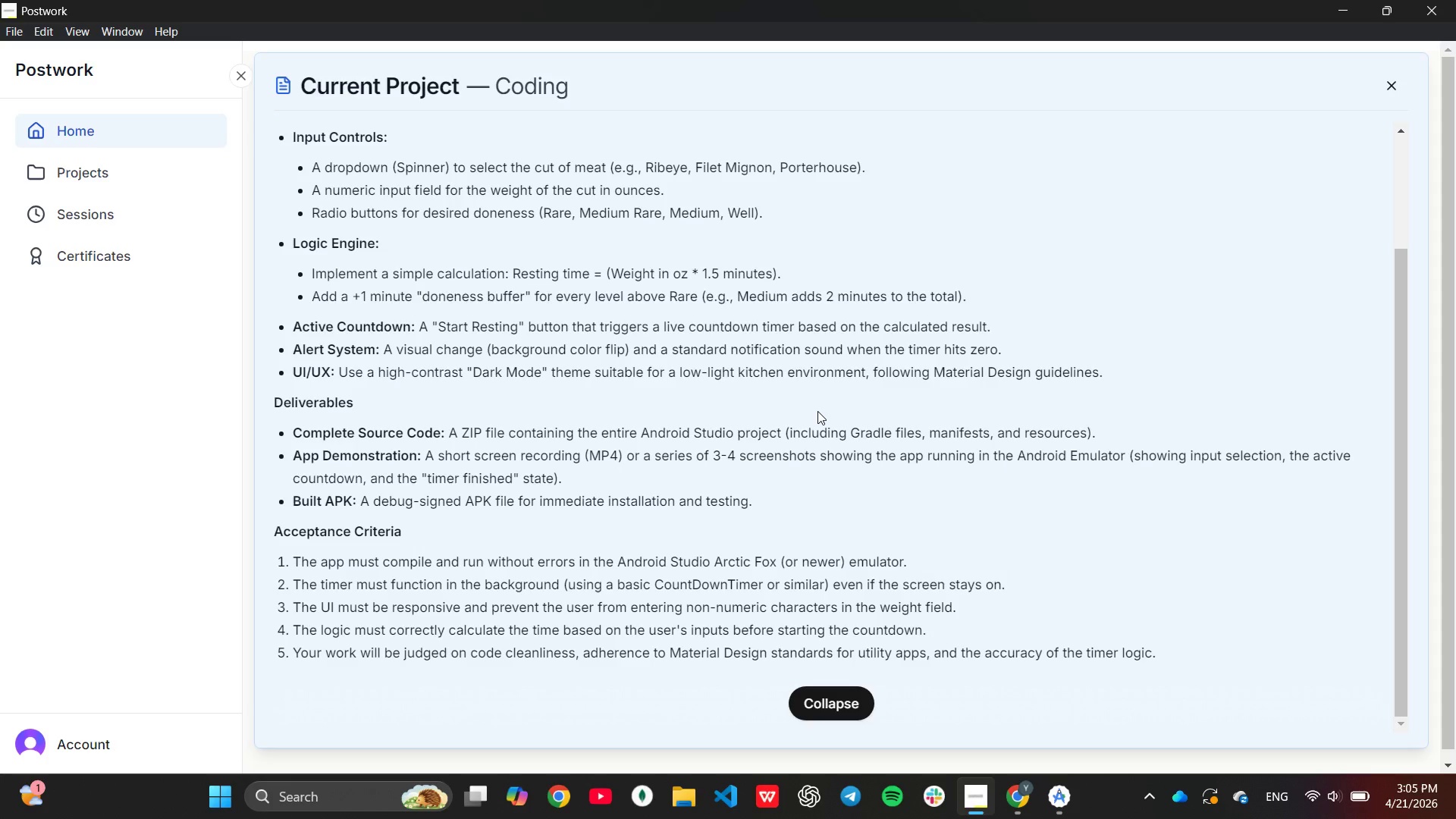 
key(Enter)
 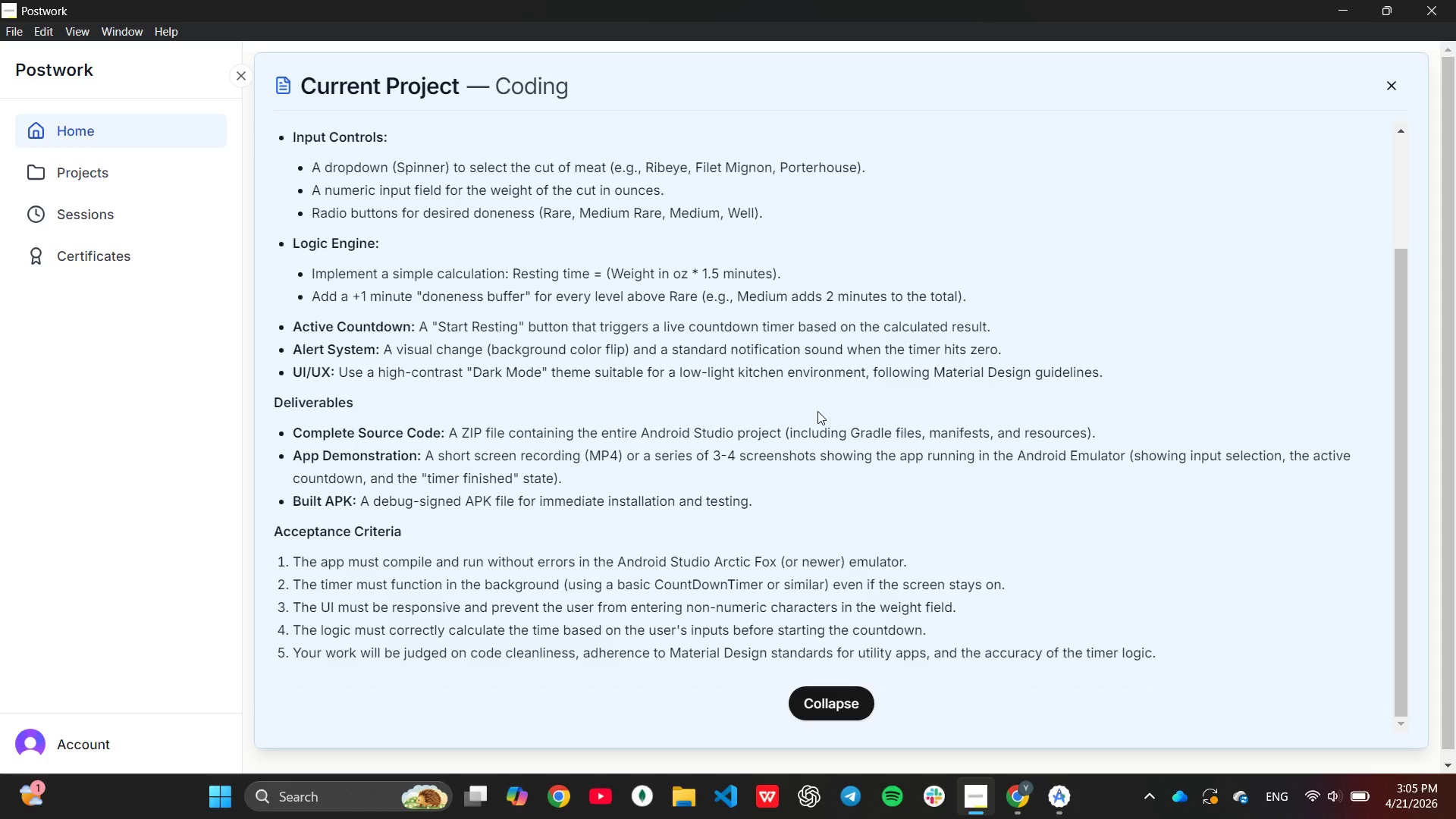 
key(ArrowUp)
 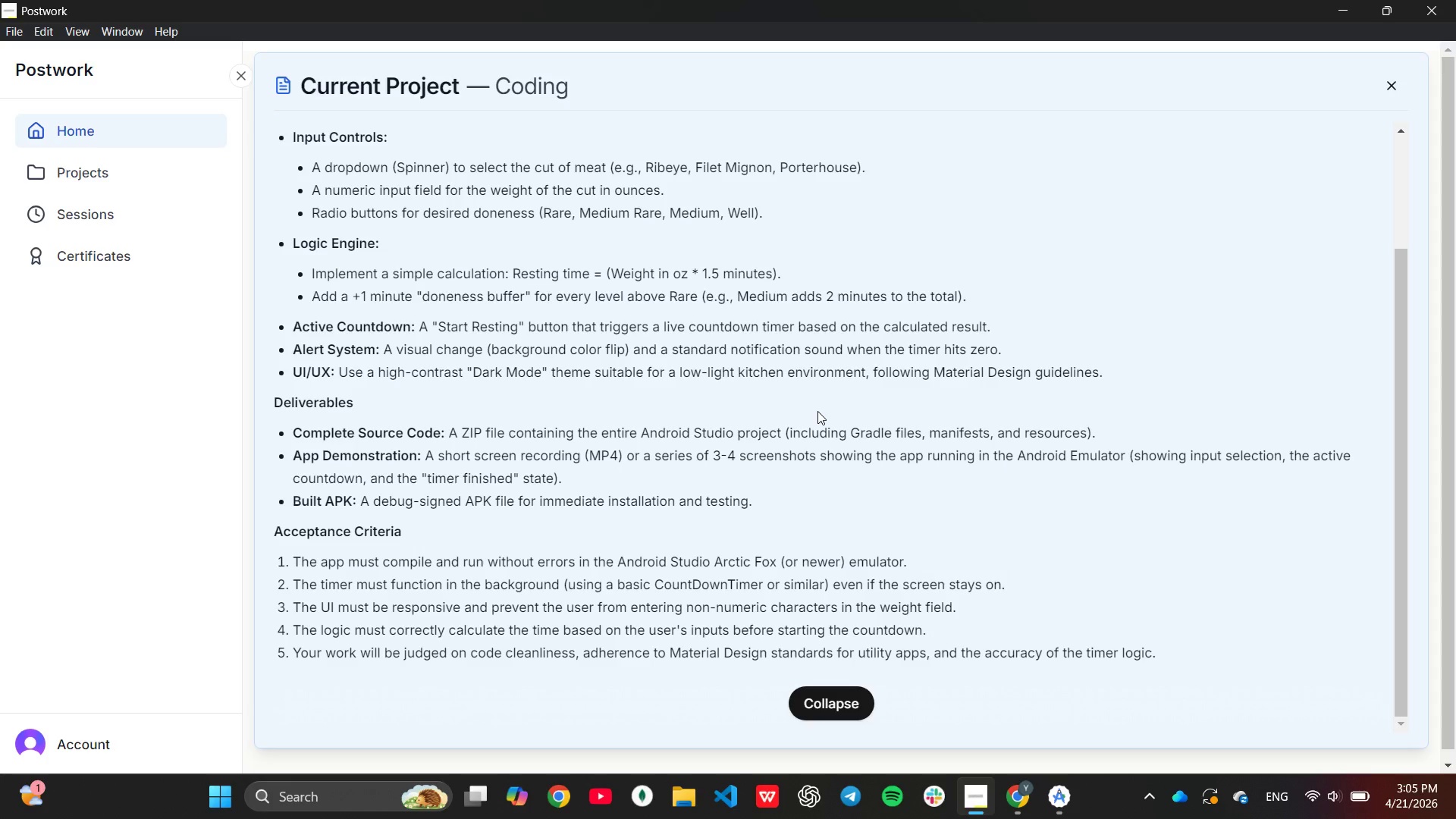 
key(ArrowUp)
 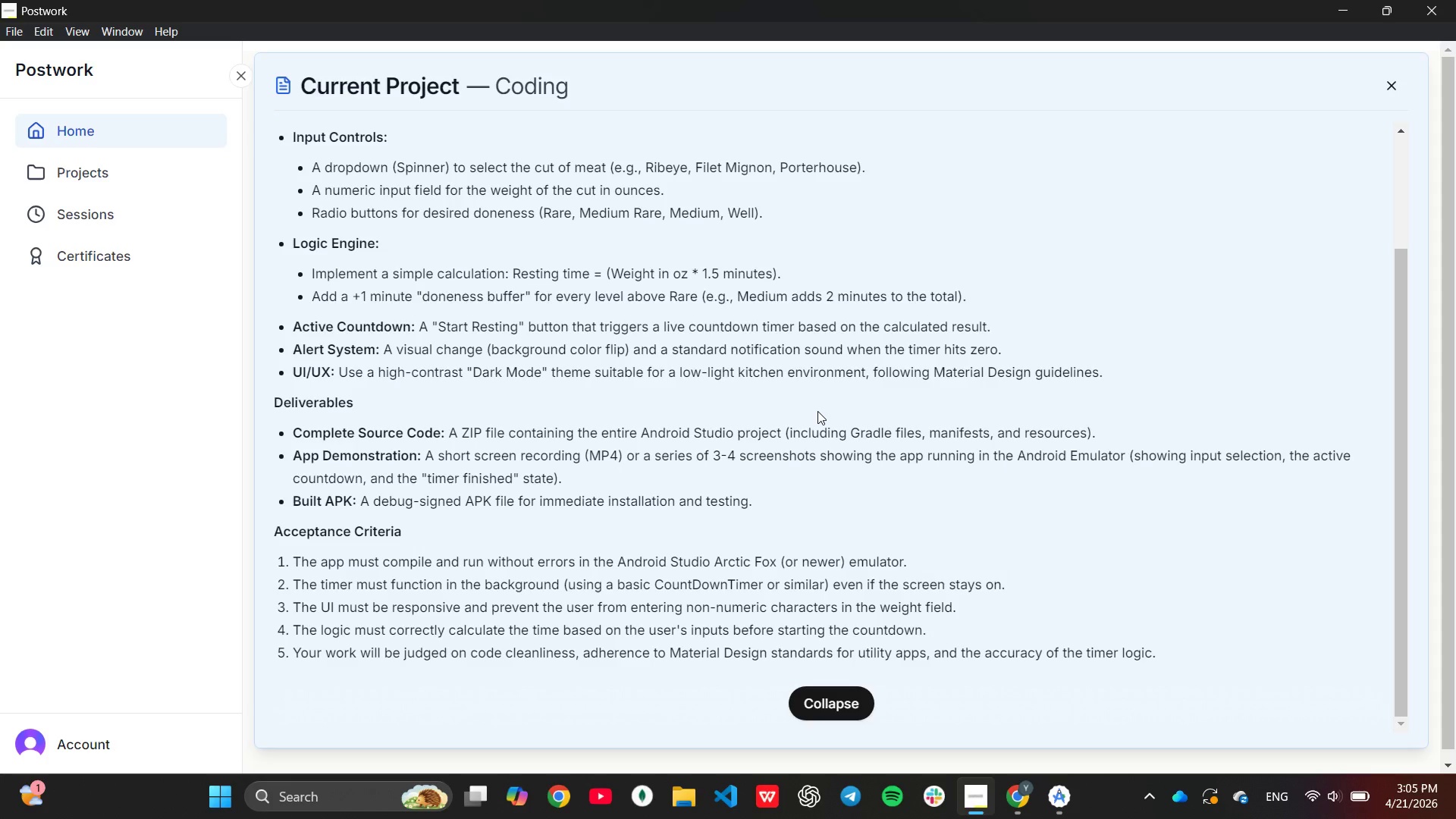 
key(Enter)
 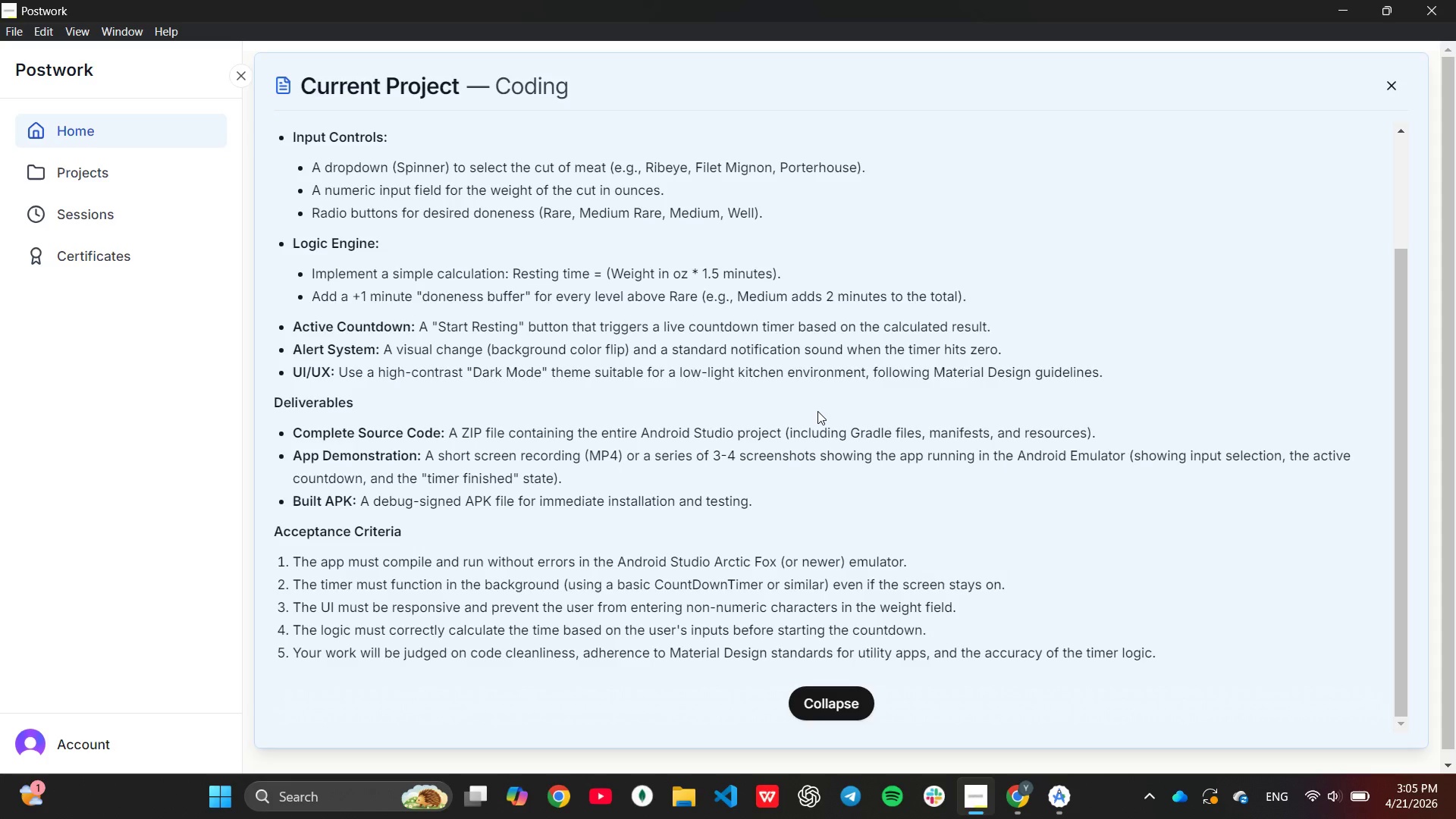 
key(ArrowUp)
 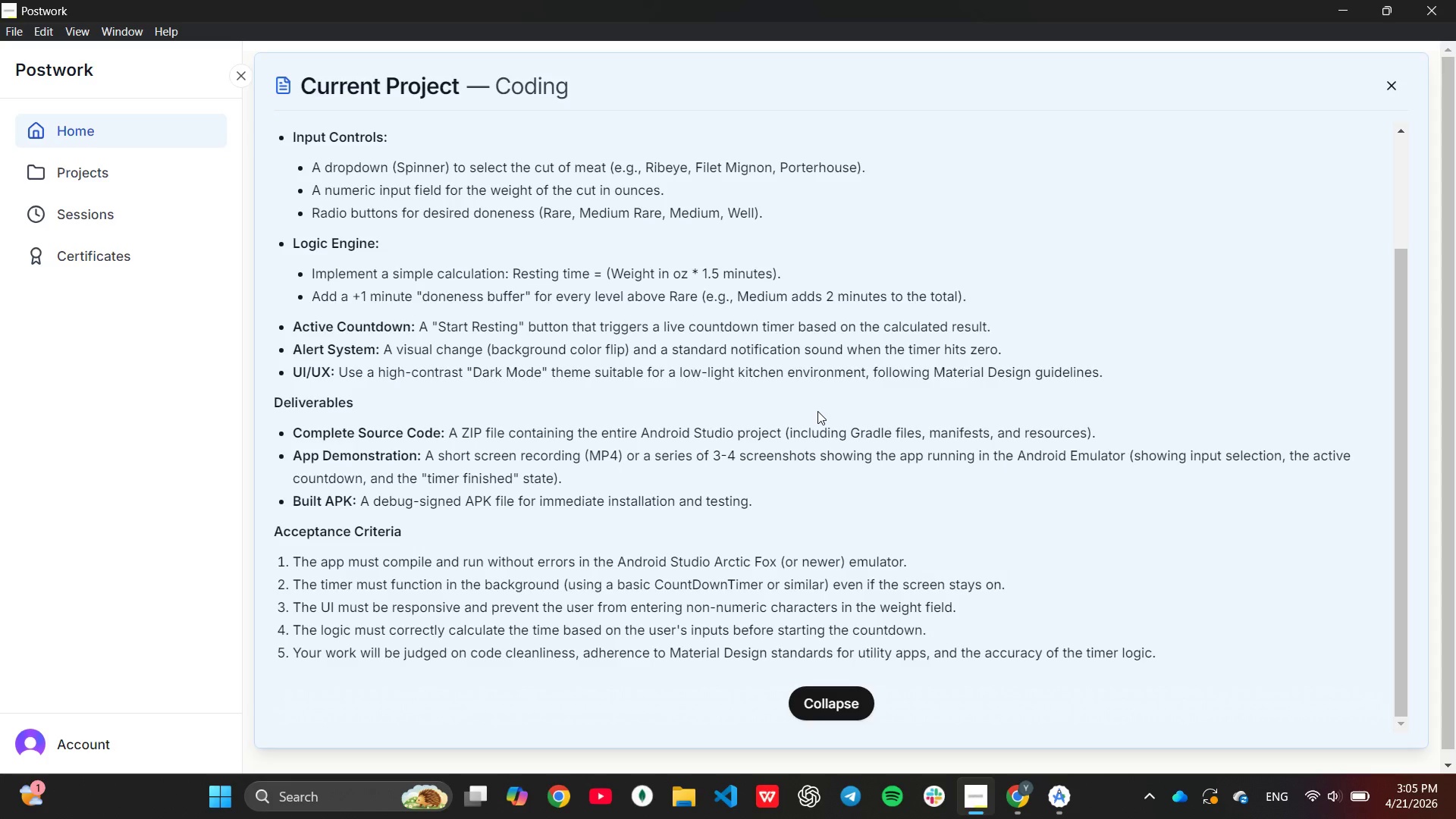 
key(ArrowUp)
 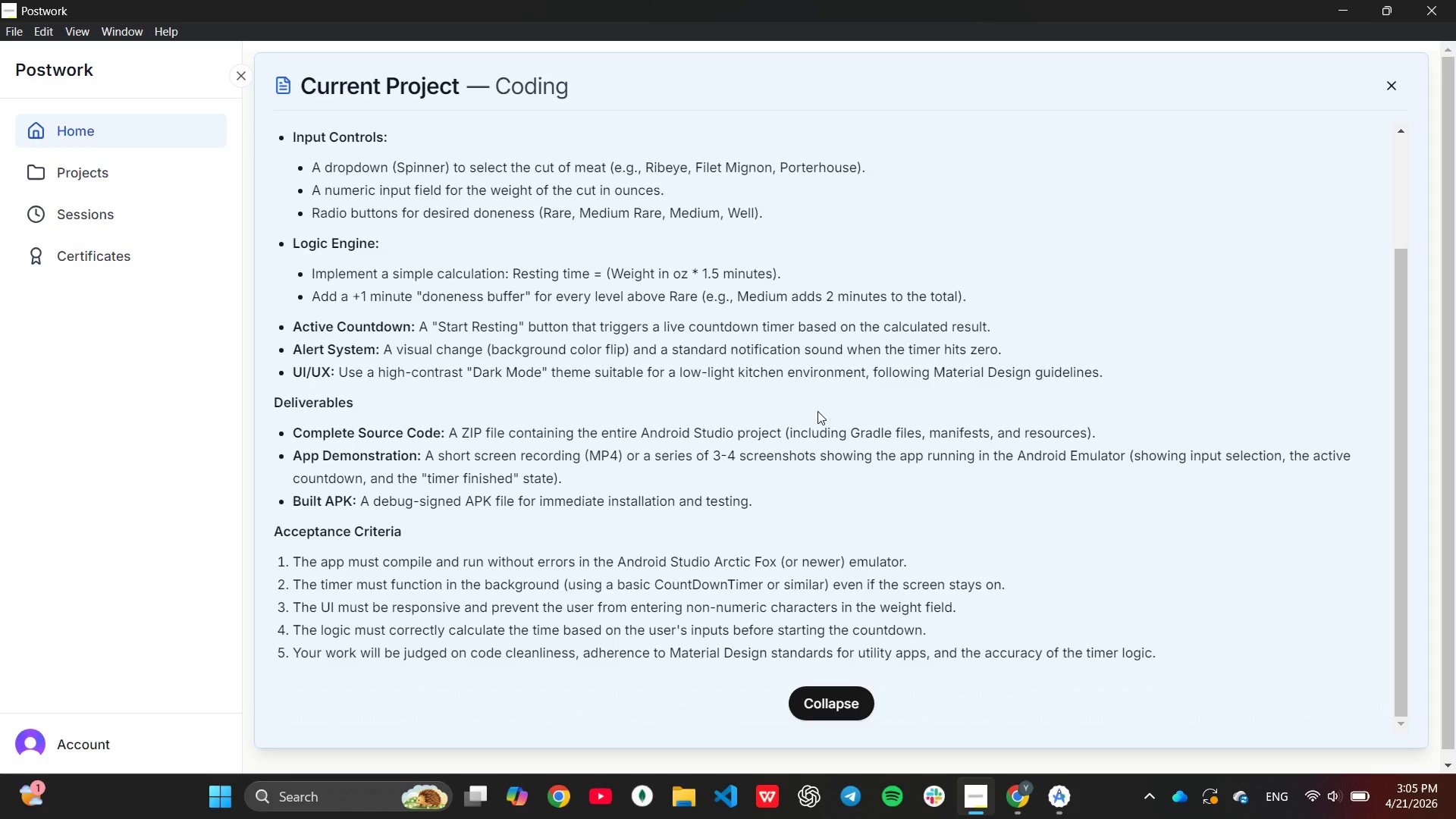 
key(ArrowDown)
 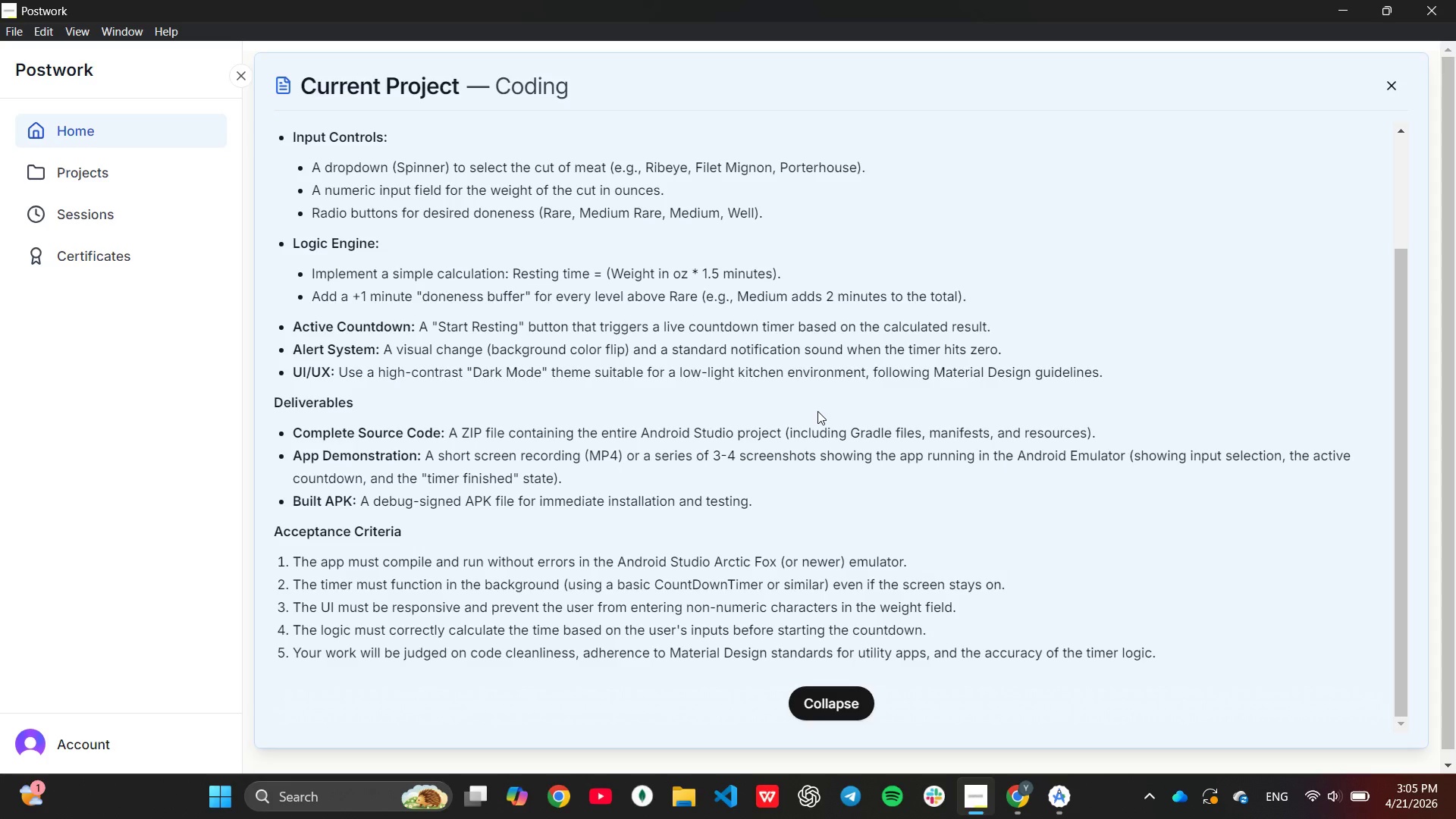 
key(Backspace)
key(Backspace)
key(Backspace)
key(Backspace)
key(Backspace)
type(bi)
key(Backspace)
type(uild)
 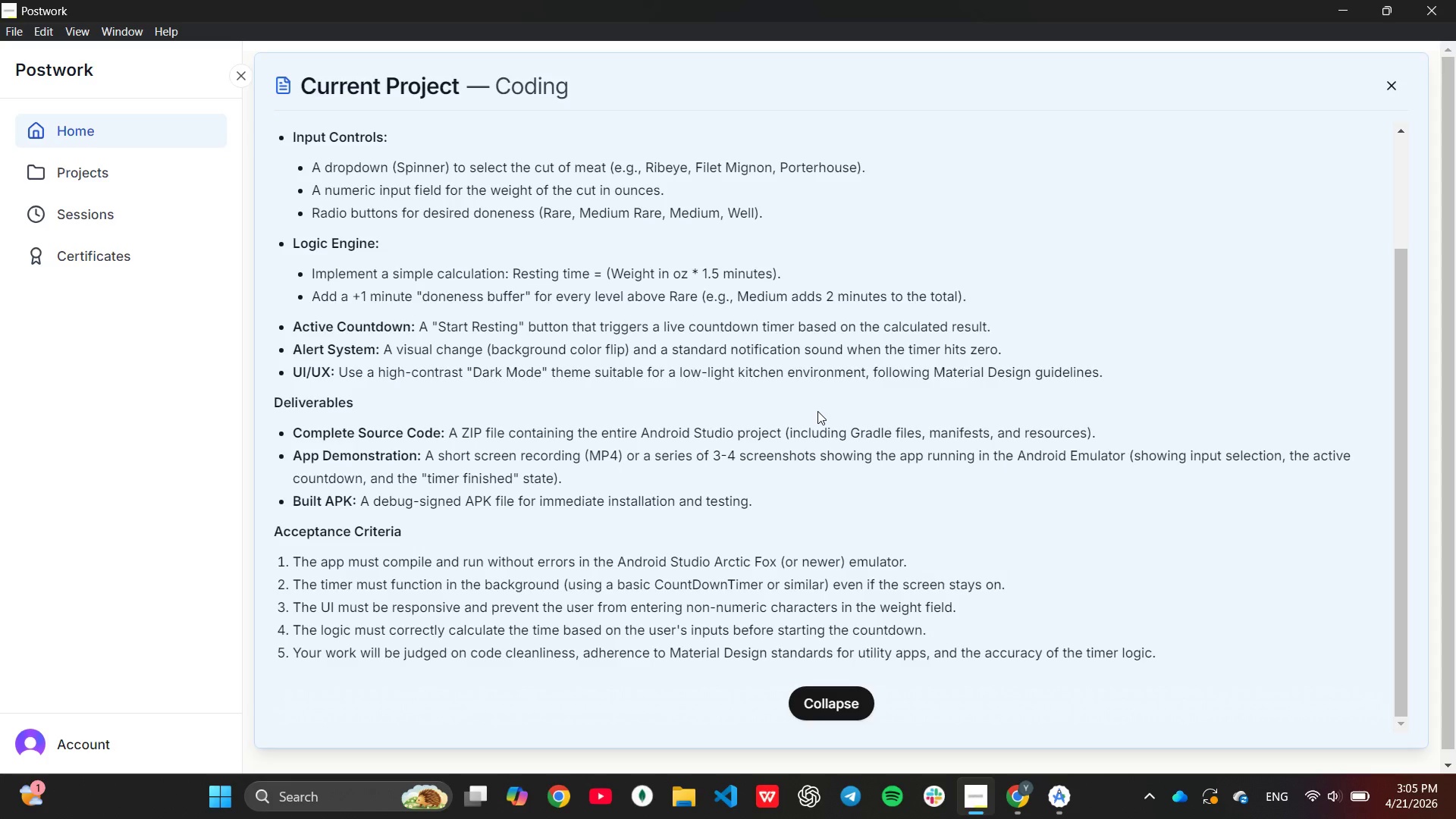 
key(Enter)
 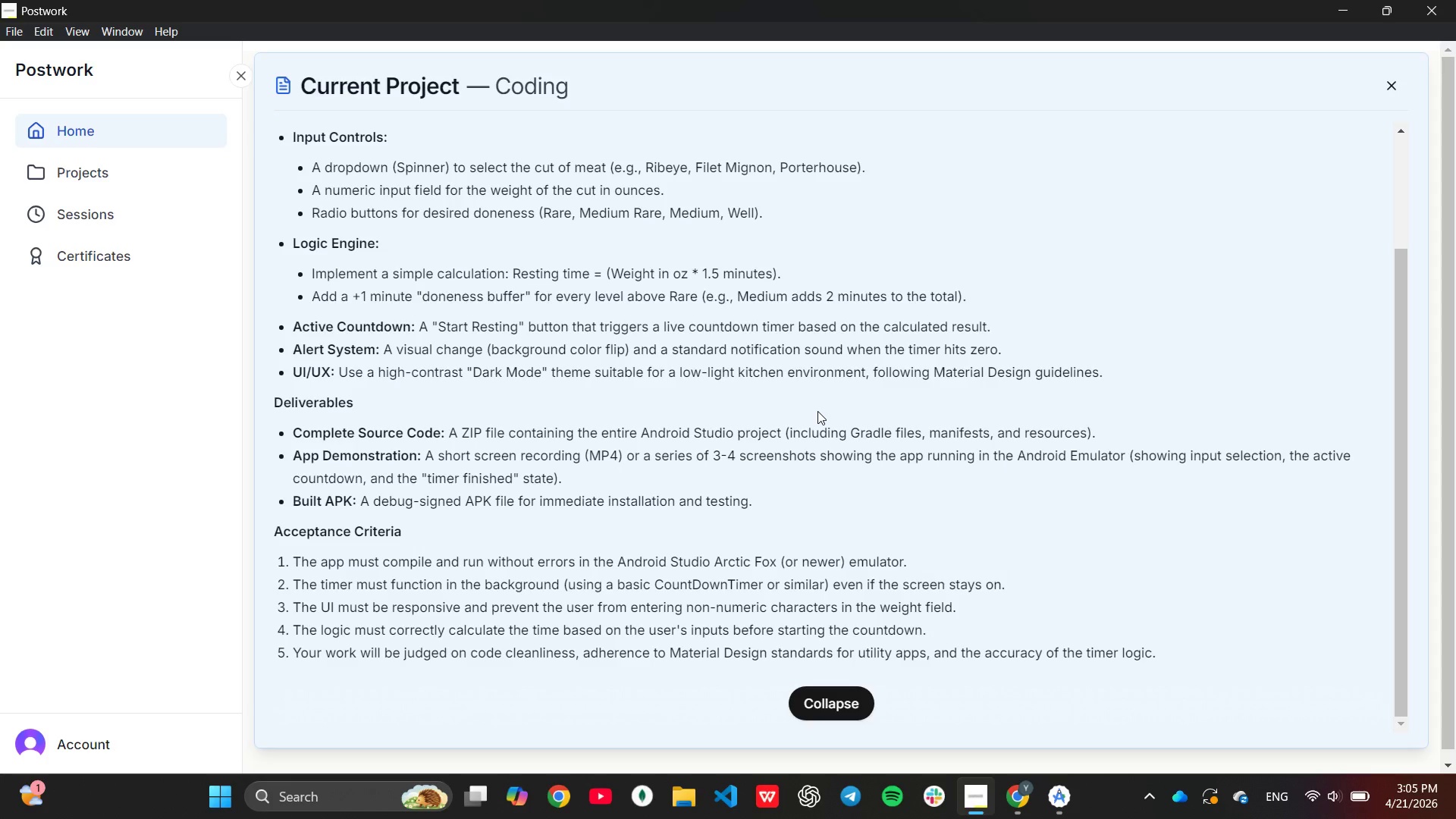 
scroll: coordinate [528, 143], scroll_direction: down, amount: 2.0
 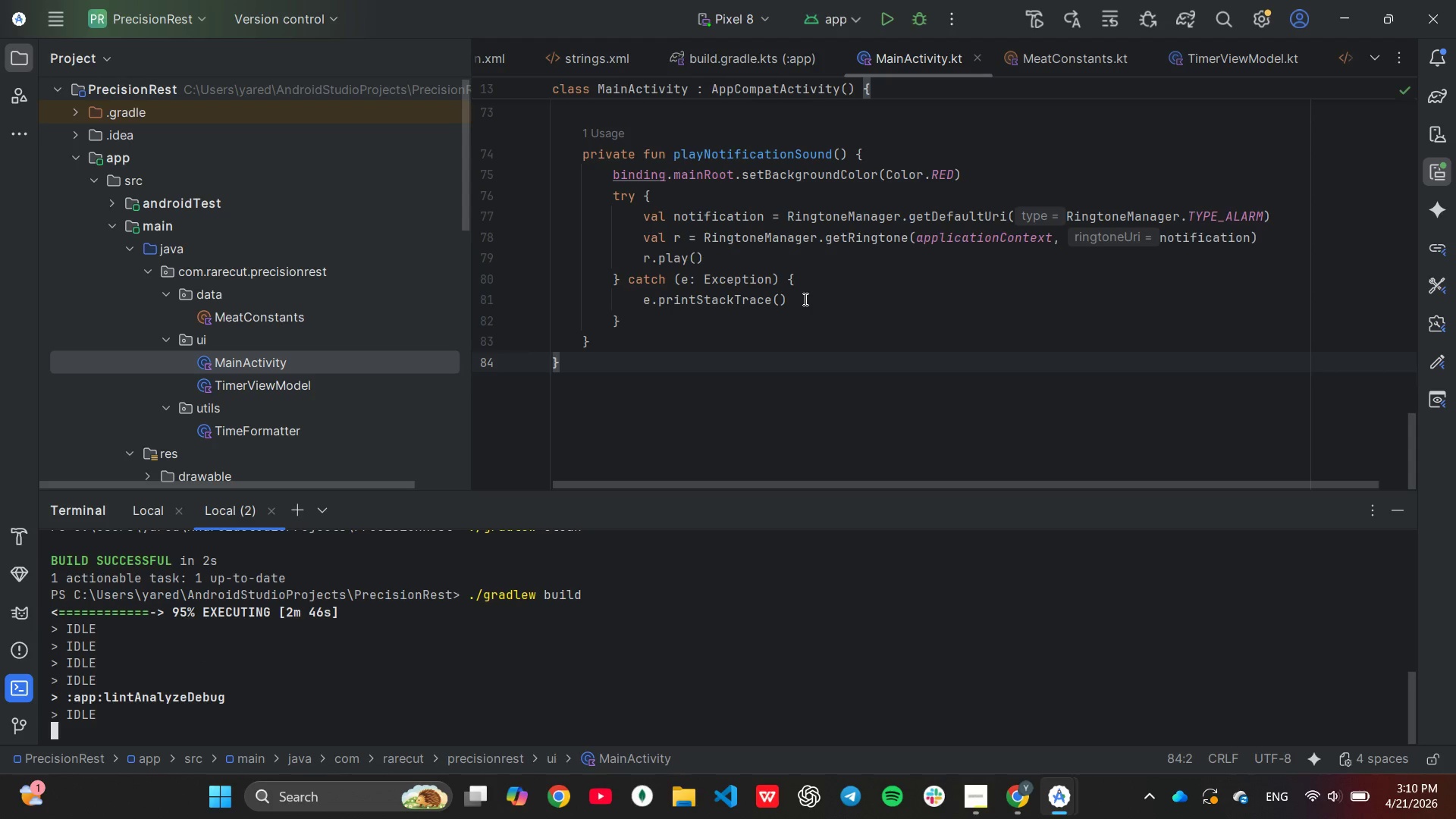 
wait(173.36)
 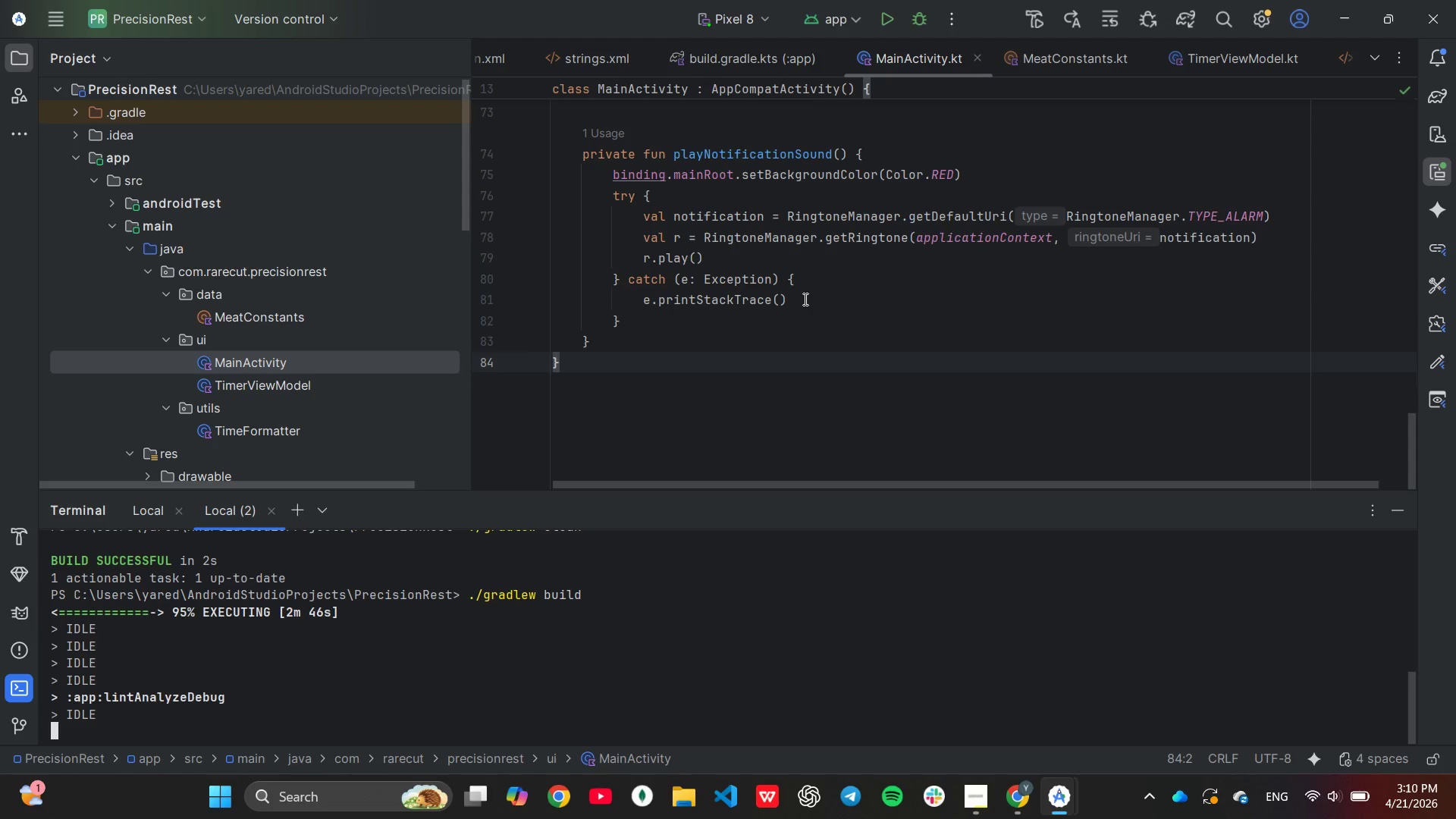 
key(ArrowUp)
 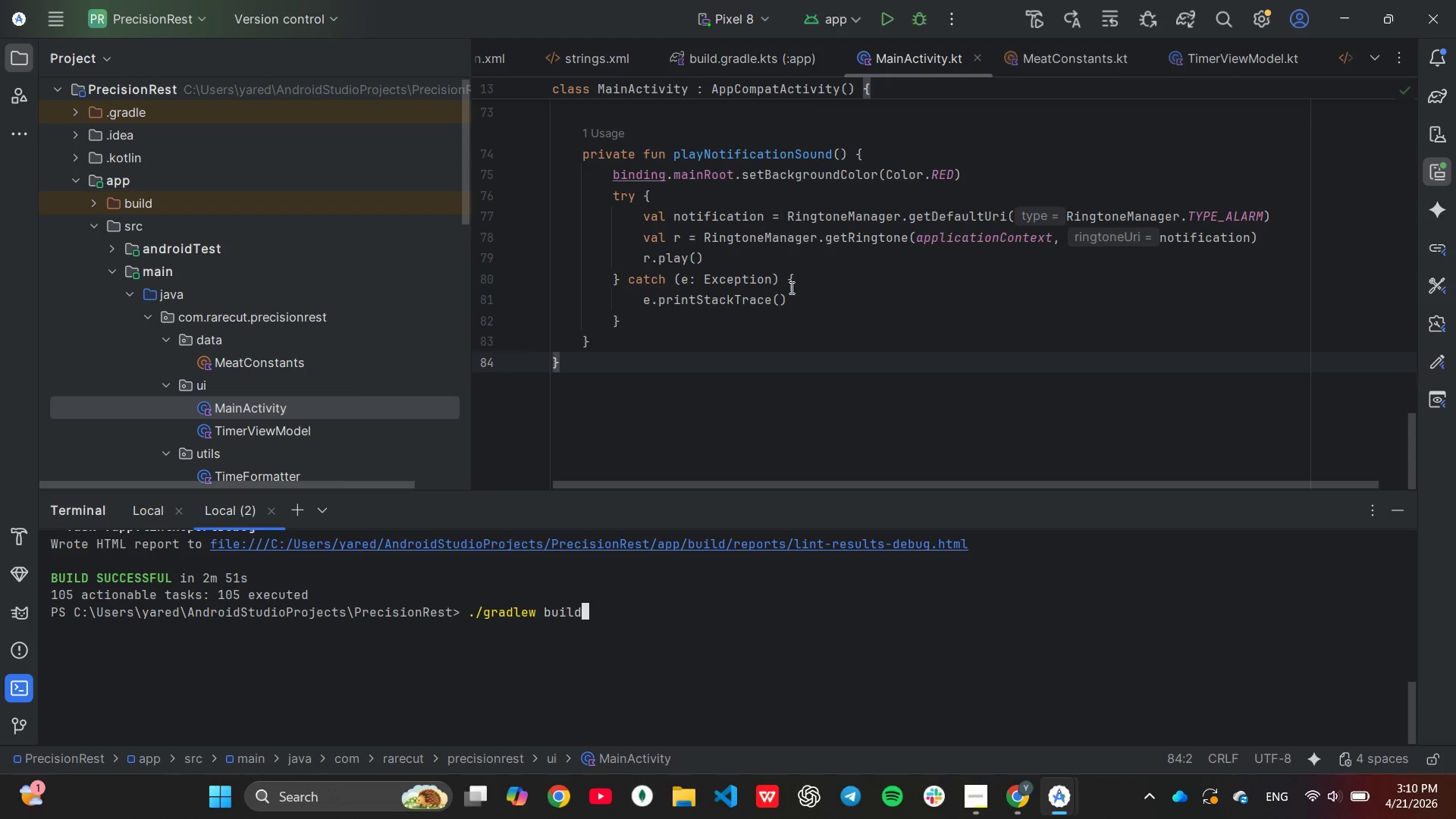 
key(ArrowUp)
 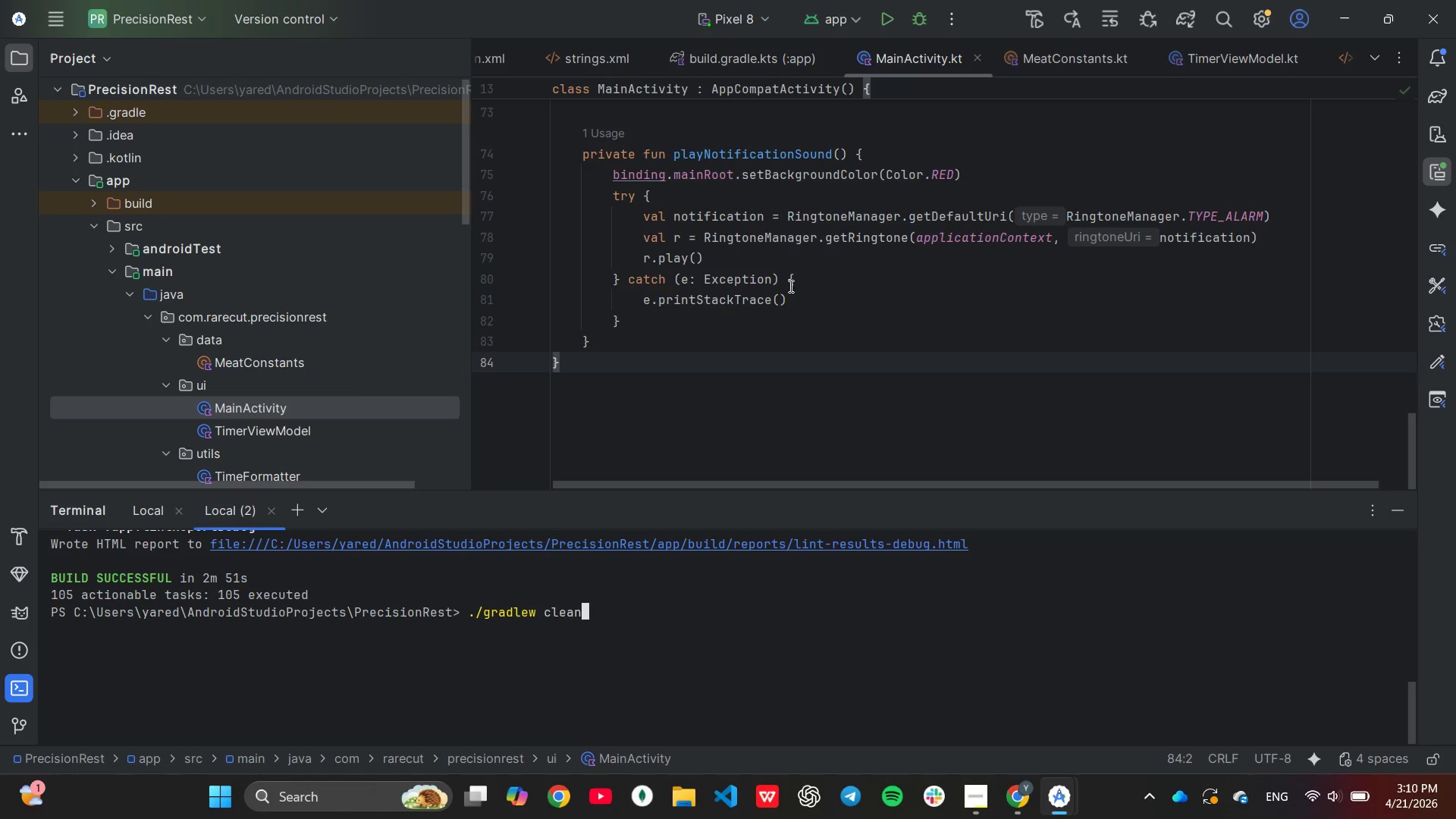 
key(ArrowUp)
 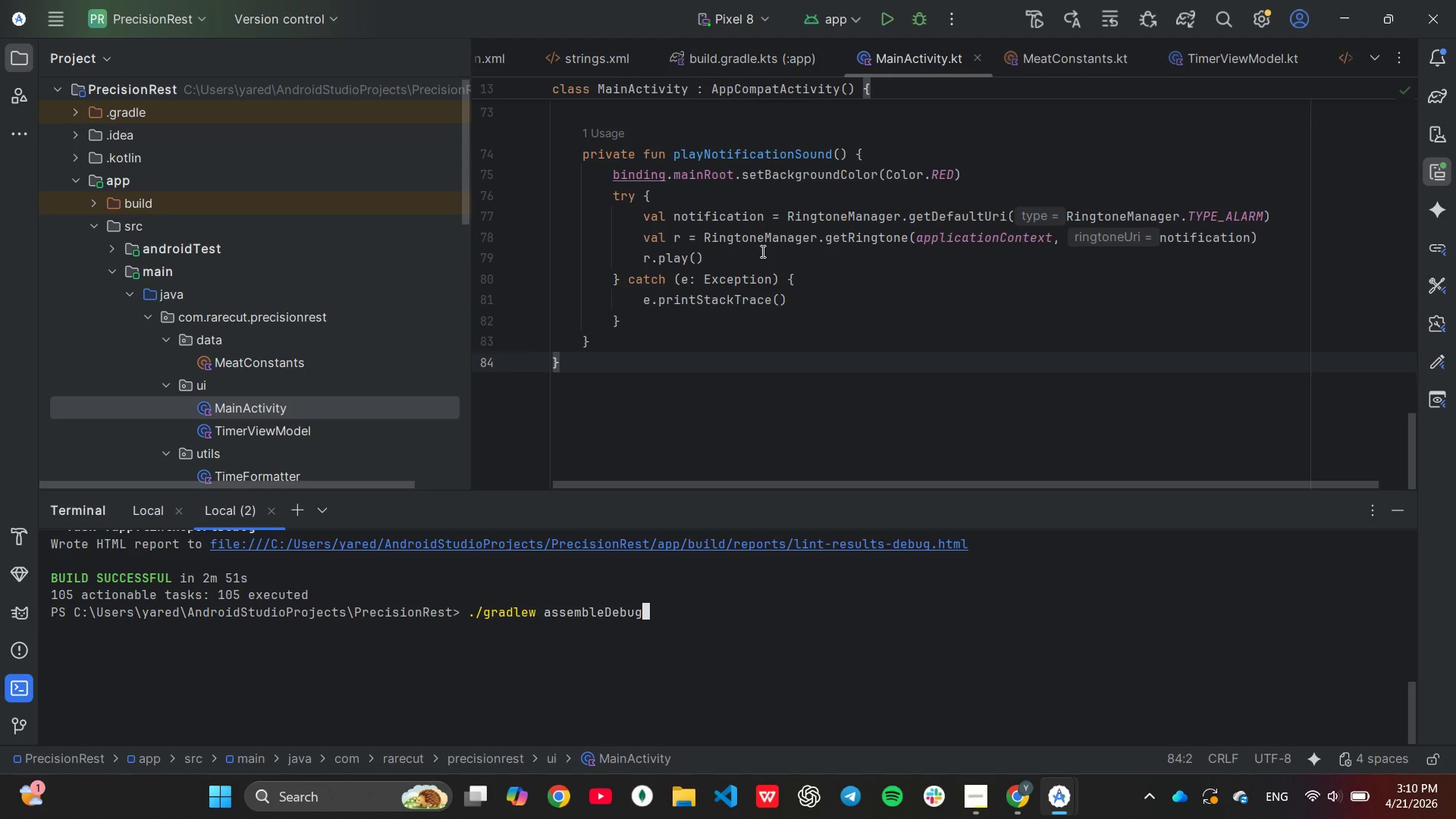 
key(Enter)
 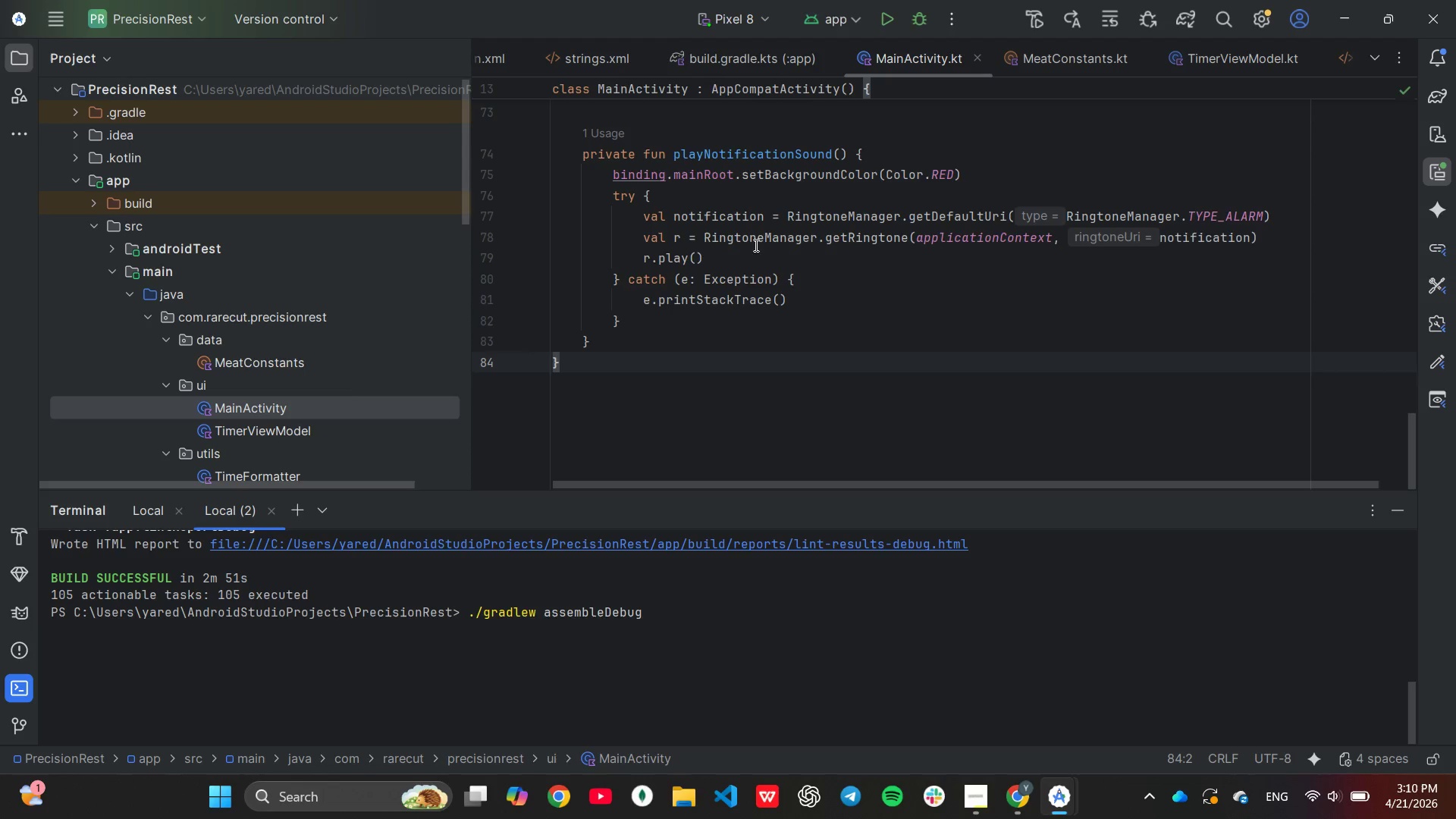 
mouse_move([760, 253])
 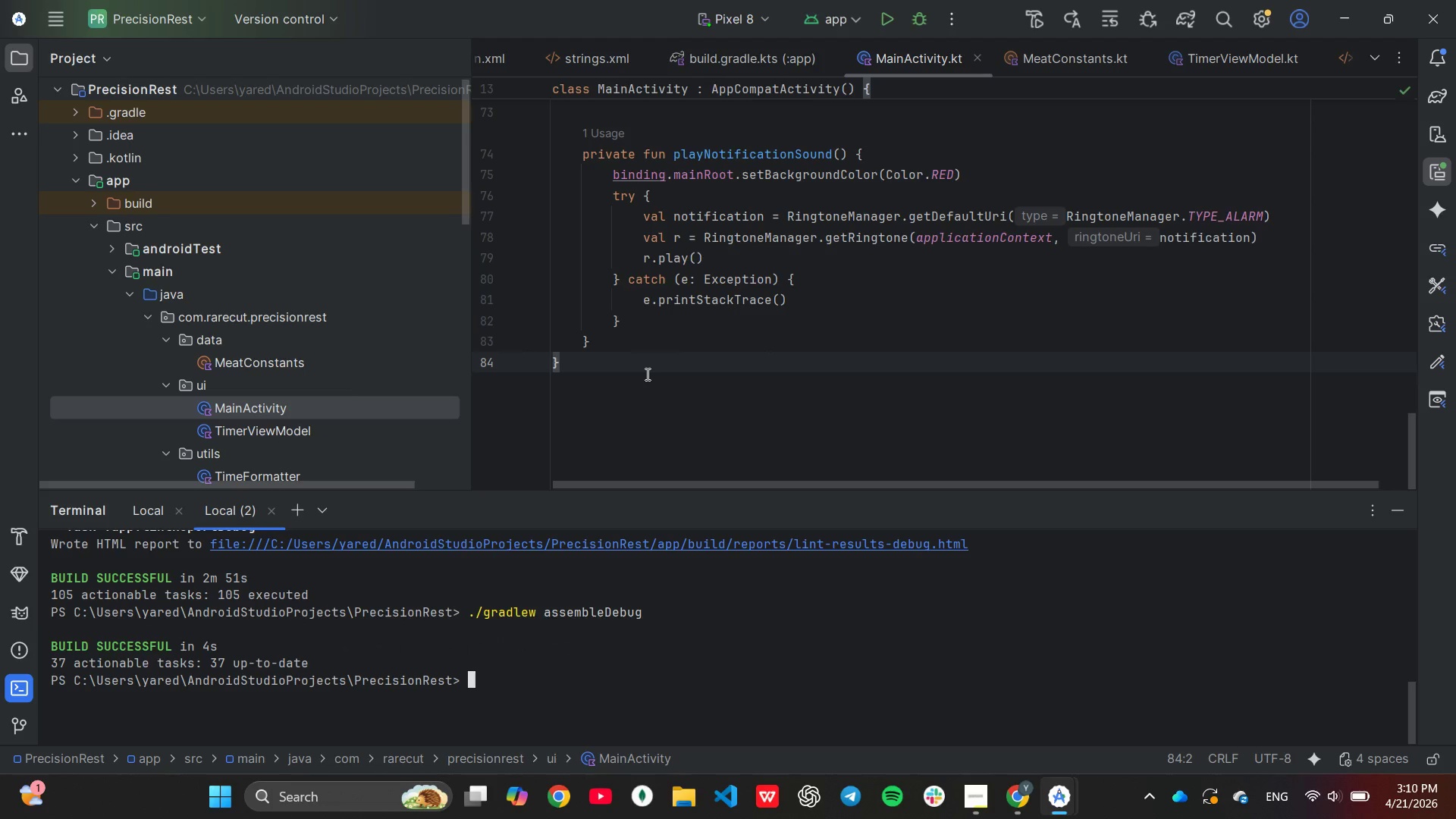 
wait(5.67)
 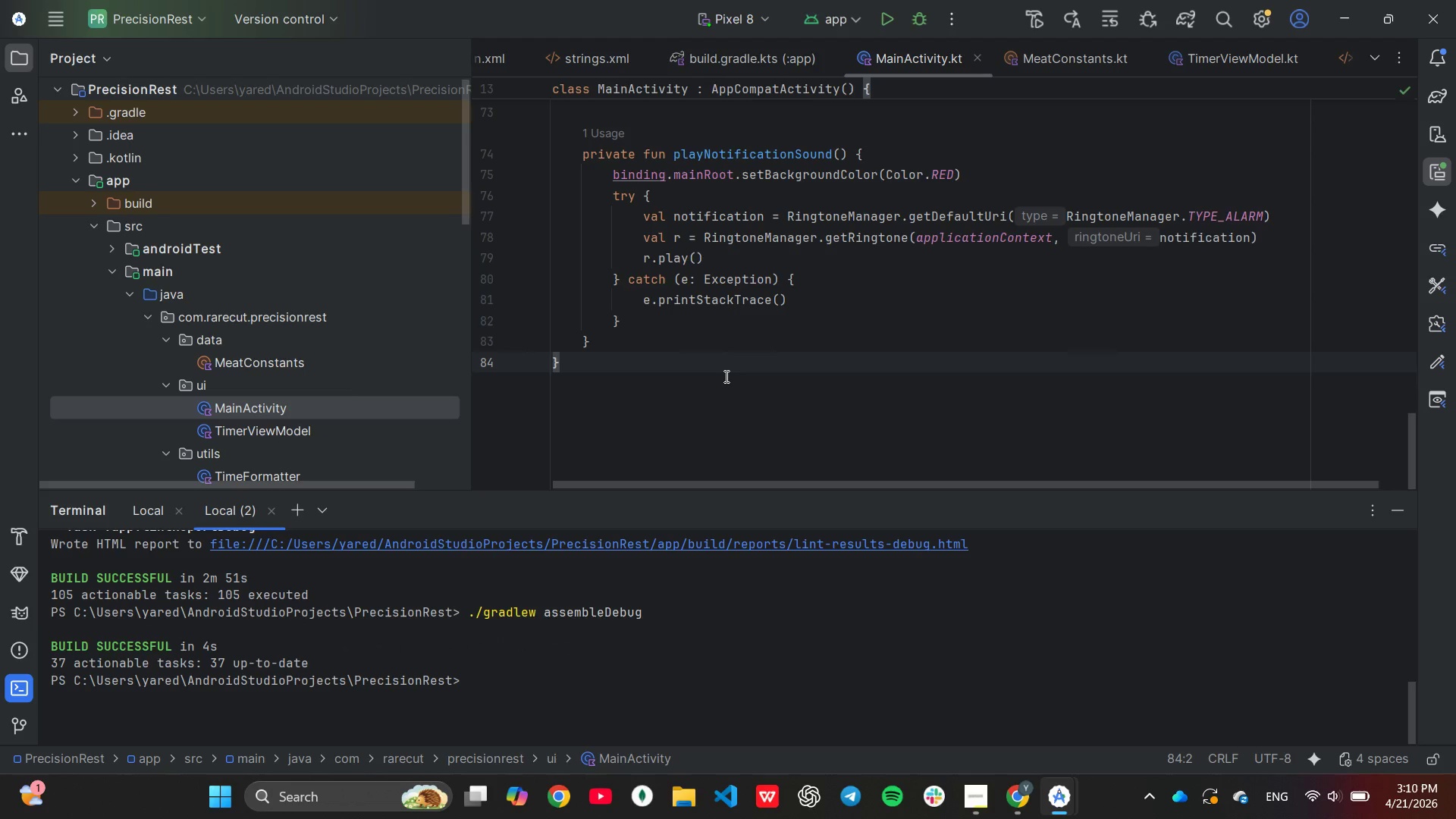 
scroll: coordinate [89, 391], scroll_direction: down, amount: 11.0
 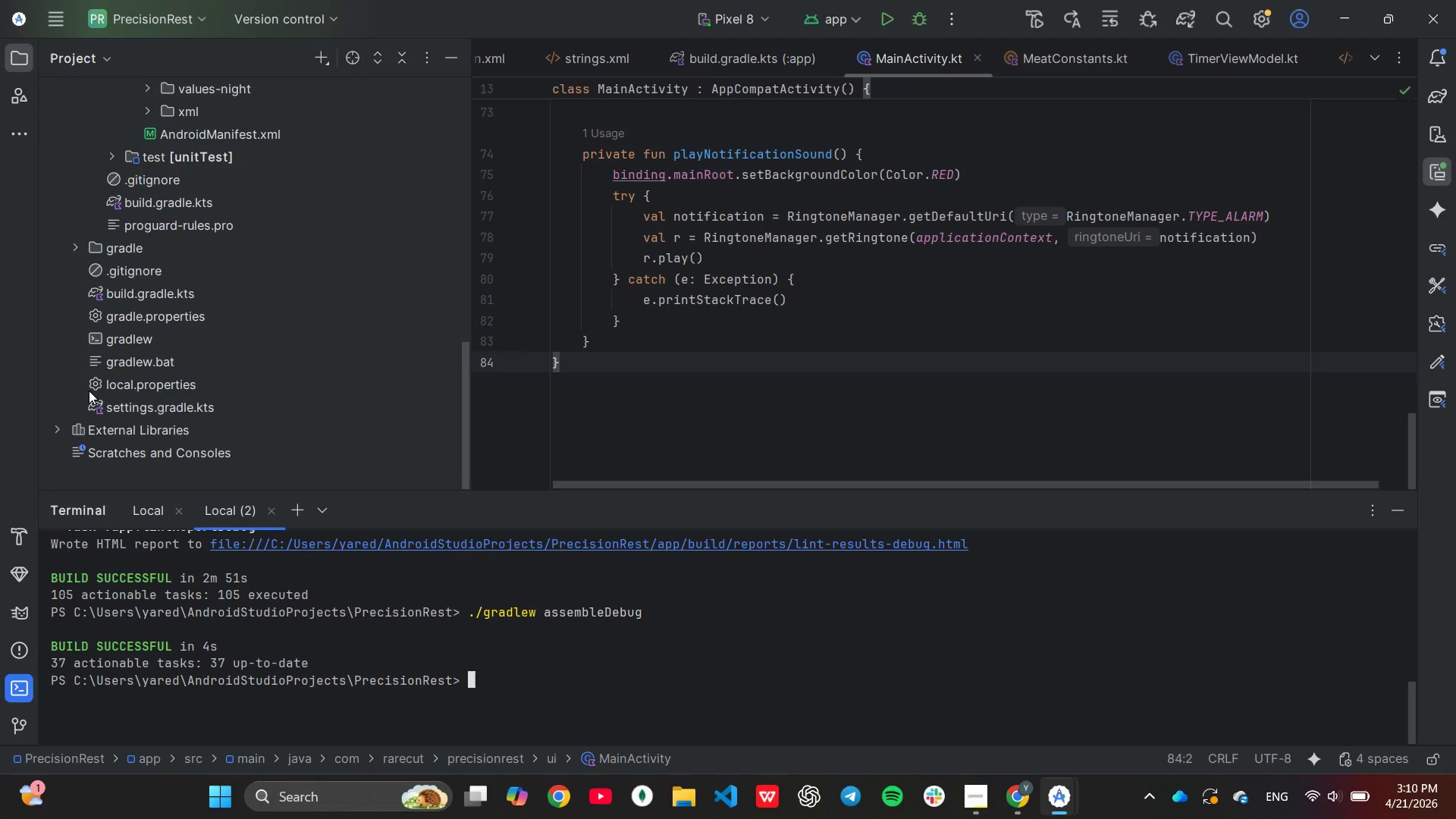 
scroll: coordinate [91, 384], scroll_direction: up, amount: 12.0
 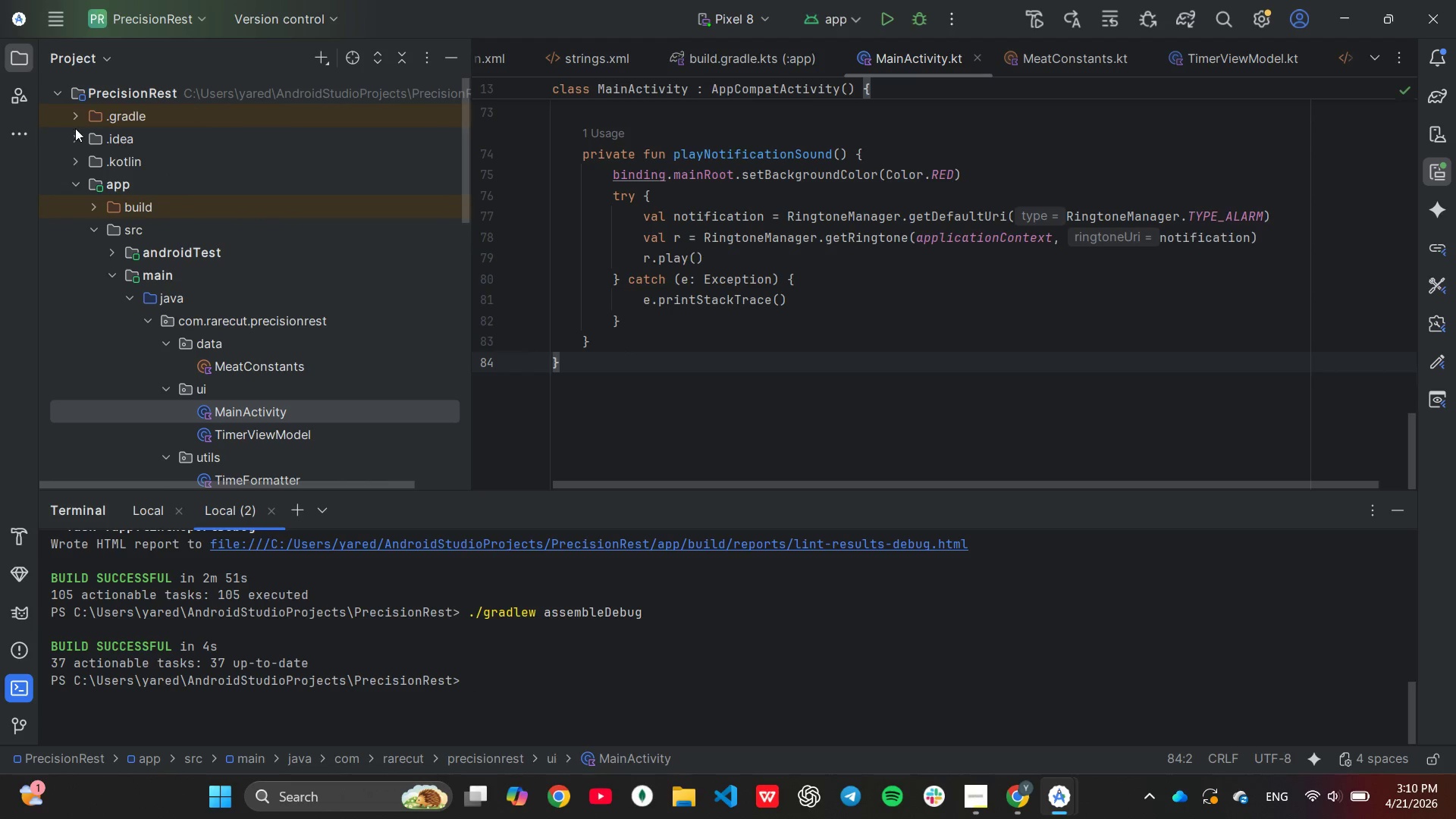 
left_click([76, 115])
 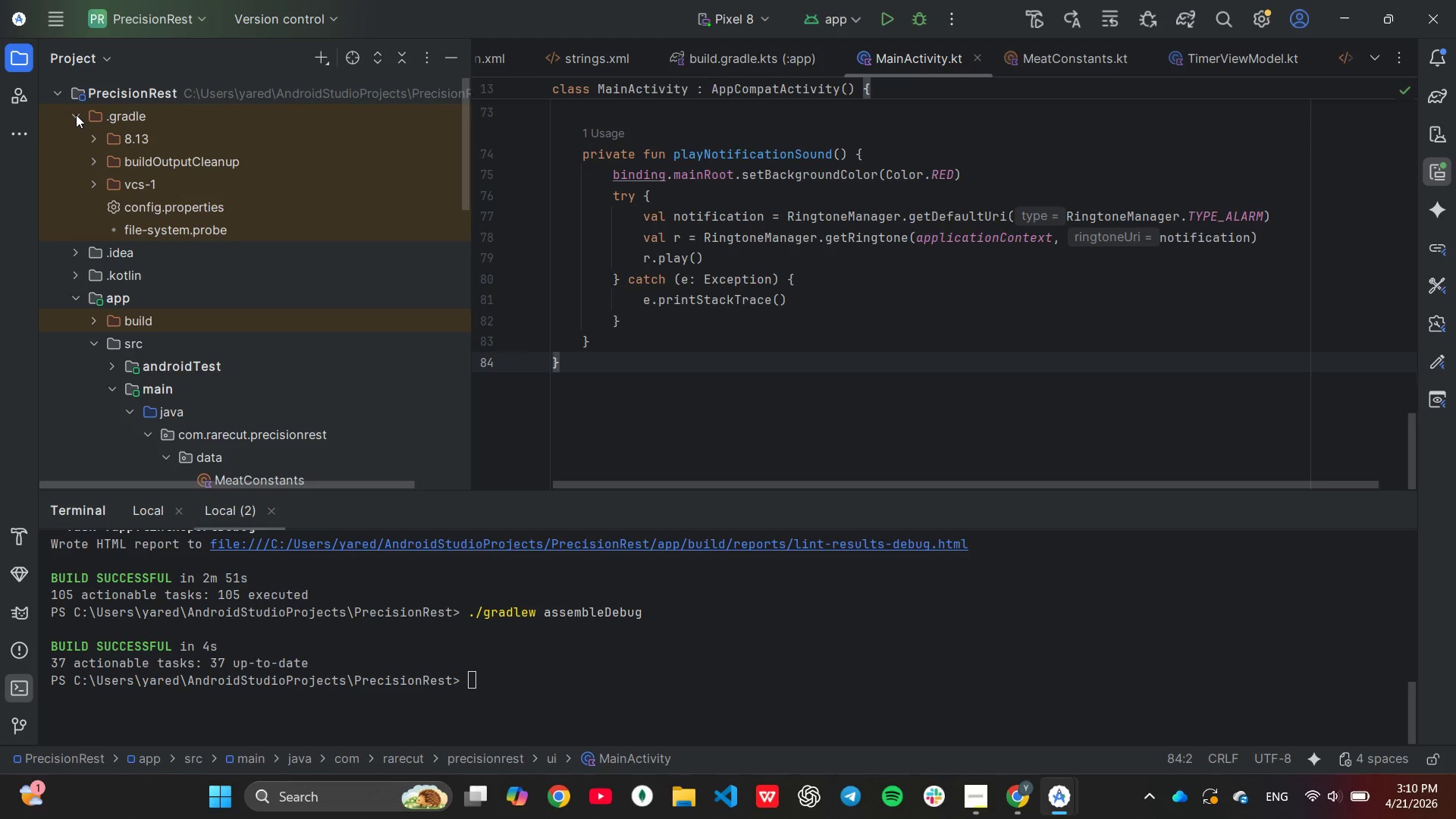 
left_click([76, 115])
 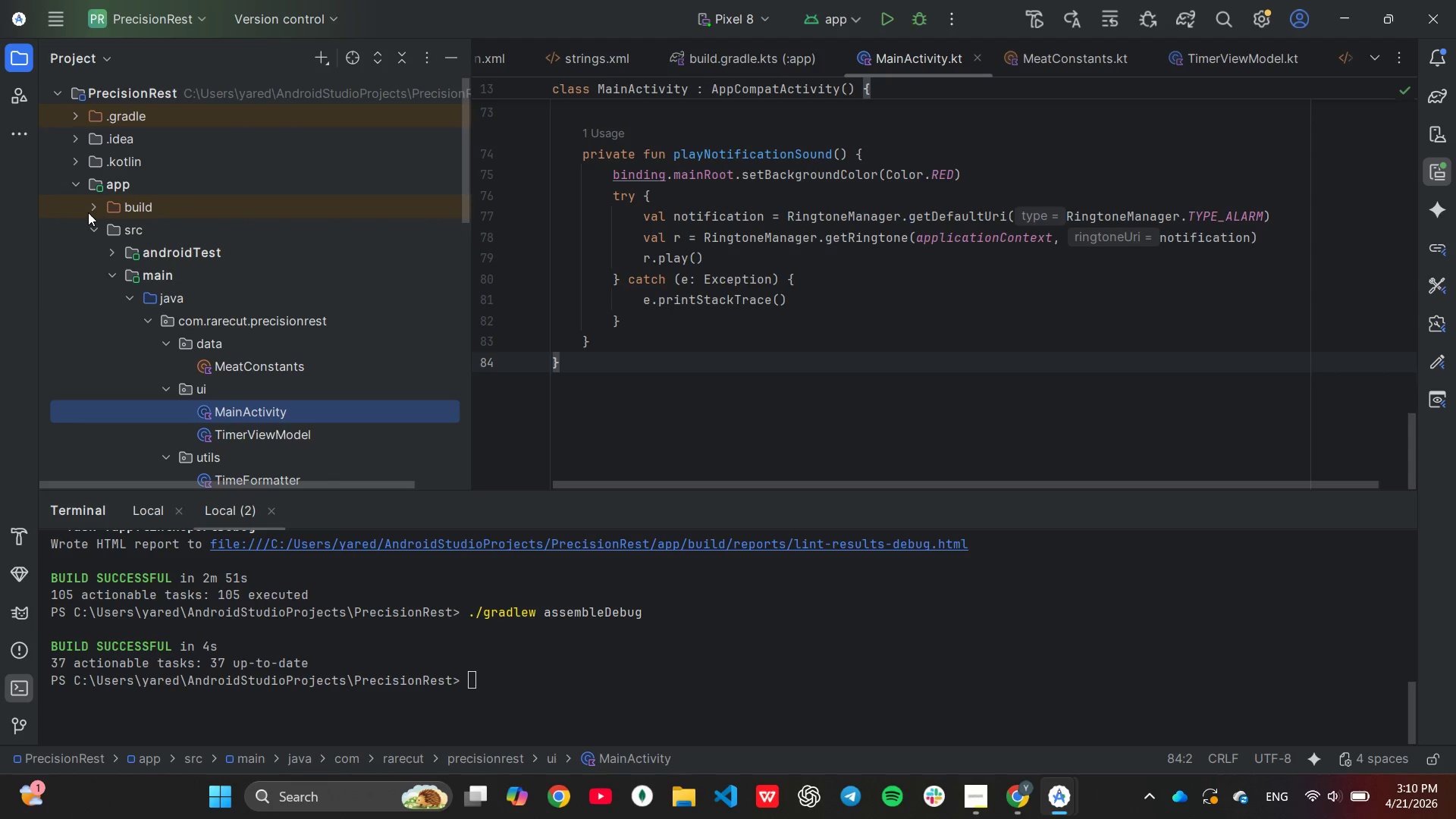 
left_click([93, 209])
 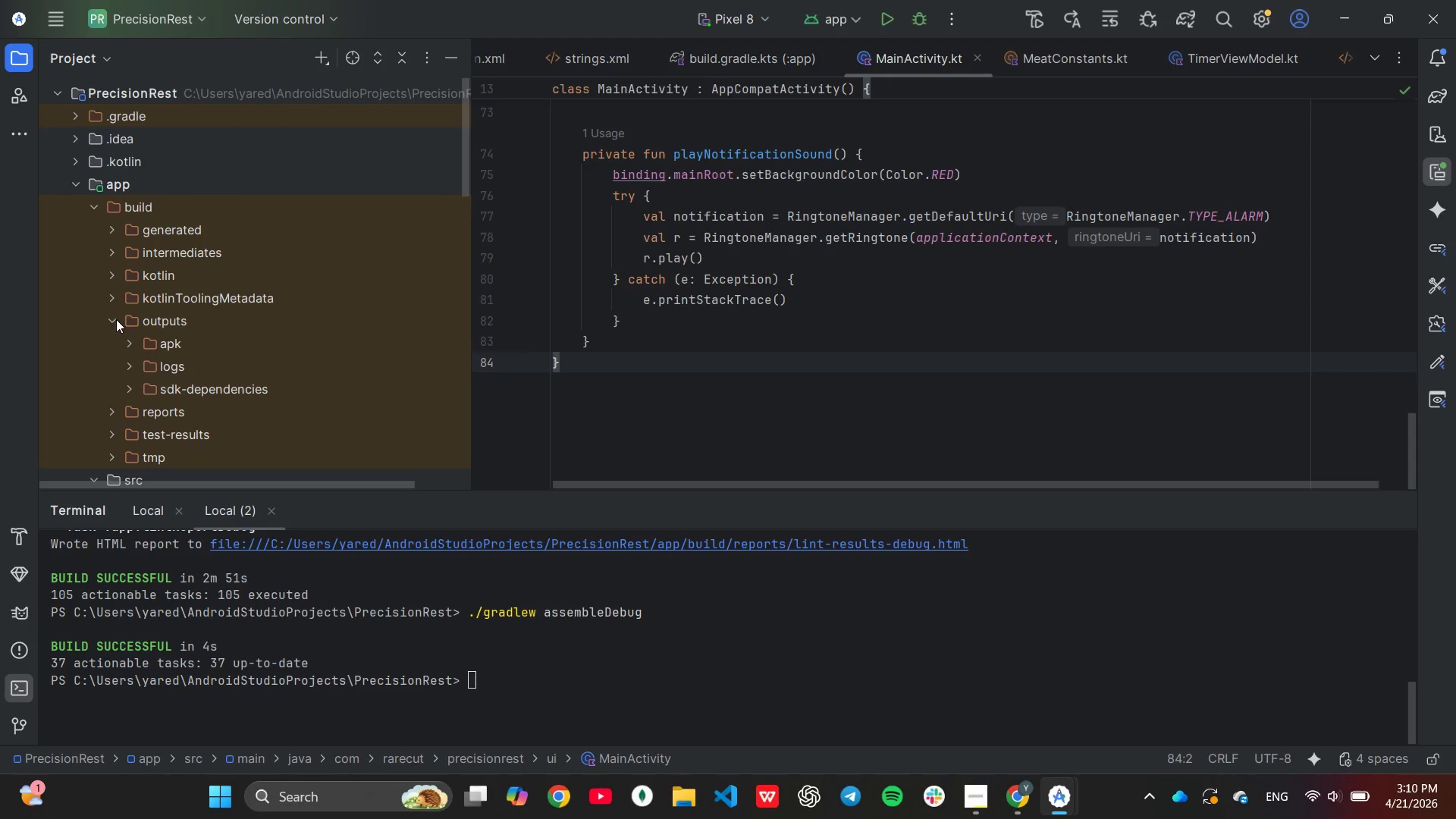 
mouse_move([136, 358])
 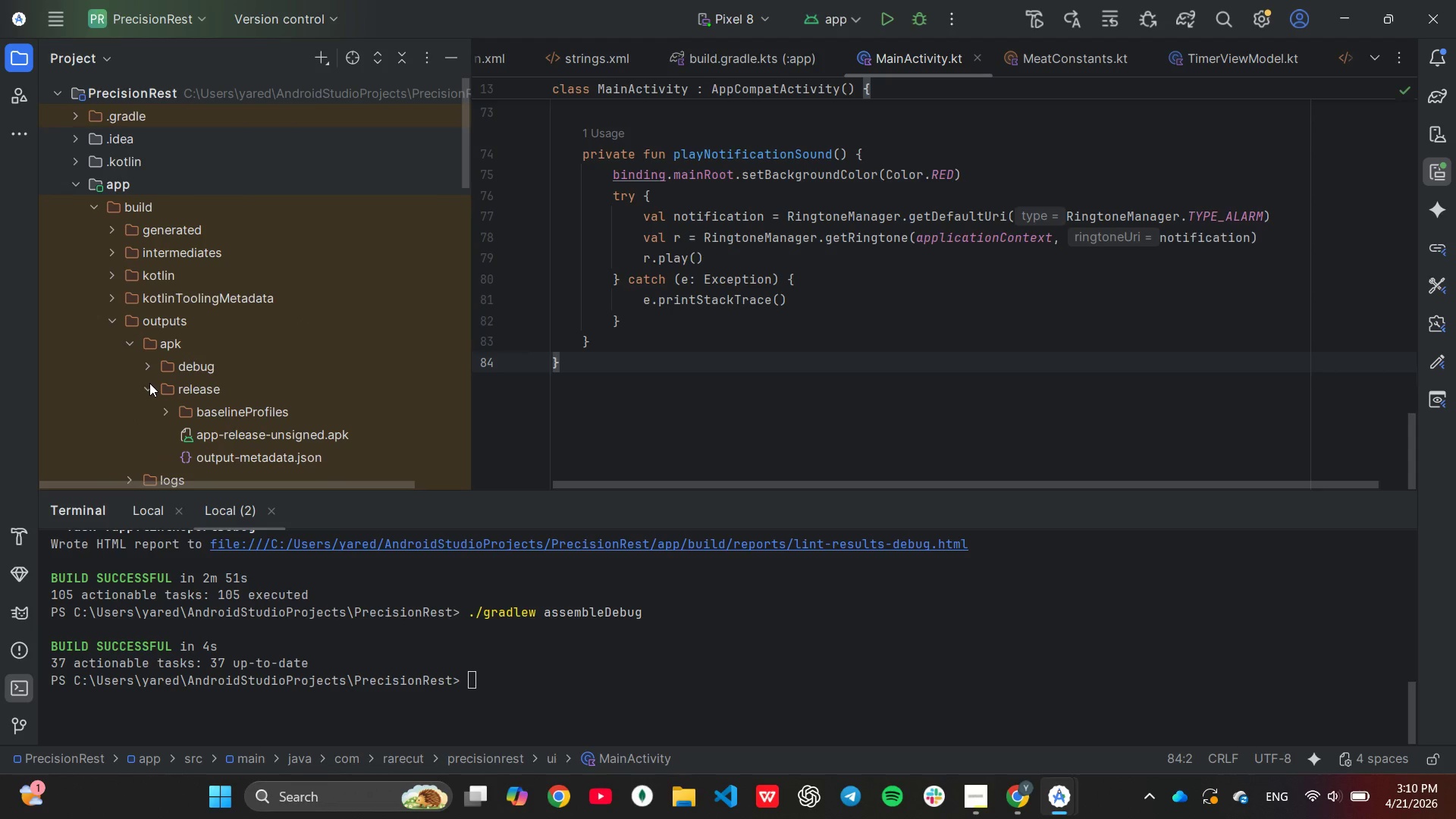 
left_click([149, 383])
 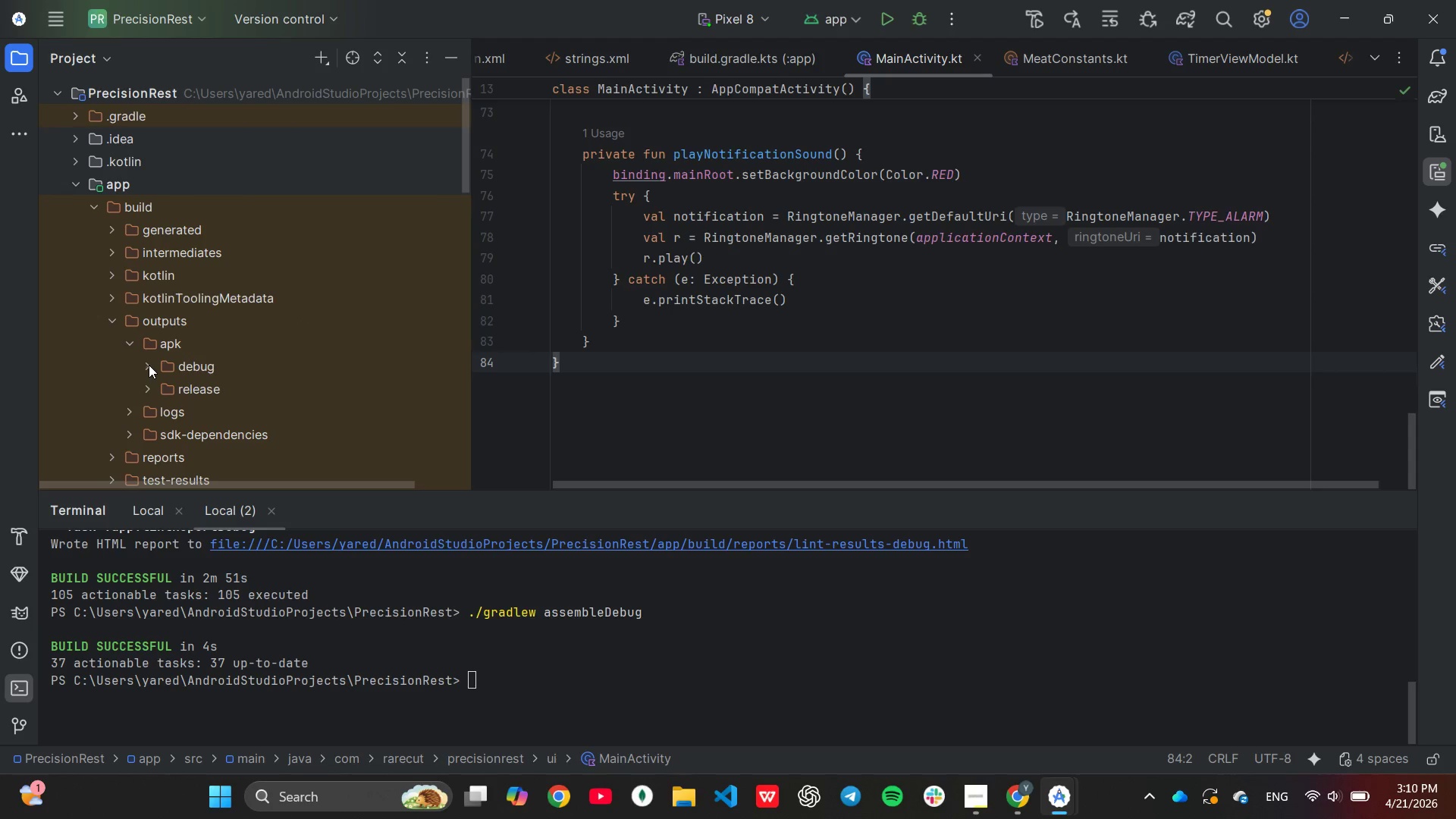 
left_click([149, 363])
 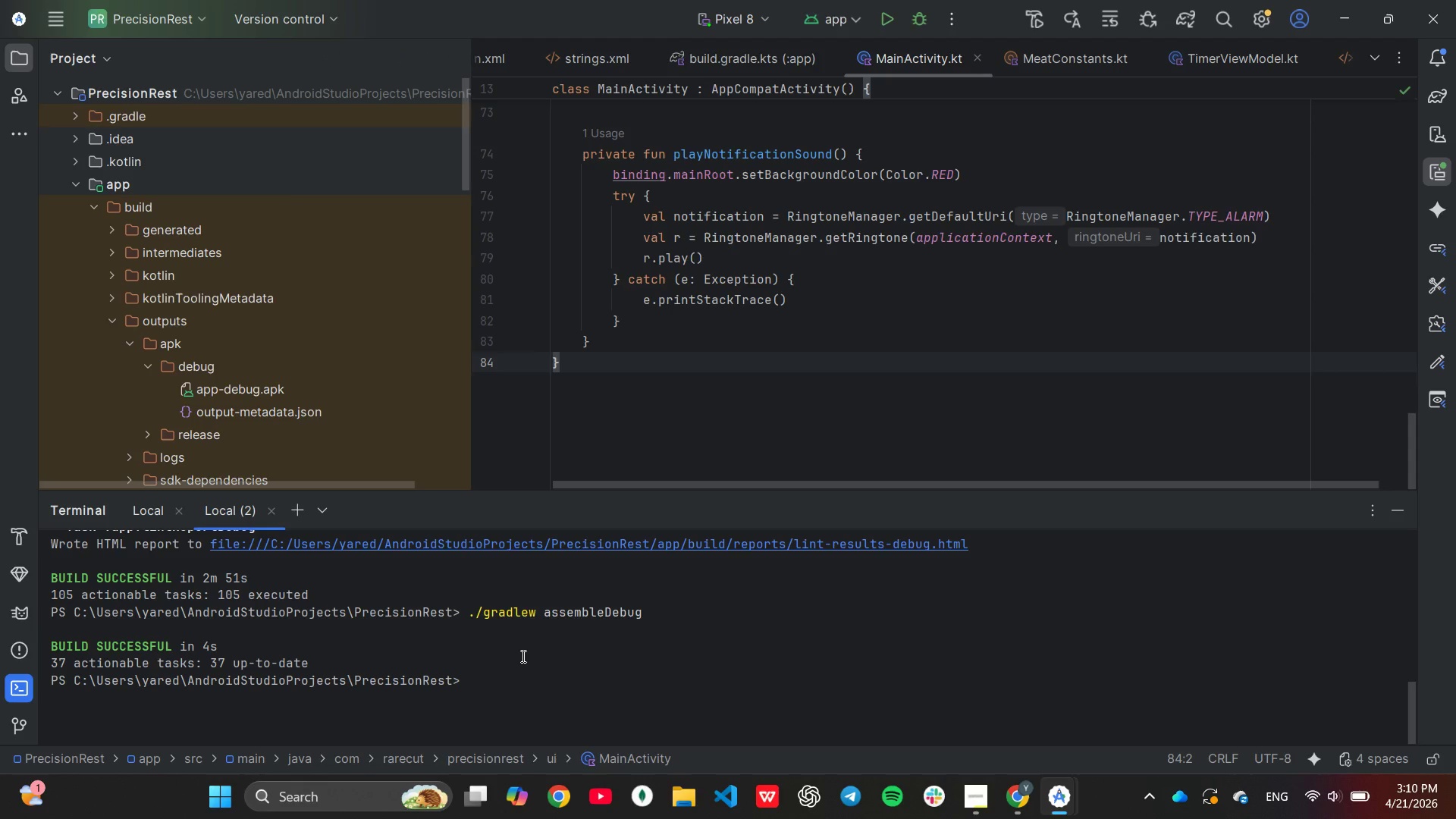 
wait(9.25)
 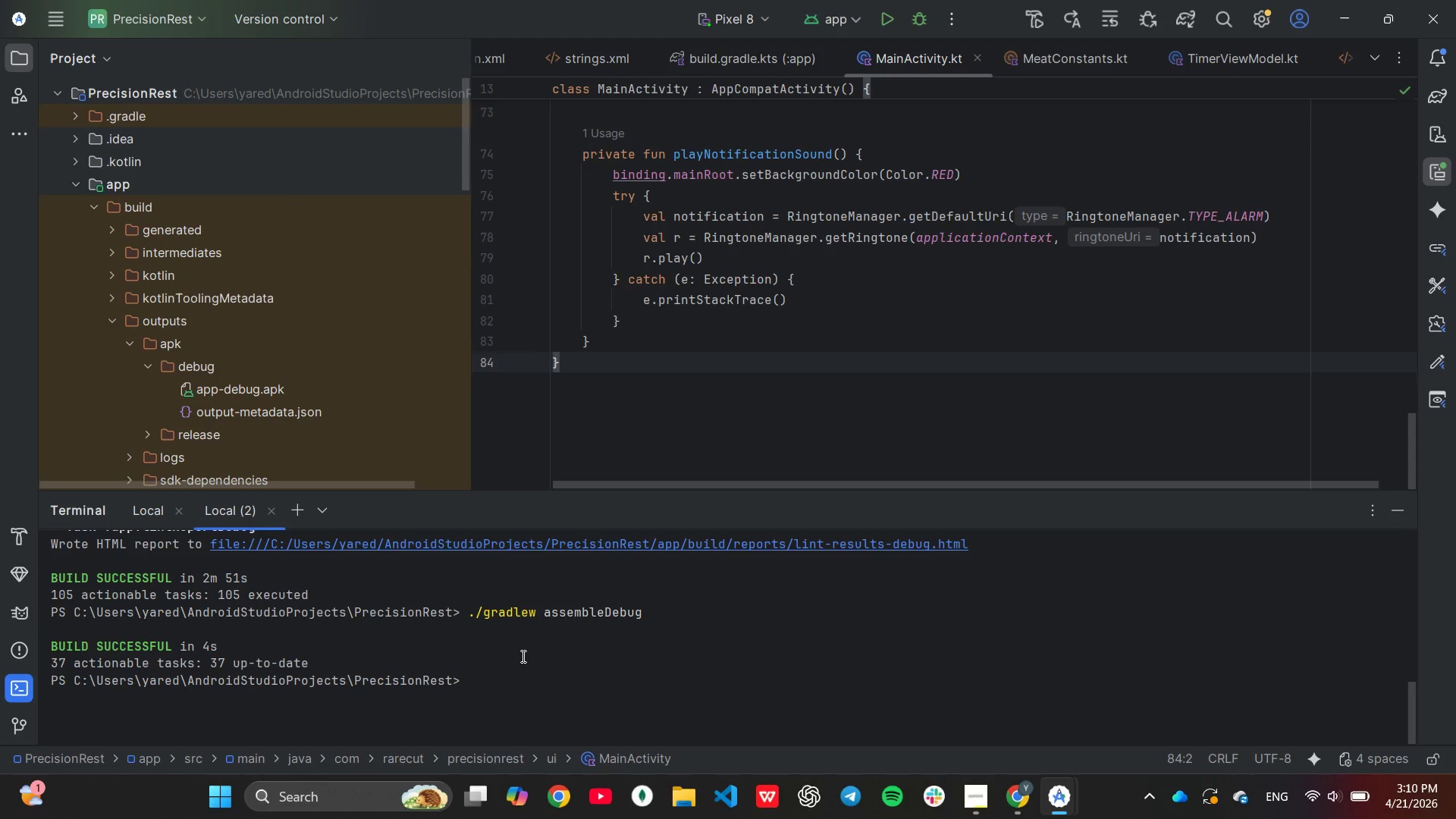 
key(ArrowUp)
 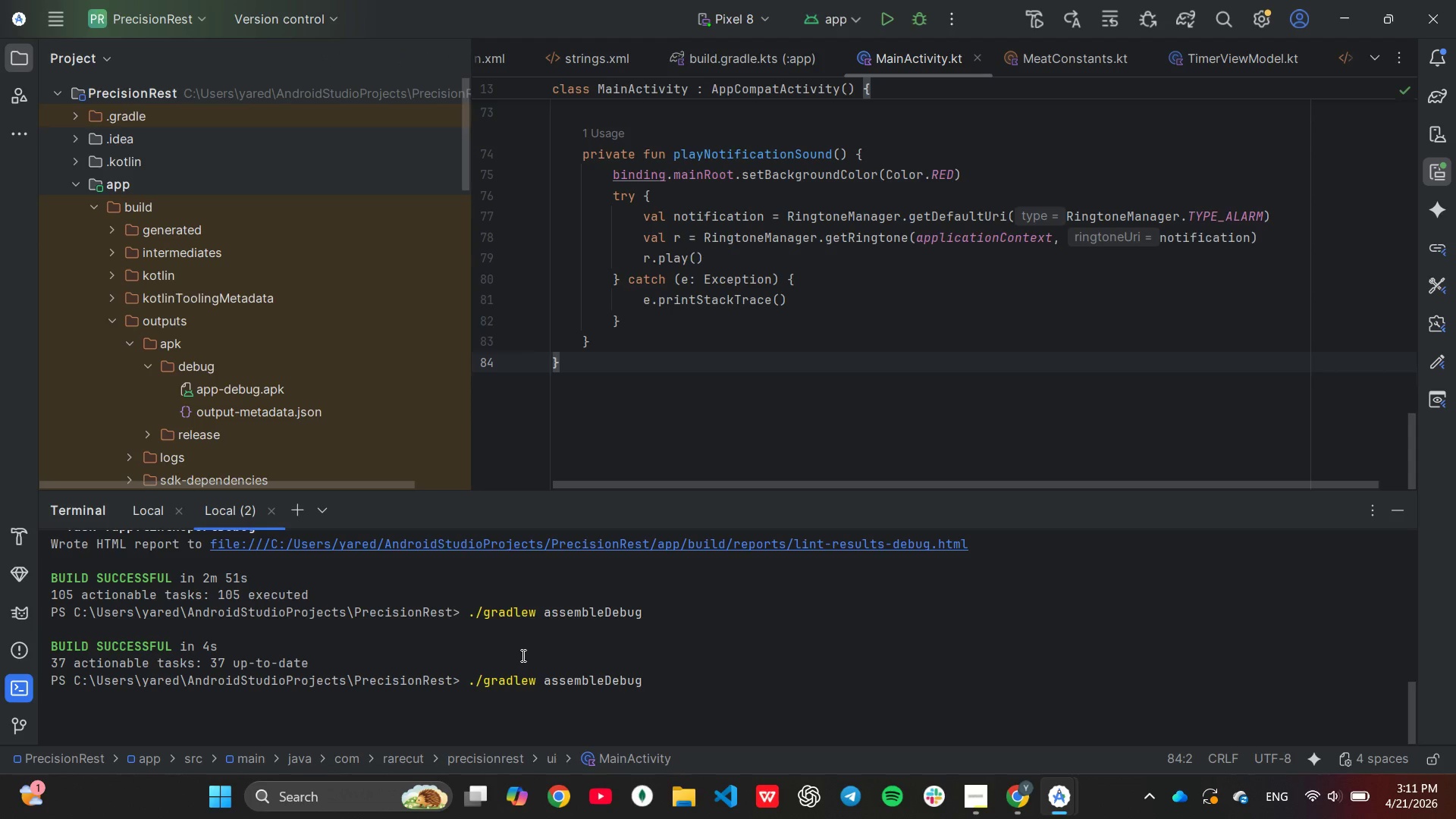 
hold_key(key=ArrowLeft, duration=0.61)
 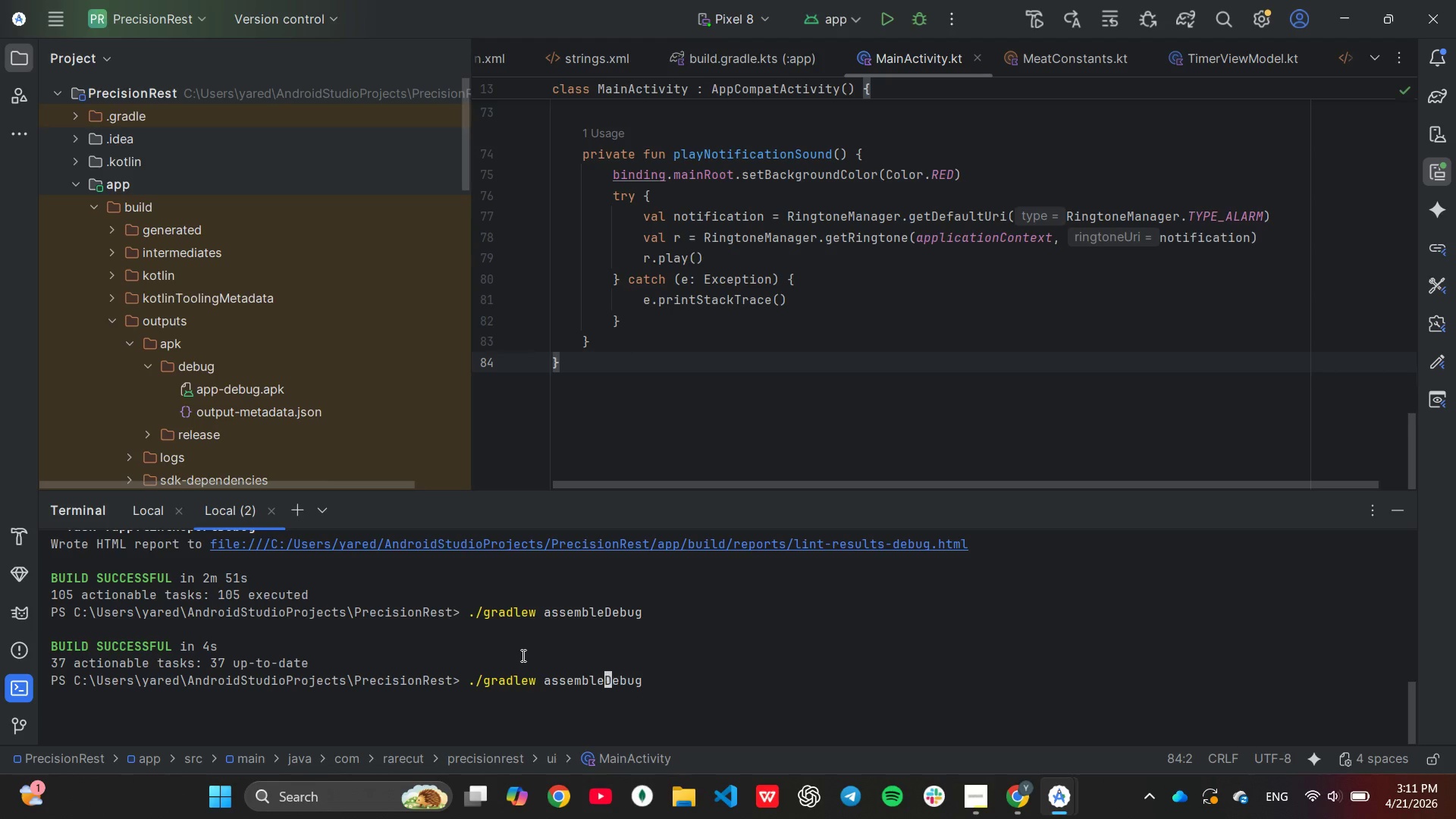 
key(ArrowLeft)
 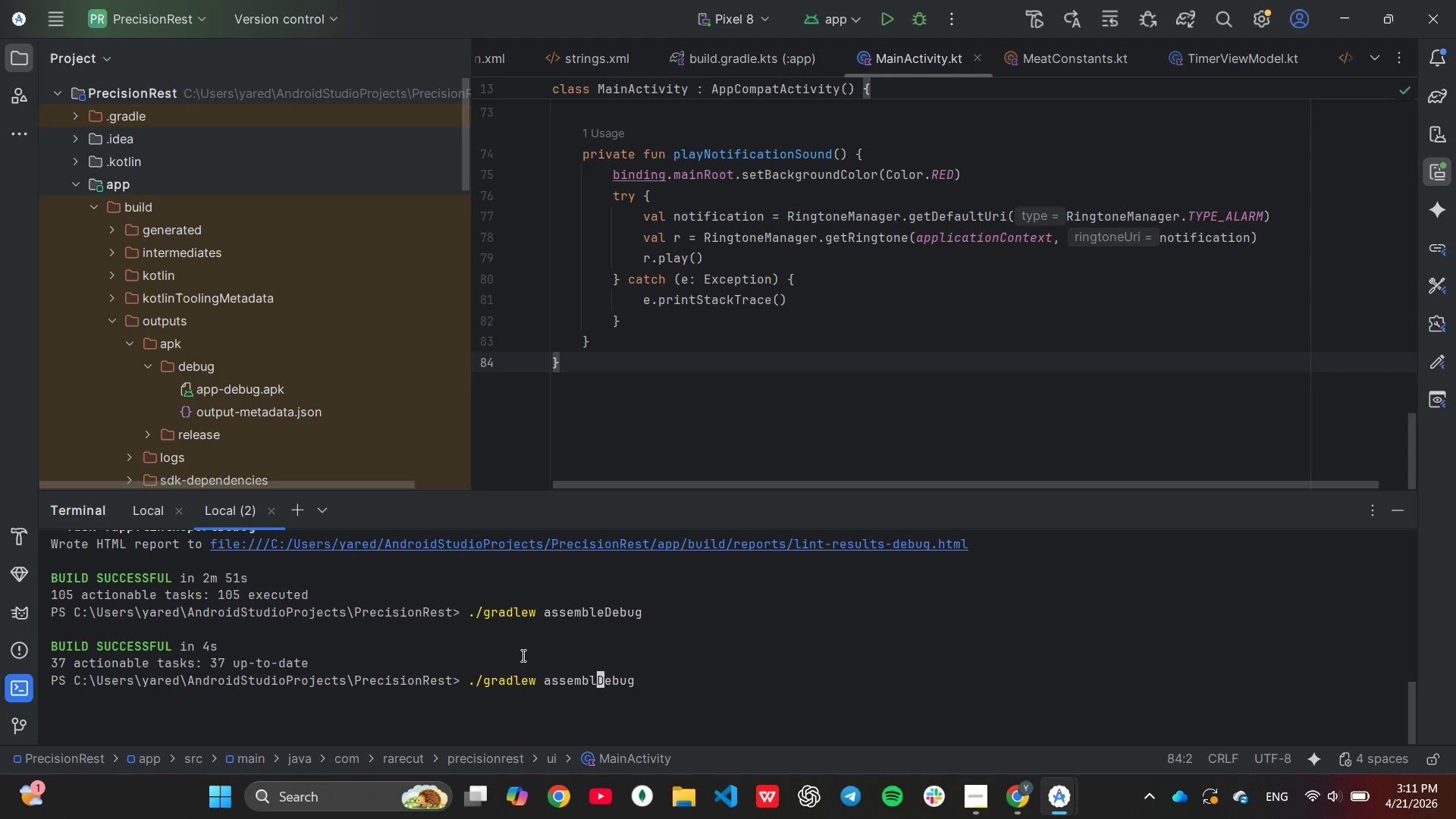 
hold_key(key=Backspace, duration=0.67)
 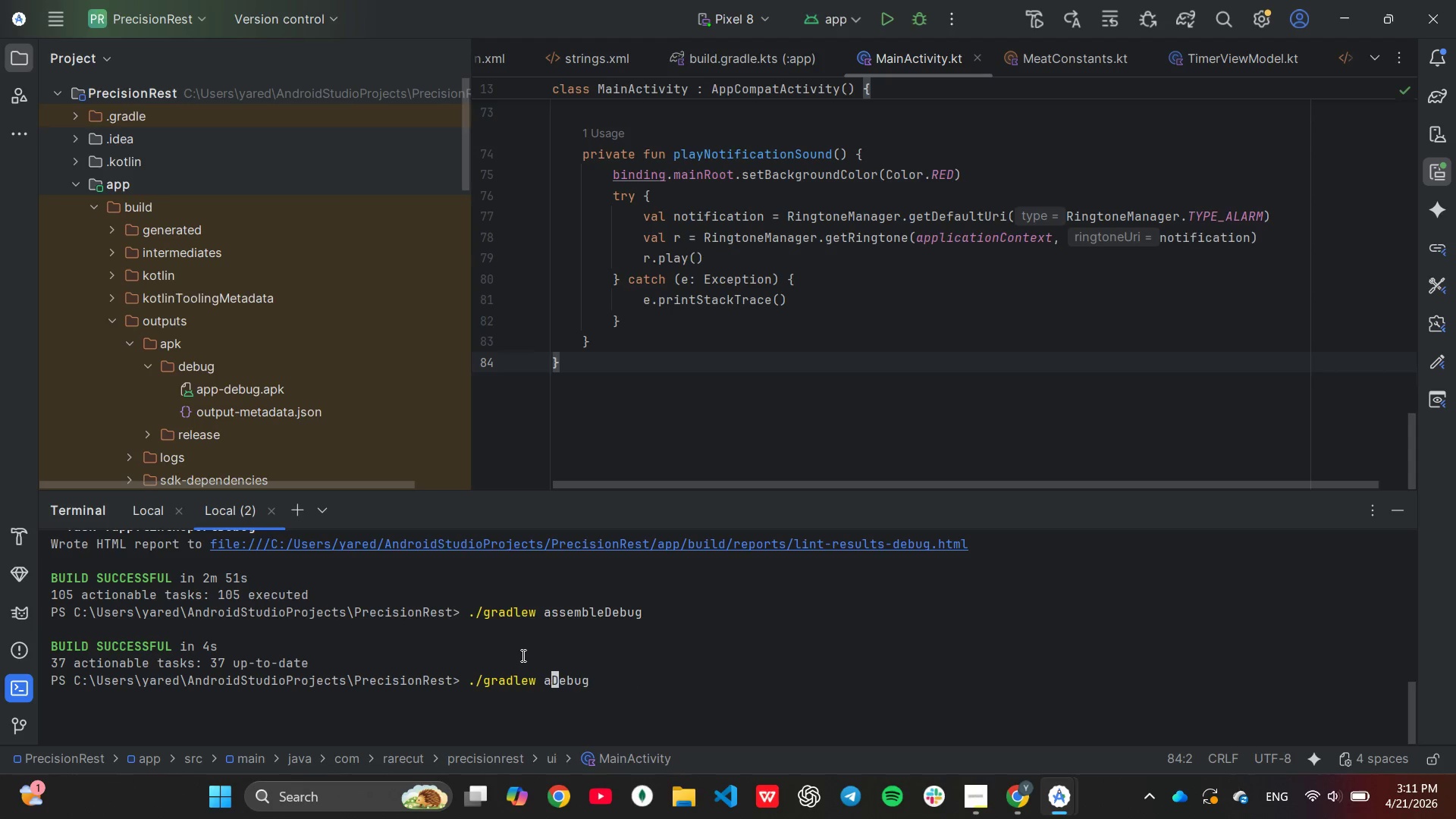 
key(Backspace)
key(Backspace)
type(install[End])
 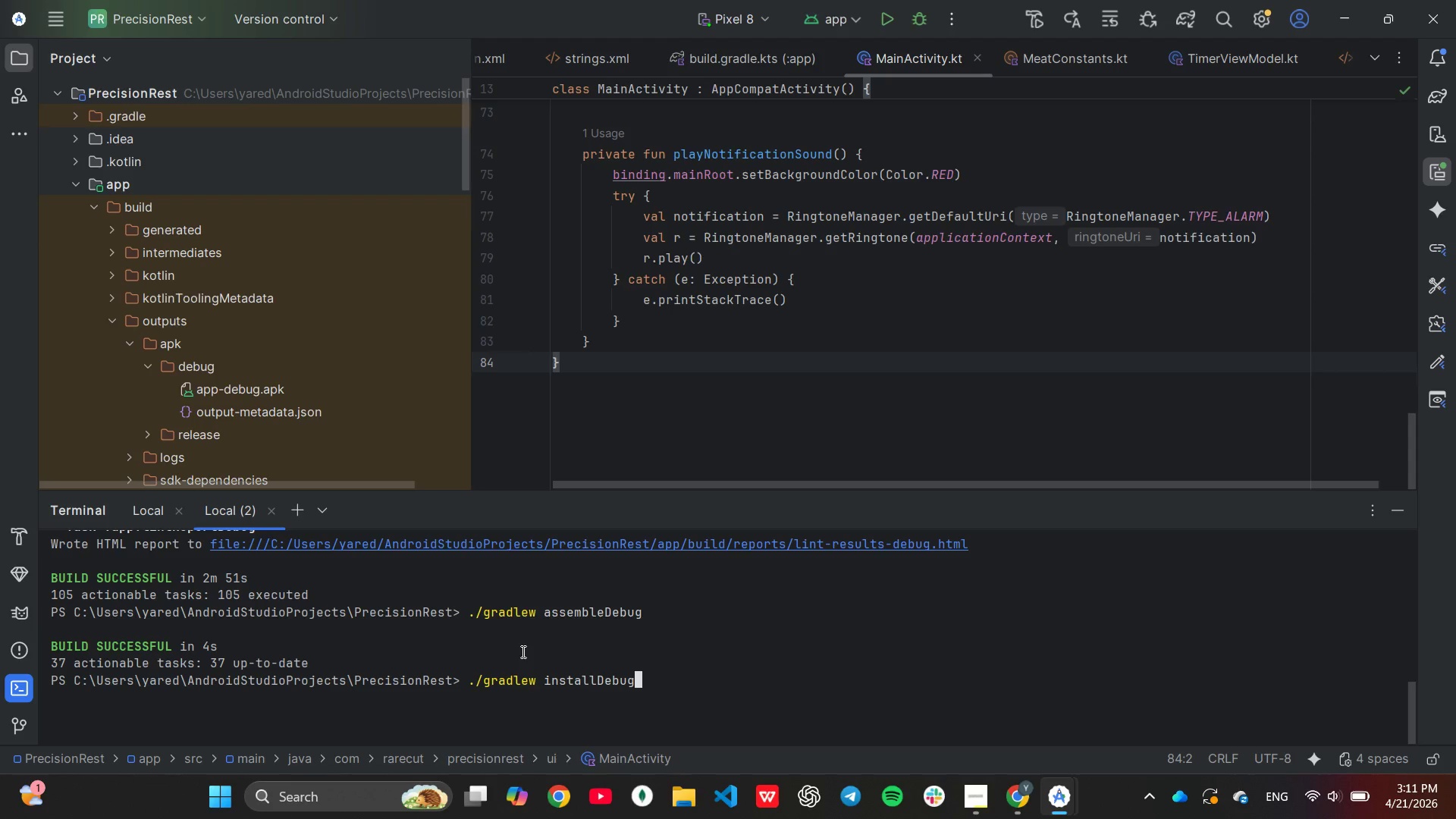 
key(Enter)
 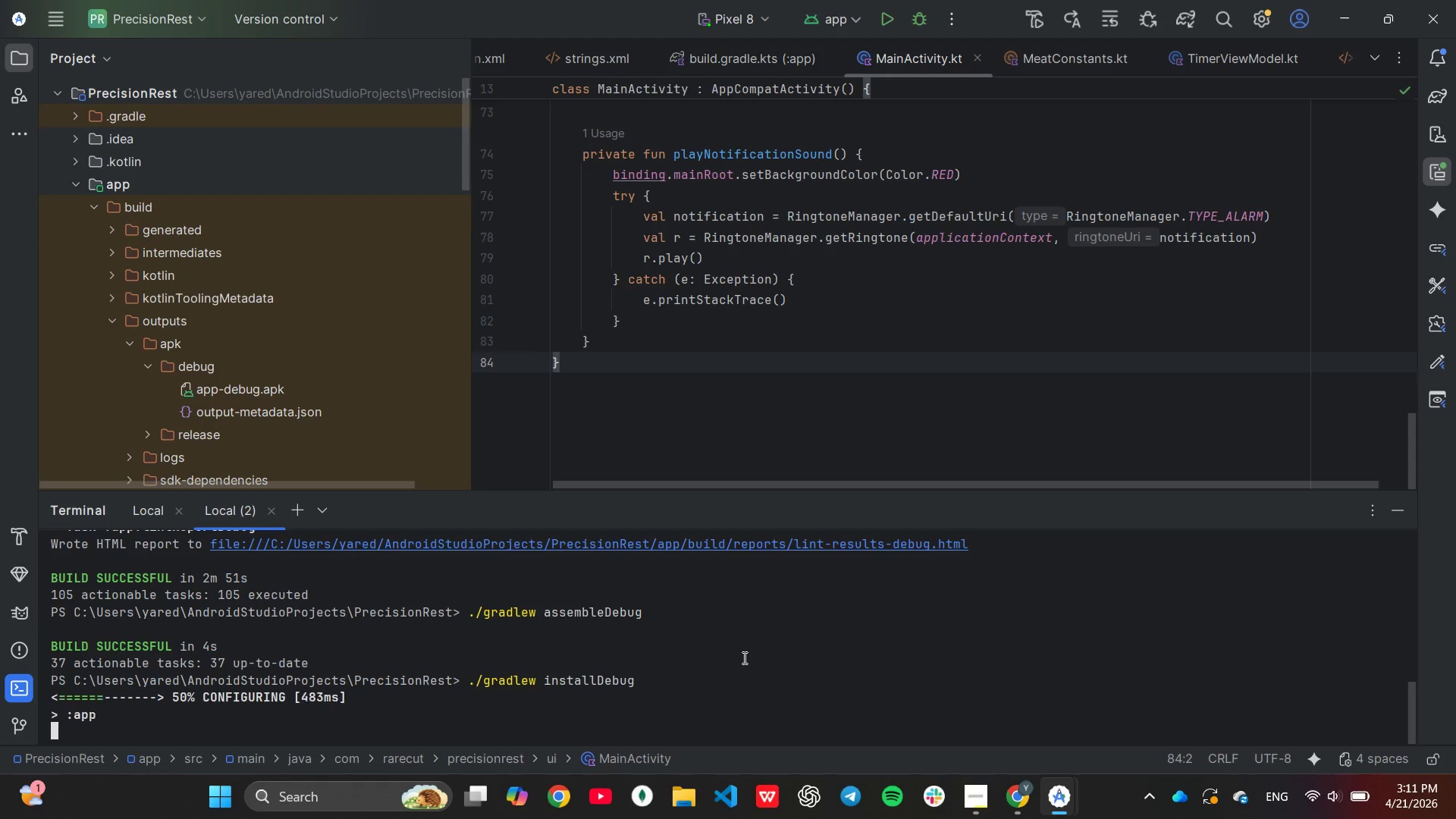 
scroll: coordinate [742, 645], scroll_direction: down, amount: 1.0
 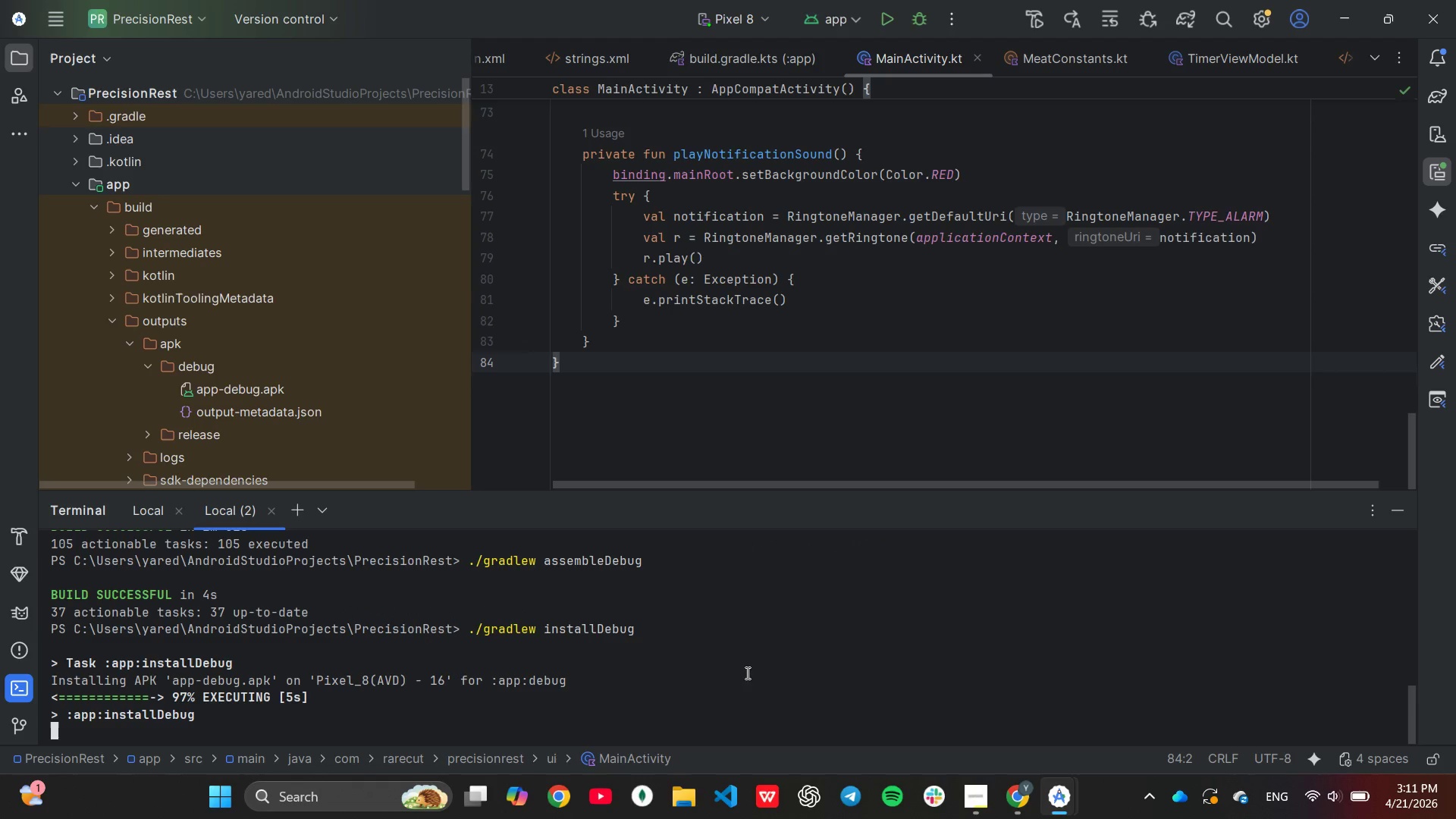 
wait(8.51)
 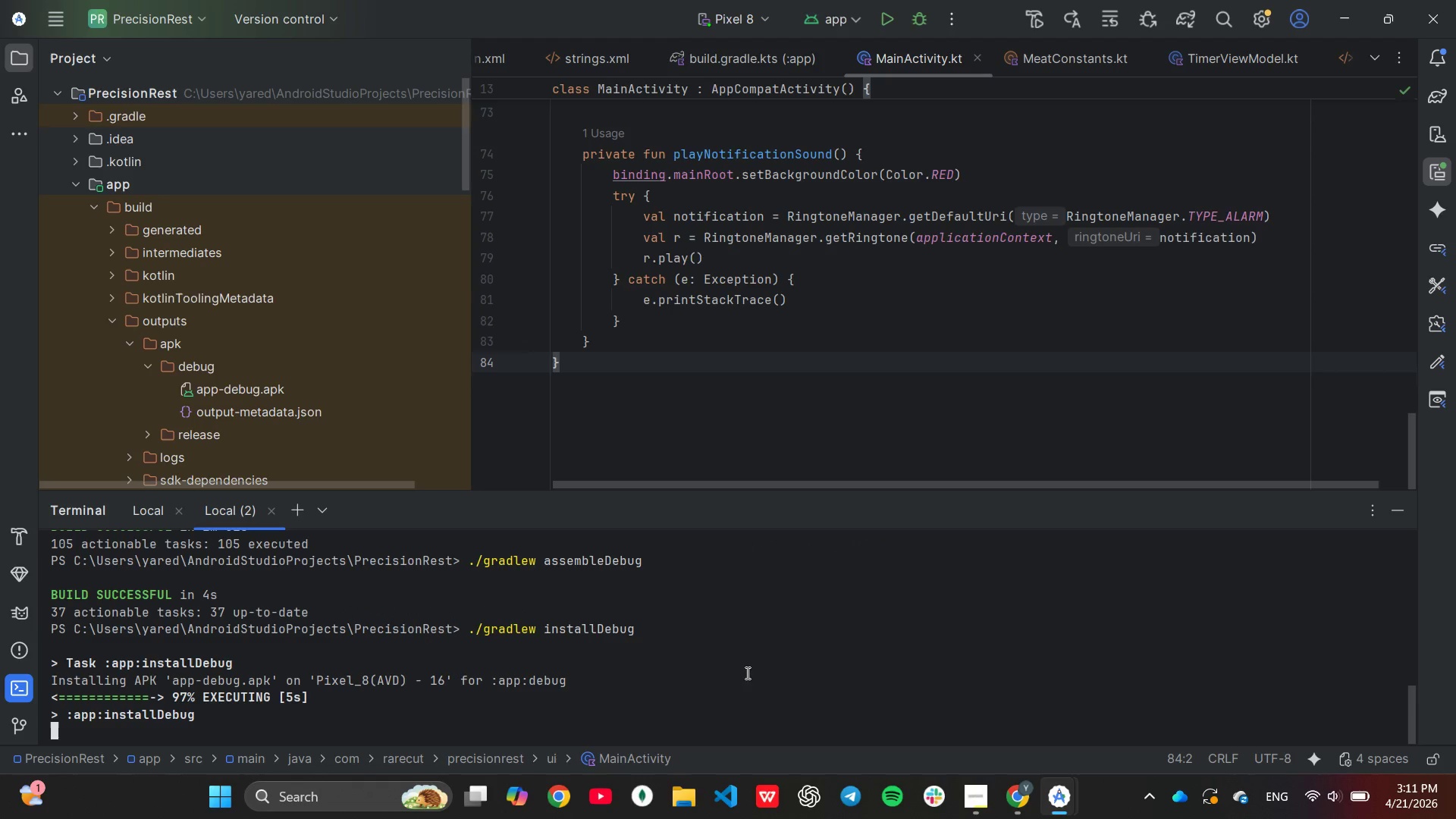 
left_click([1142, 695])
 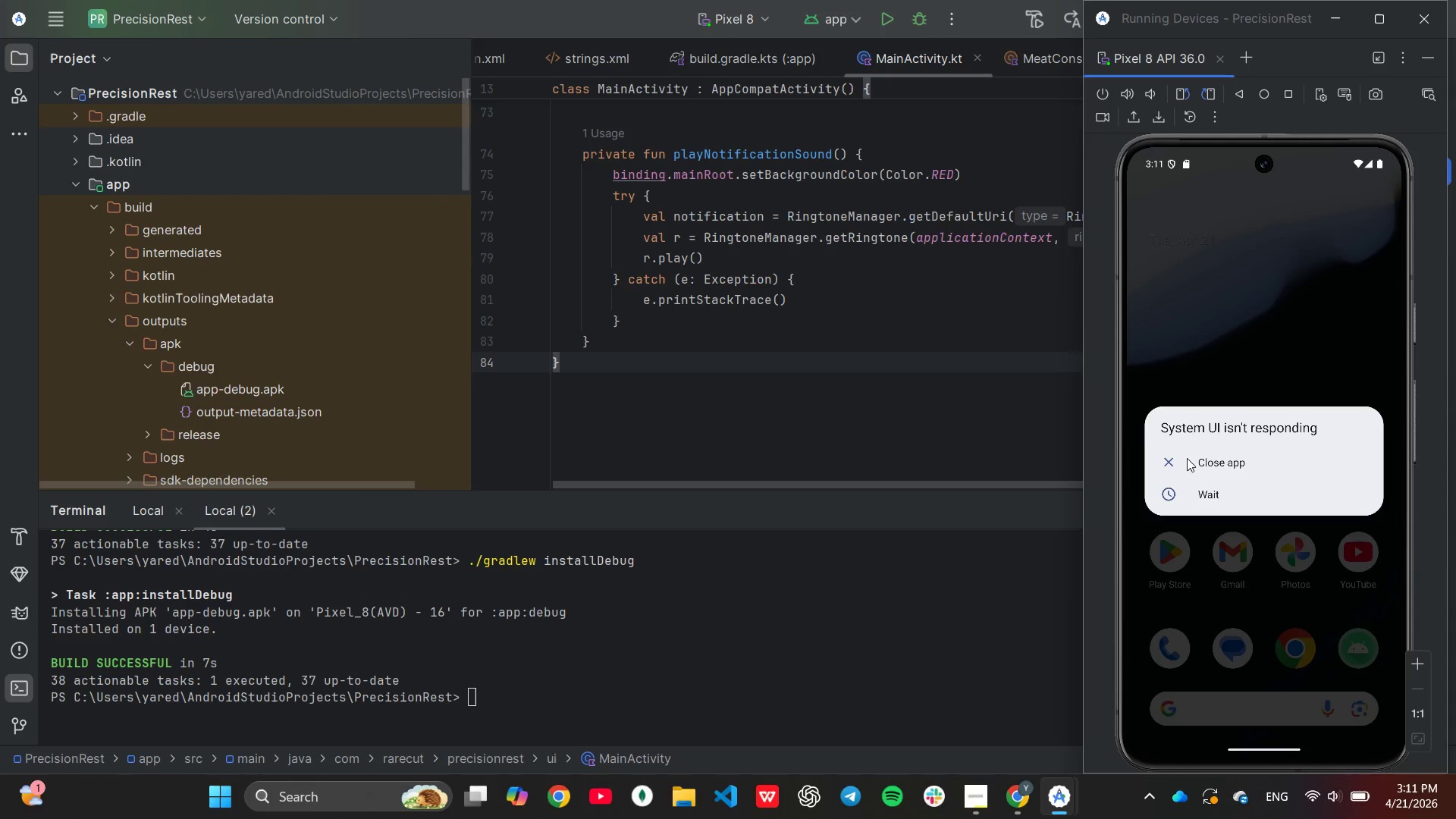 
left_click([1188, 457])
 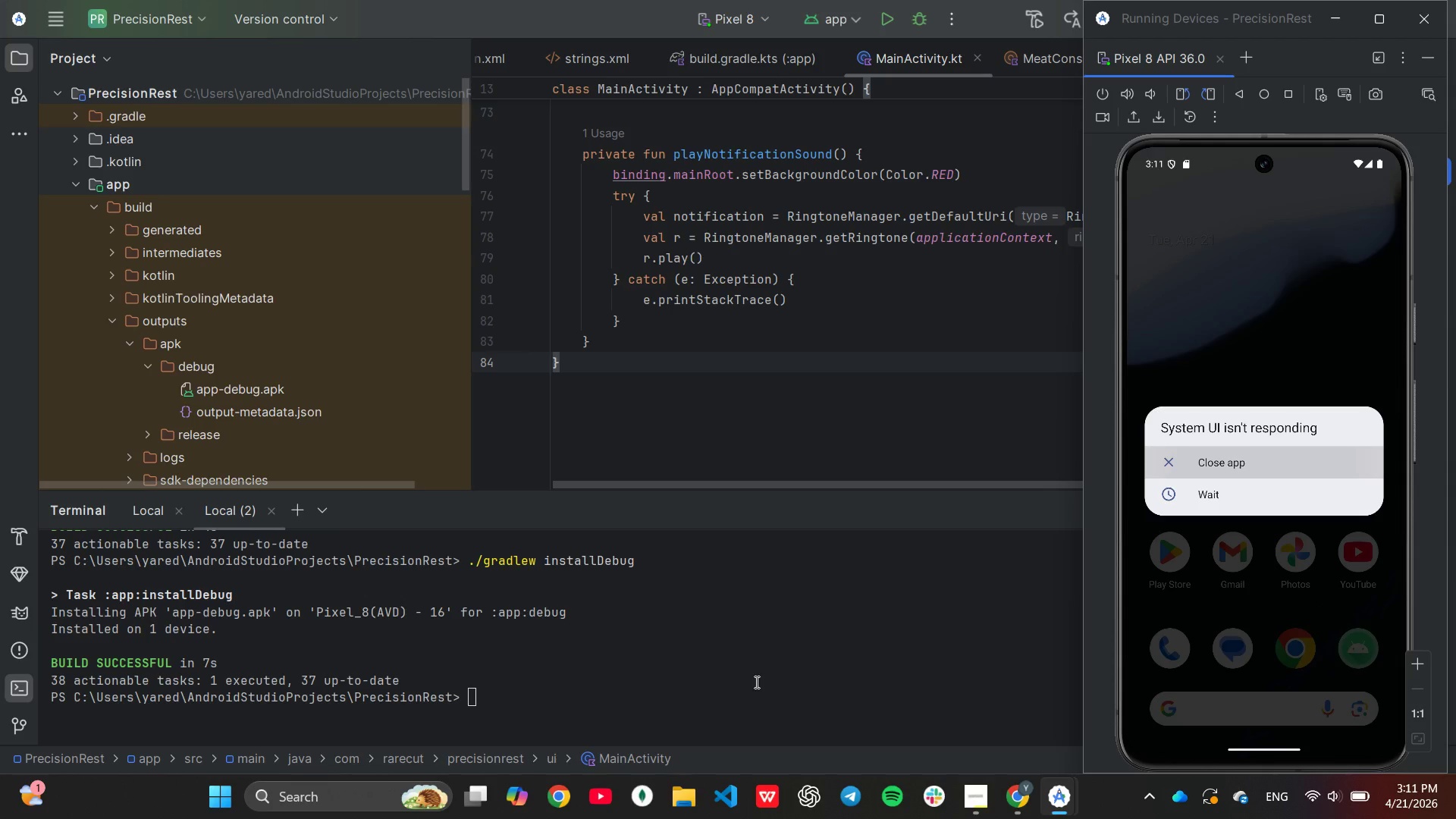 
wait(6.42)
 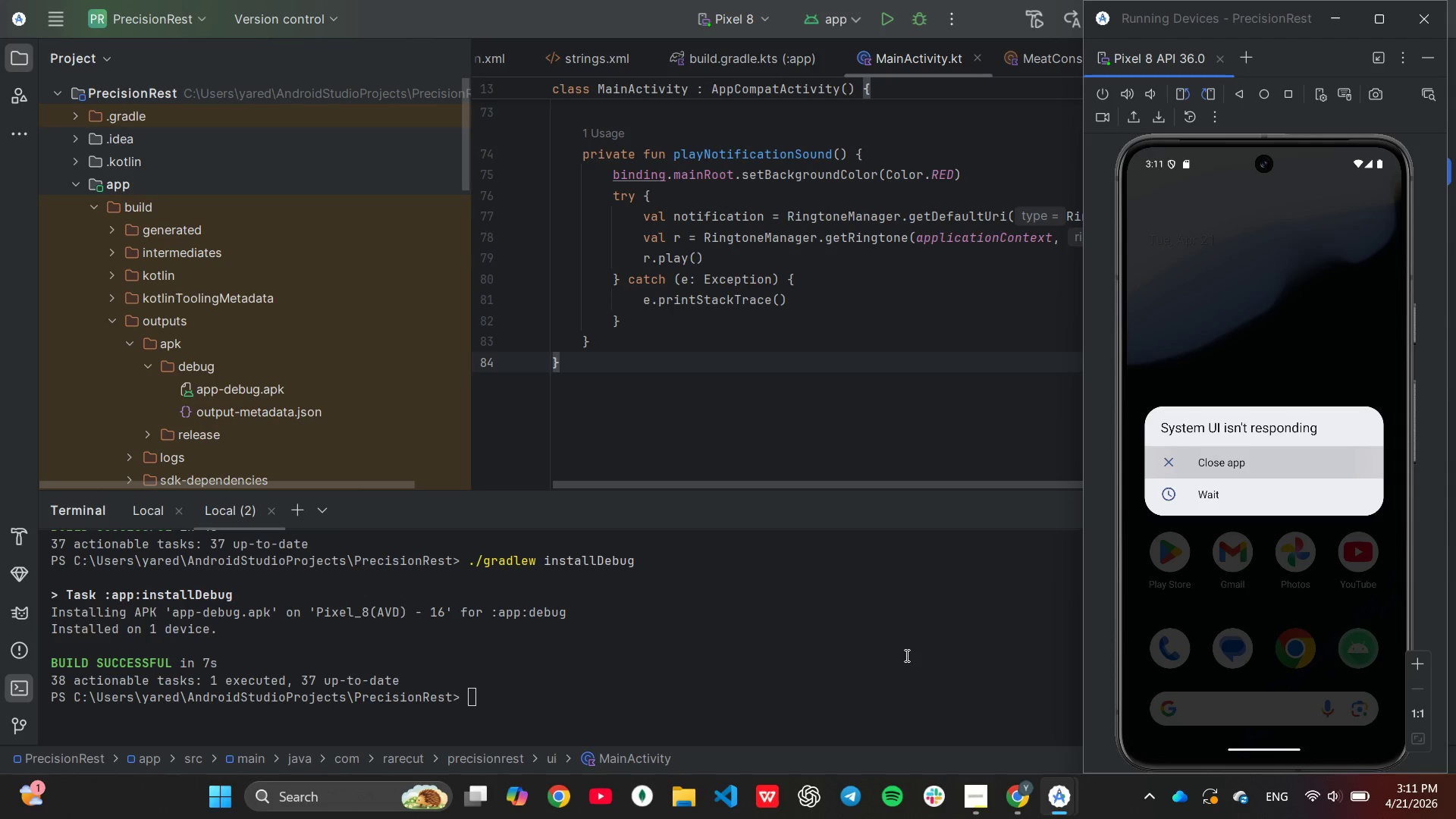 
key(ArrowUp)
 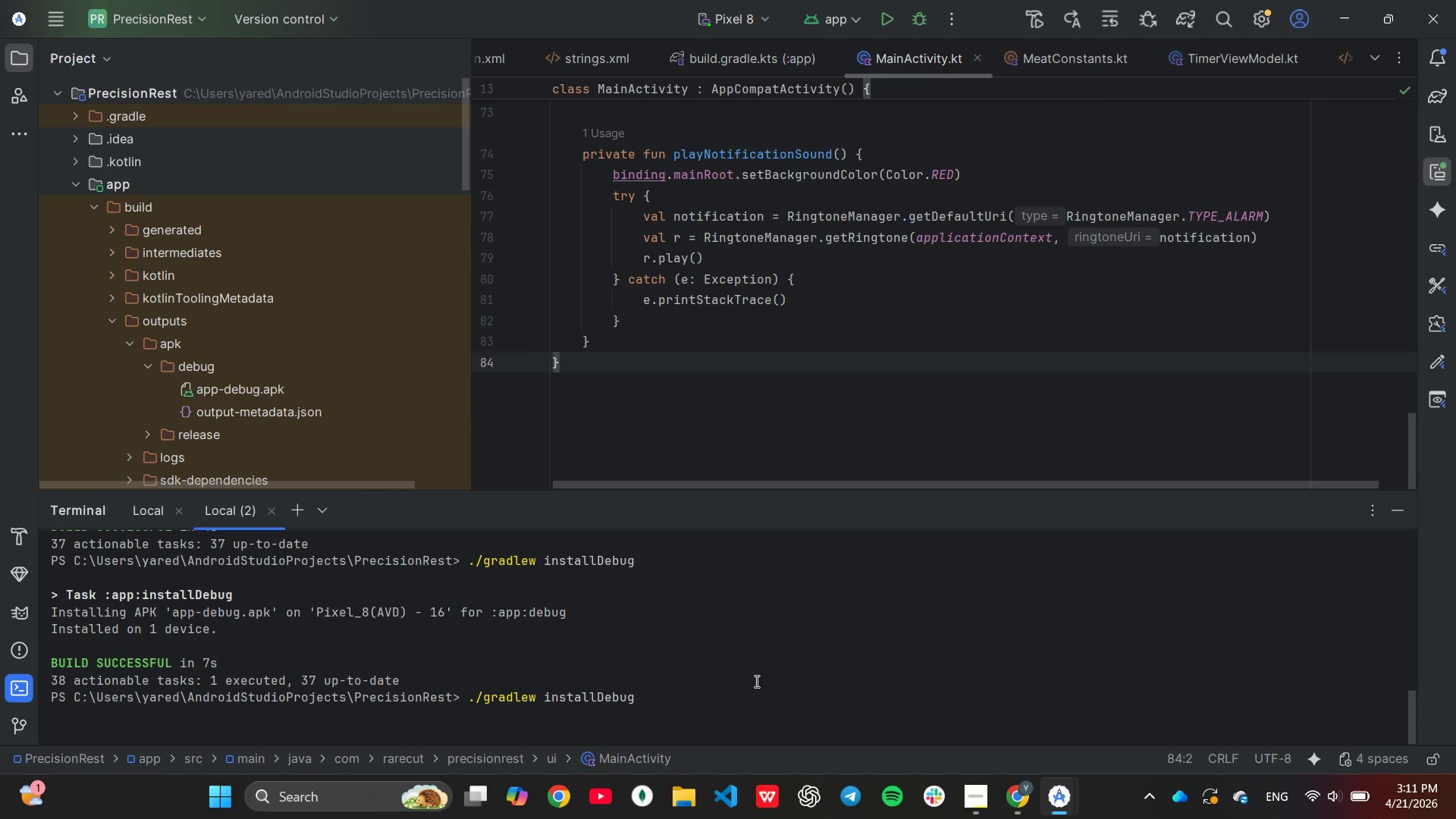 
hold_key(key=Backspace, duration=0.75)
 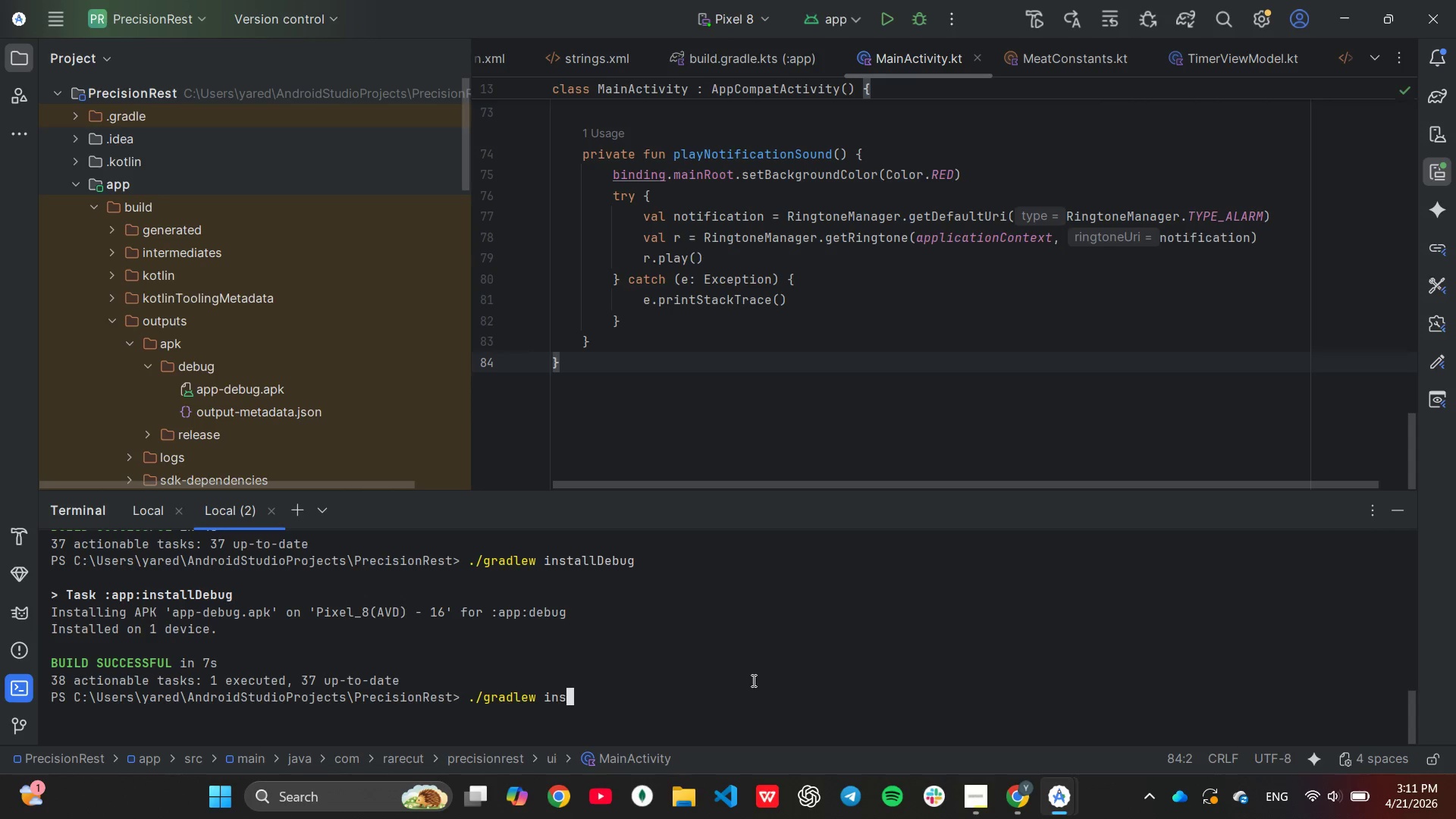 
key(Backspace)
key(Backspace)
key(Backspace)
key(Backspace)
type(test)
 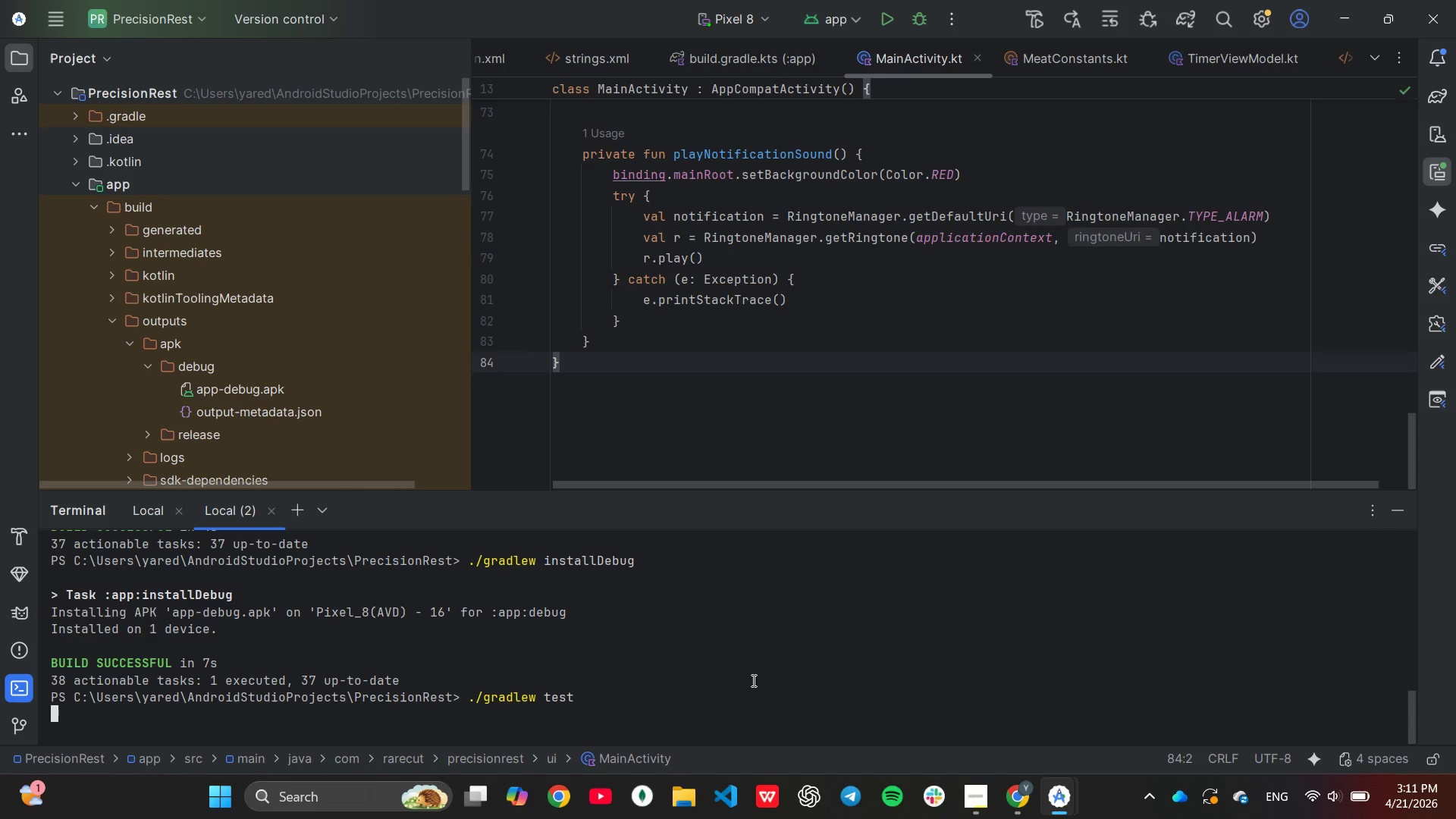 
key(Enter)
 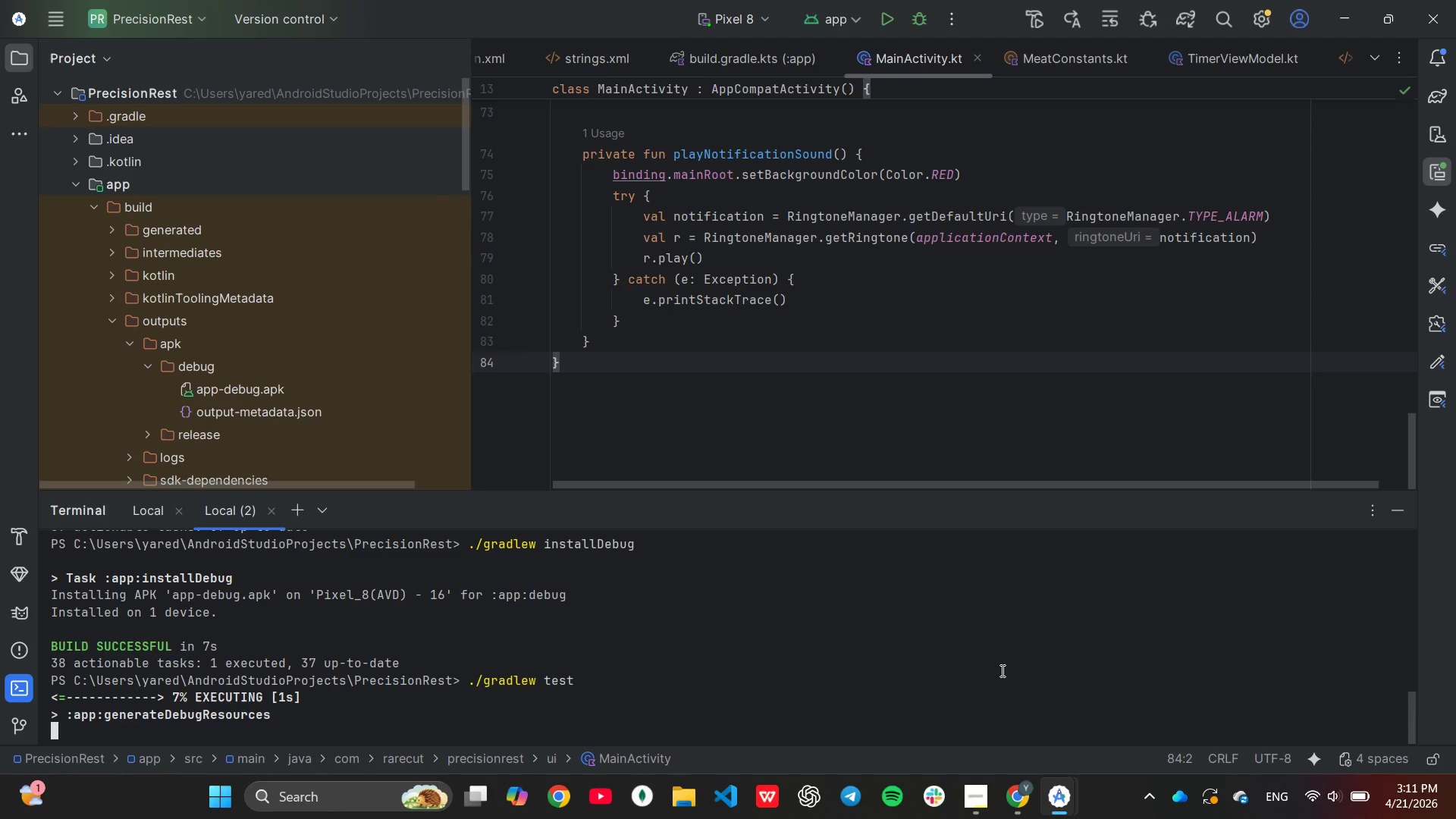 
wait(10.72)
 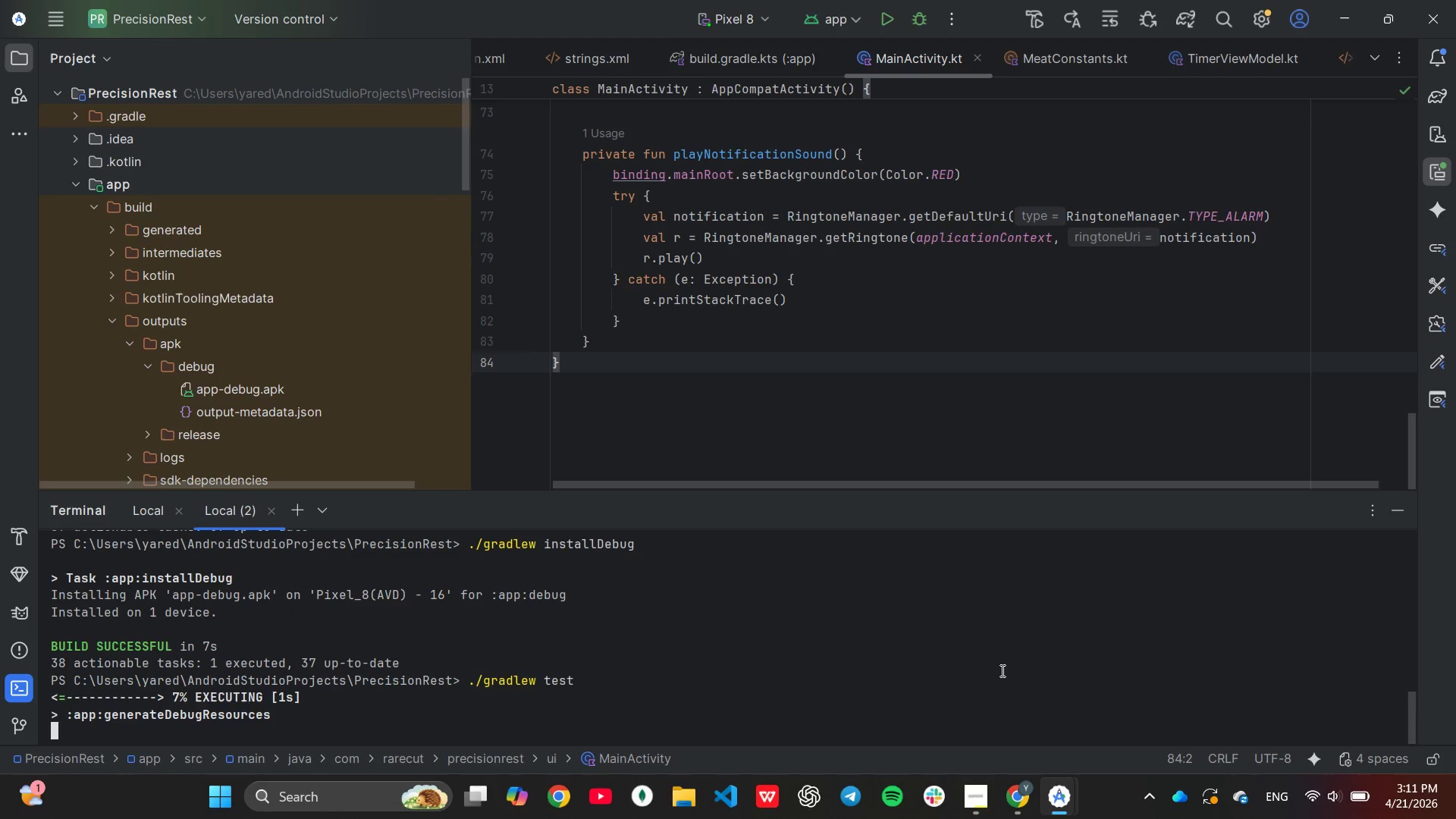 
left_click([1152, 734])
 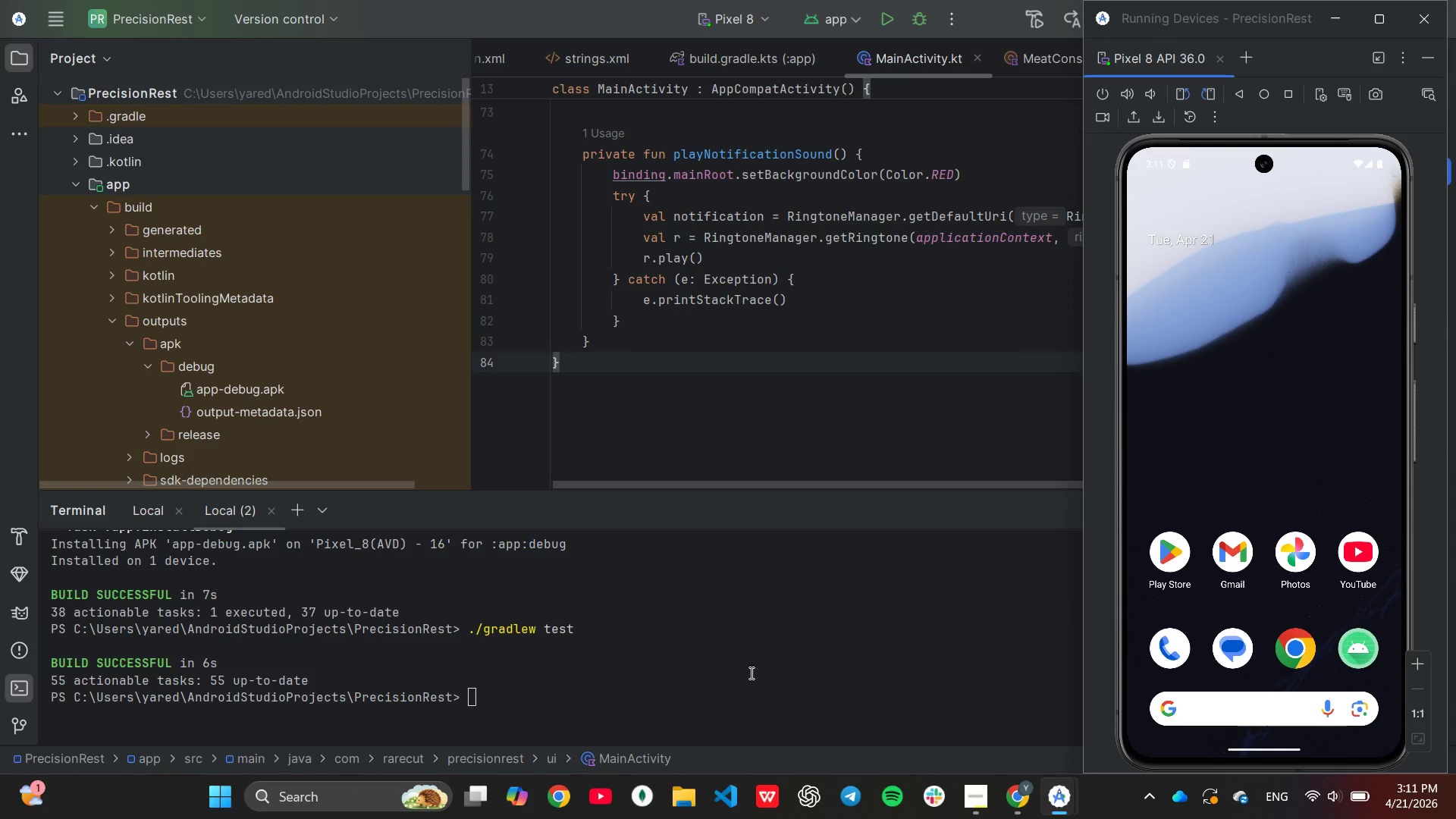 
left_click([736, 677])
 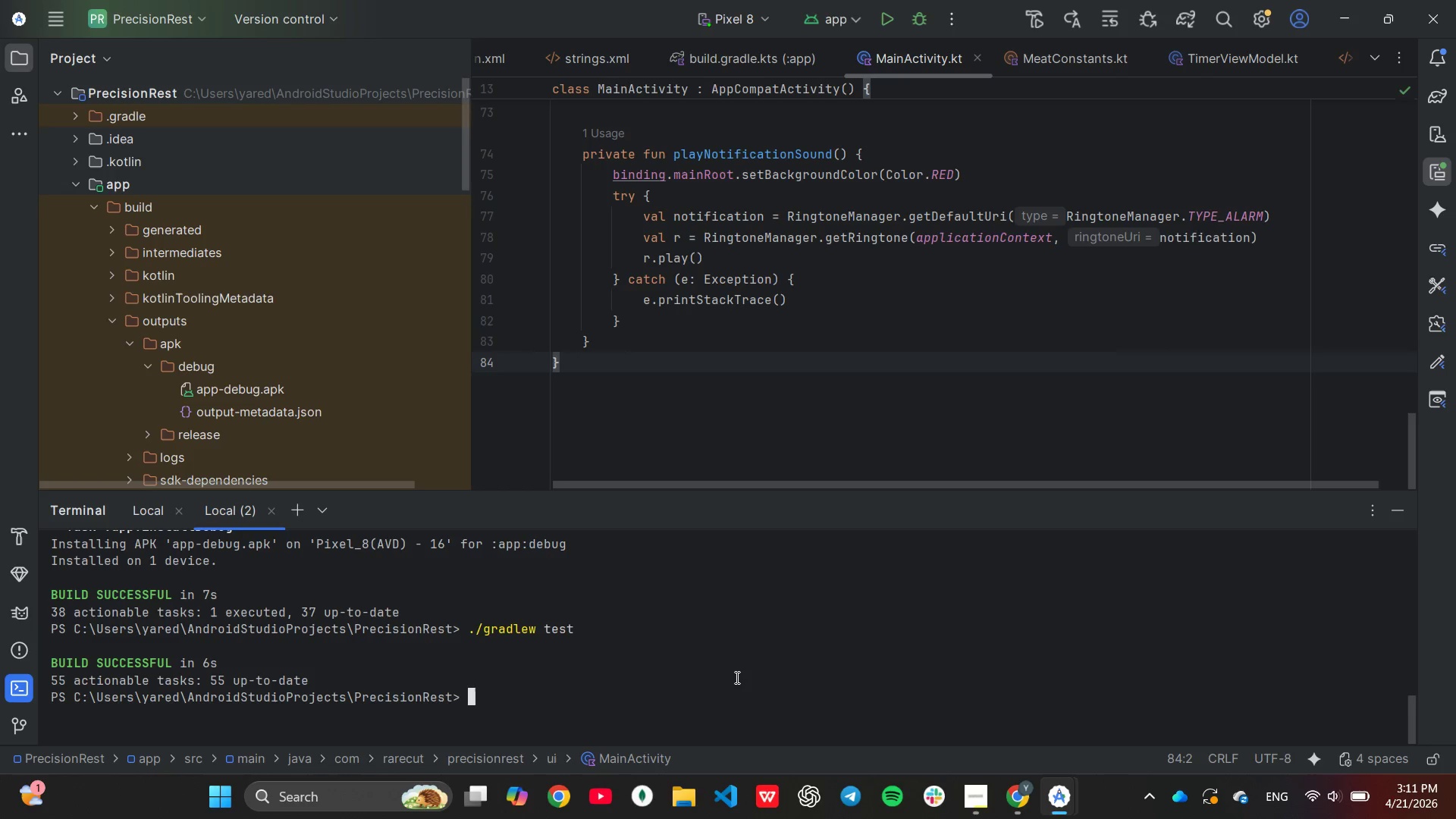 
key(ArrowUp)
 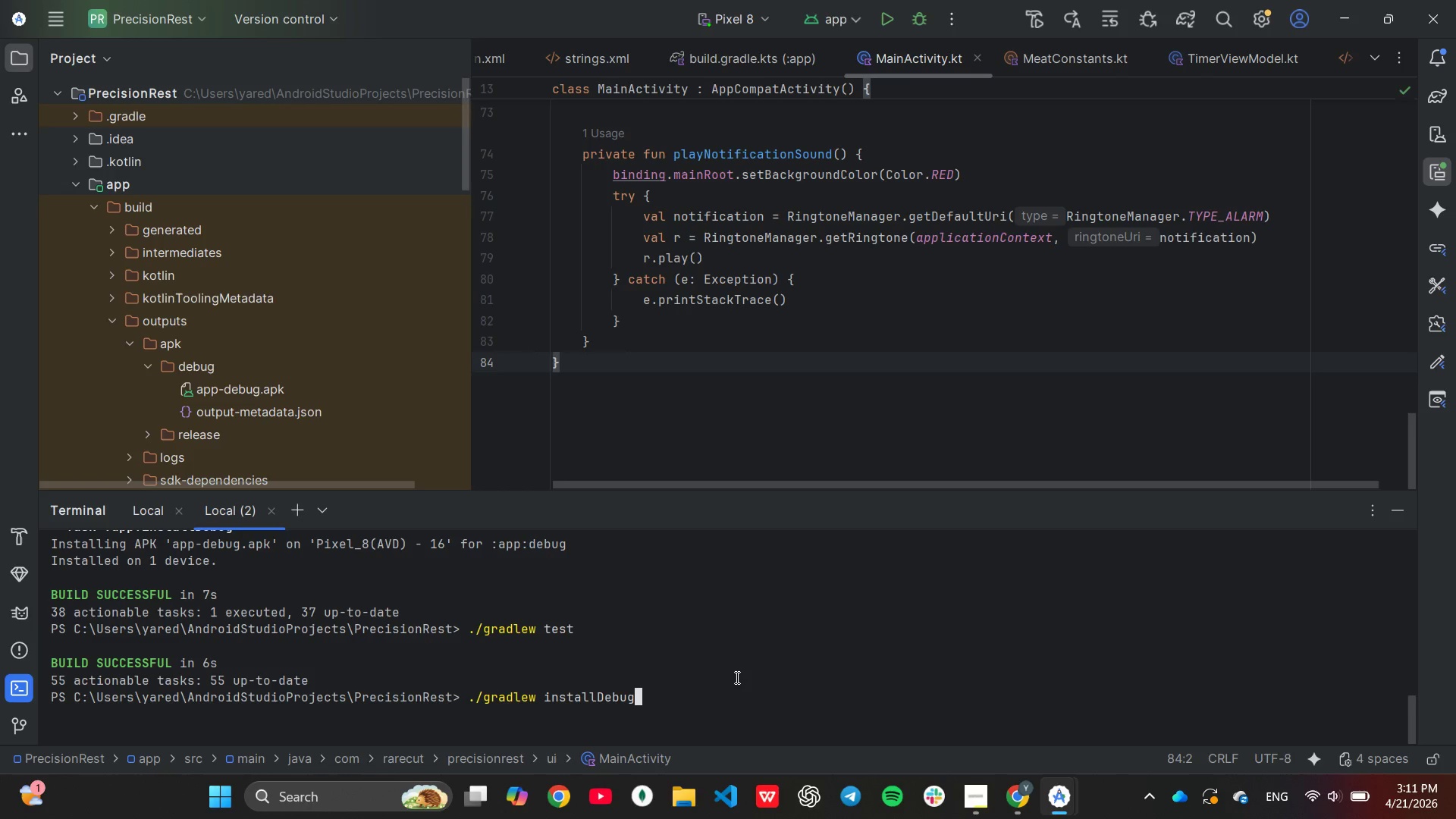 
key(ArrowUp)
 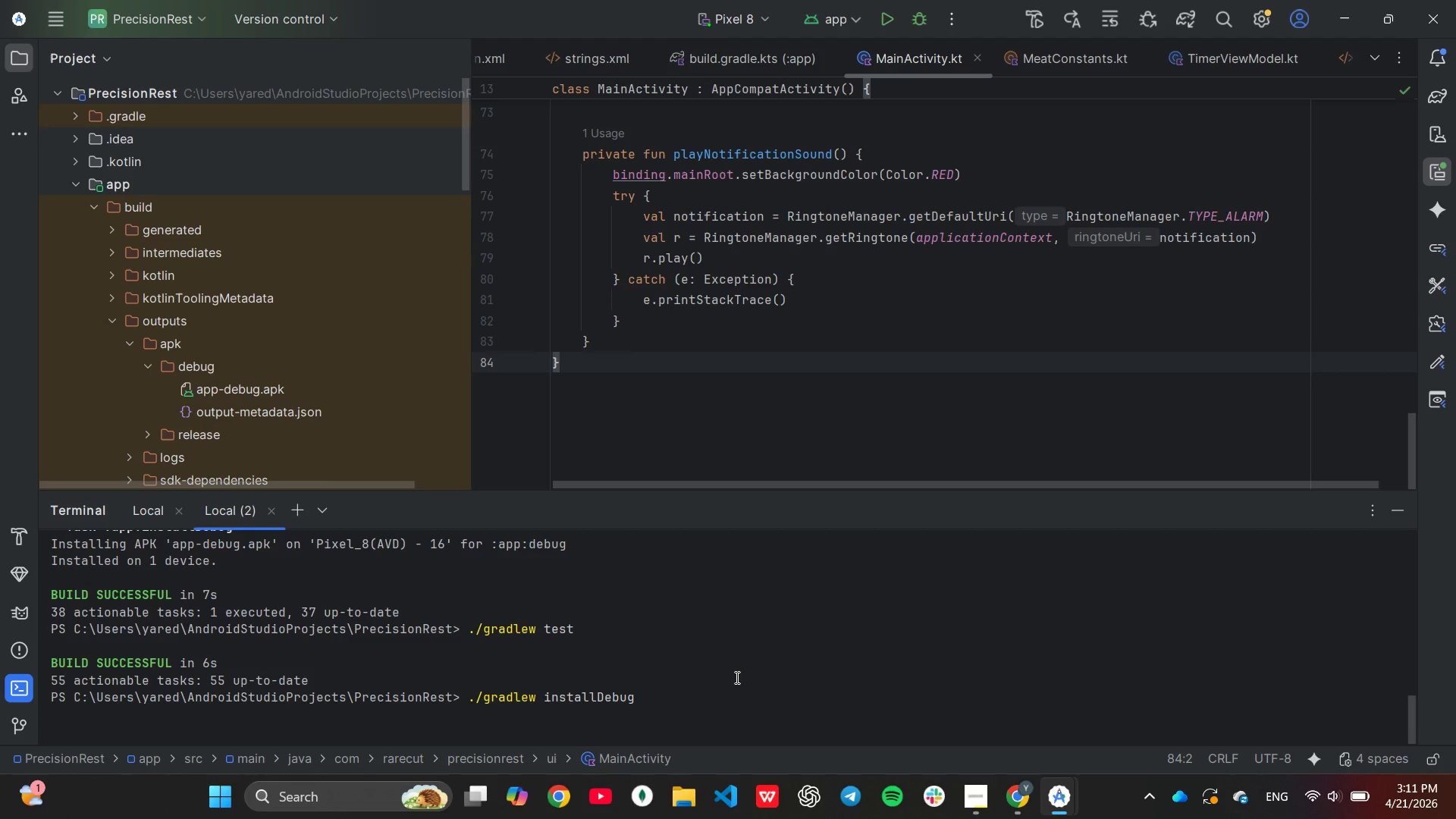 
key(Enter)
 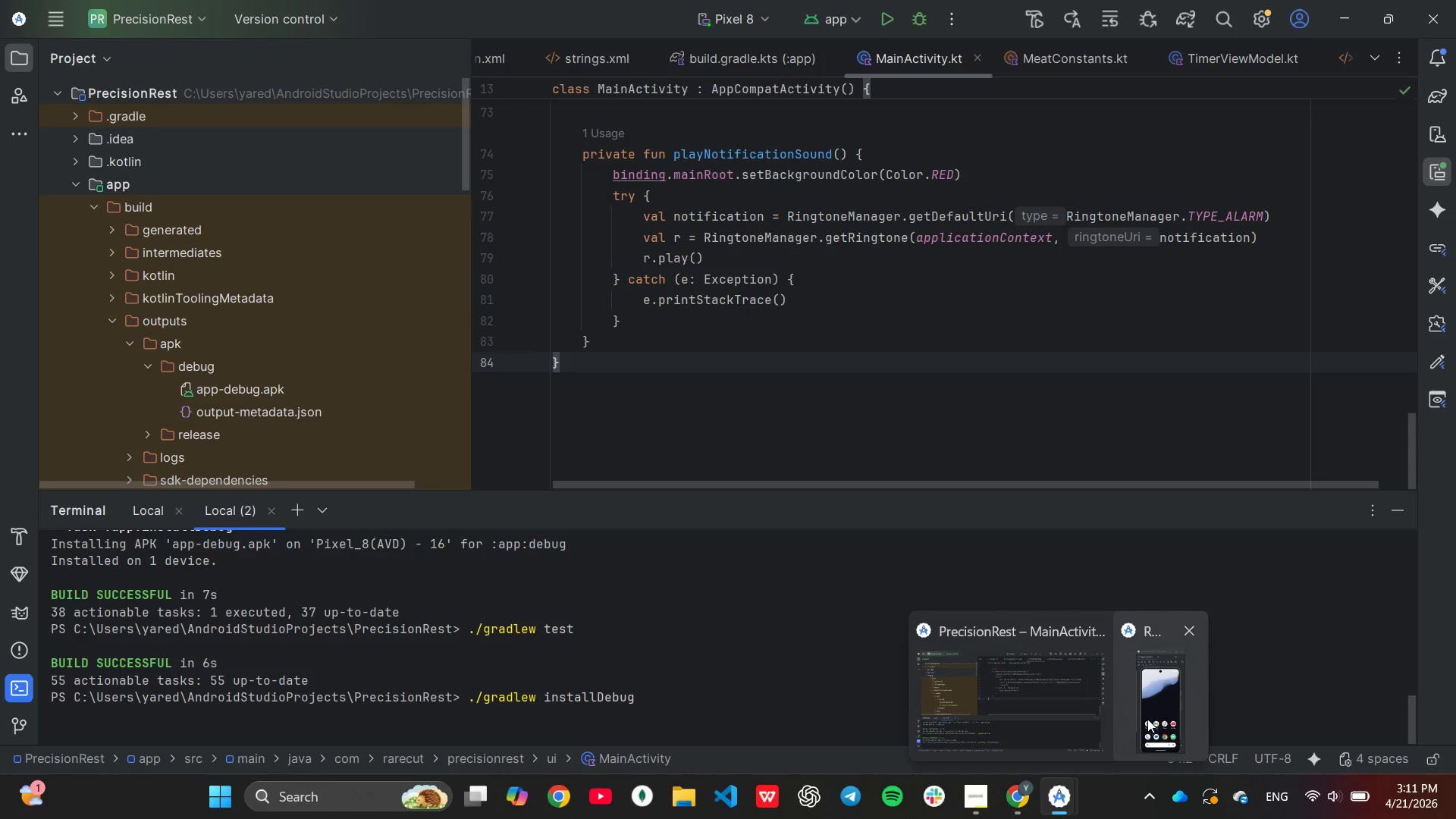 
left_click([1148, 713])
 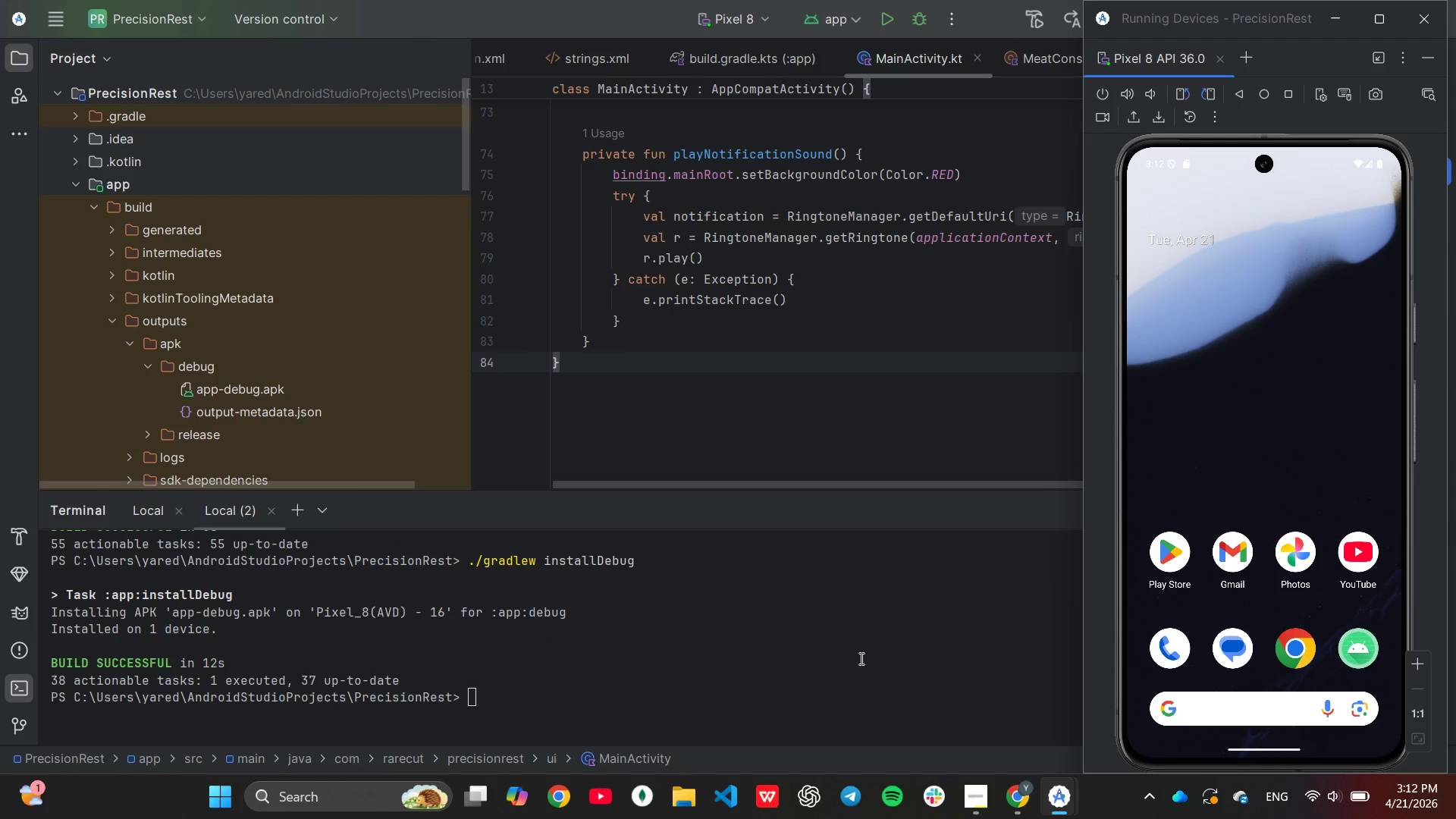 
wait(19.11)
 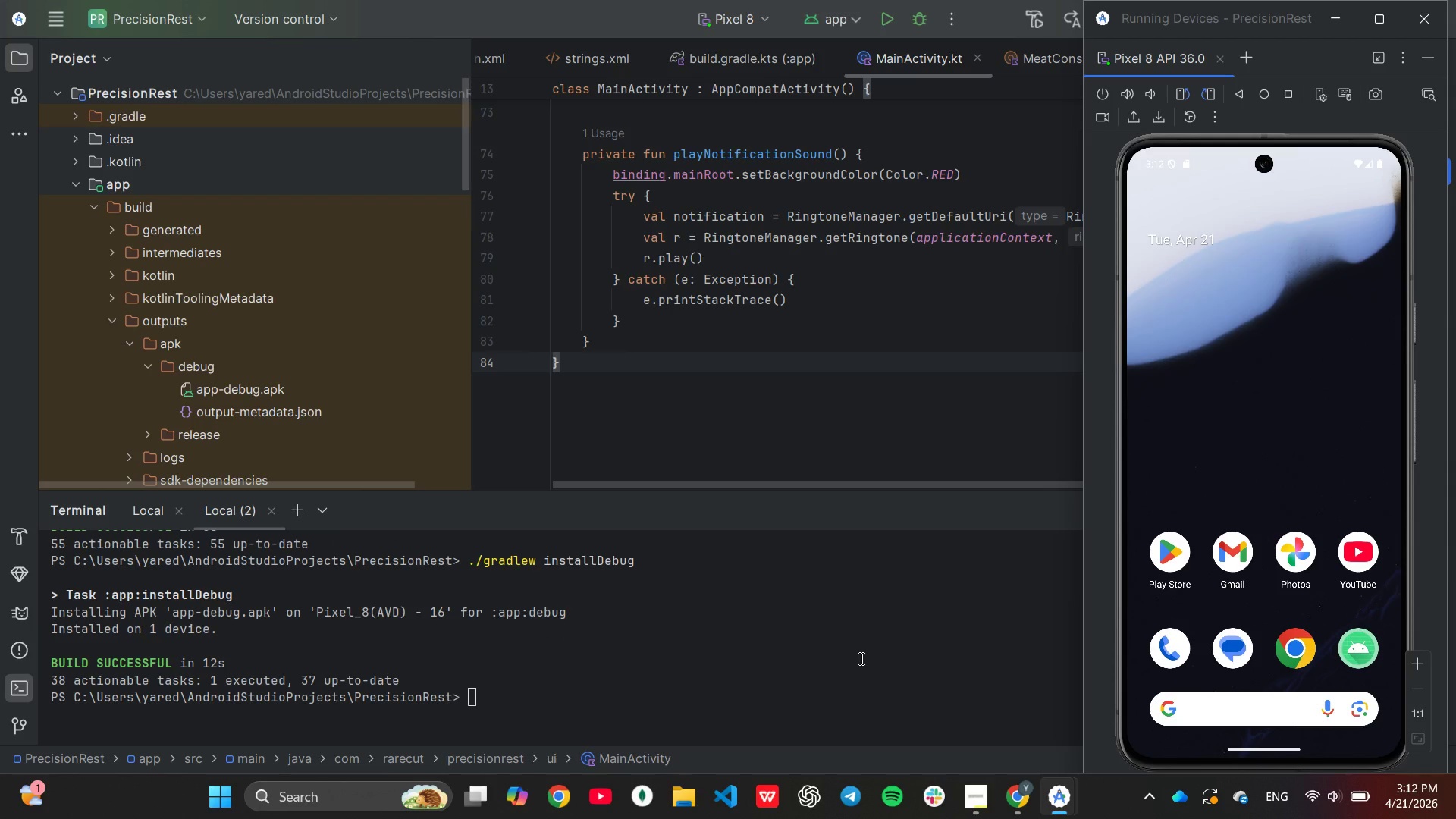 
scroll: coordinate [809, 666], scroll_direction: up, amount: 1.0
 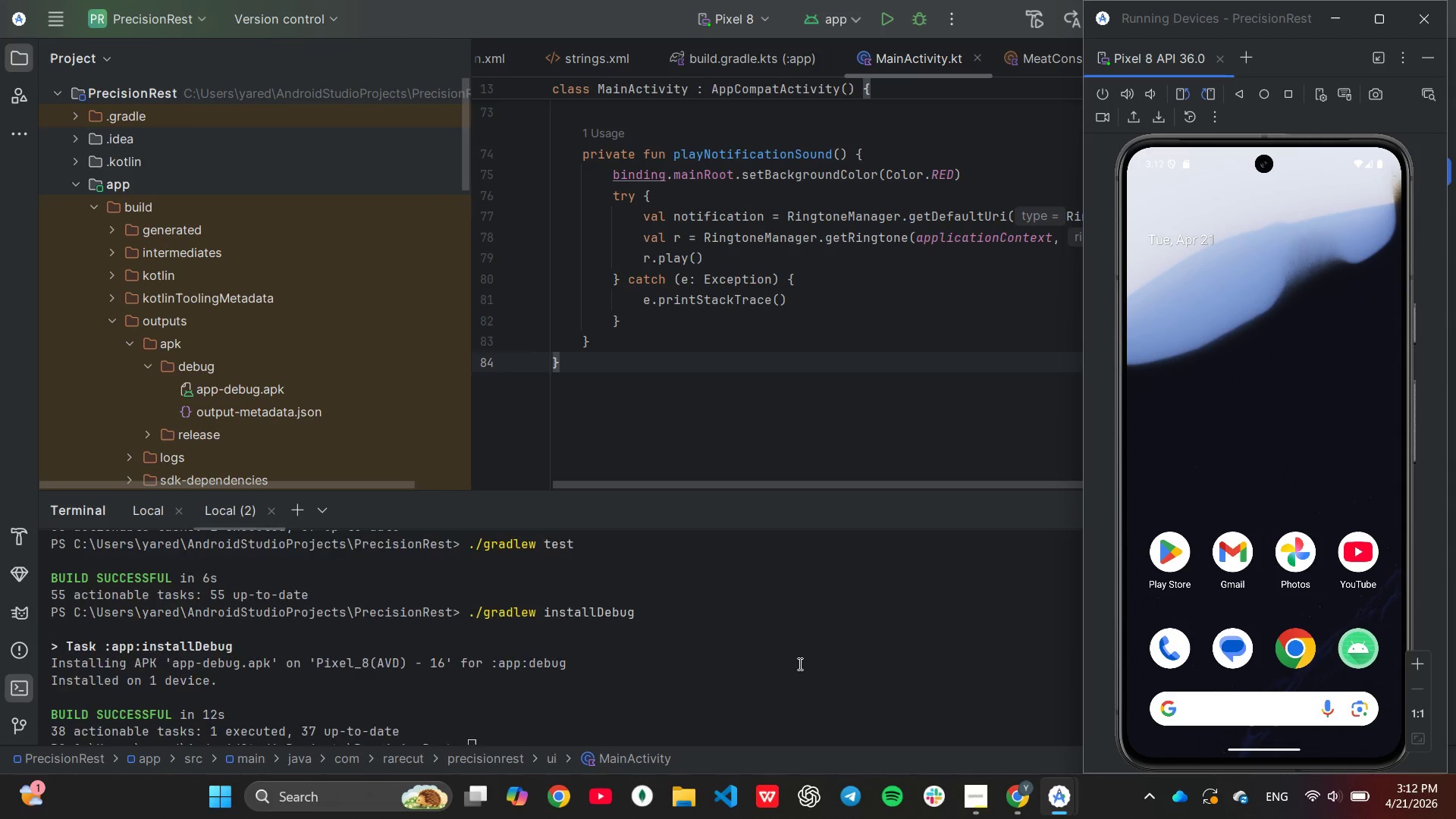 
scroll: coordinate [799, 664], scroll_direction: down, amount: 2.0
 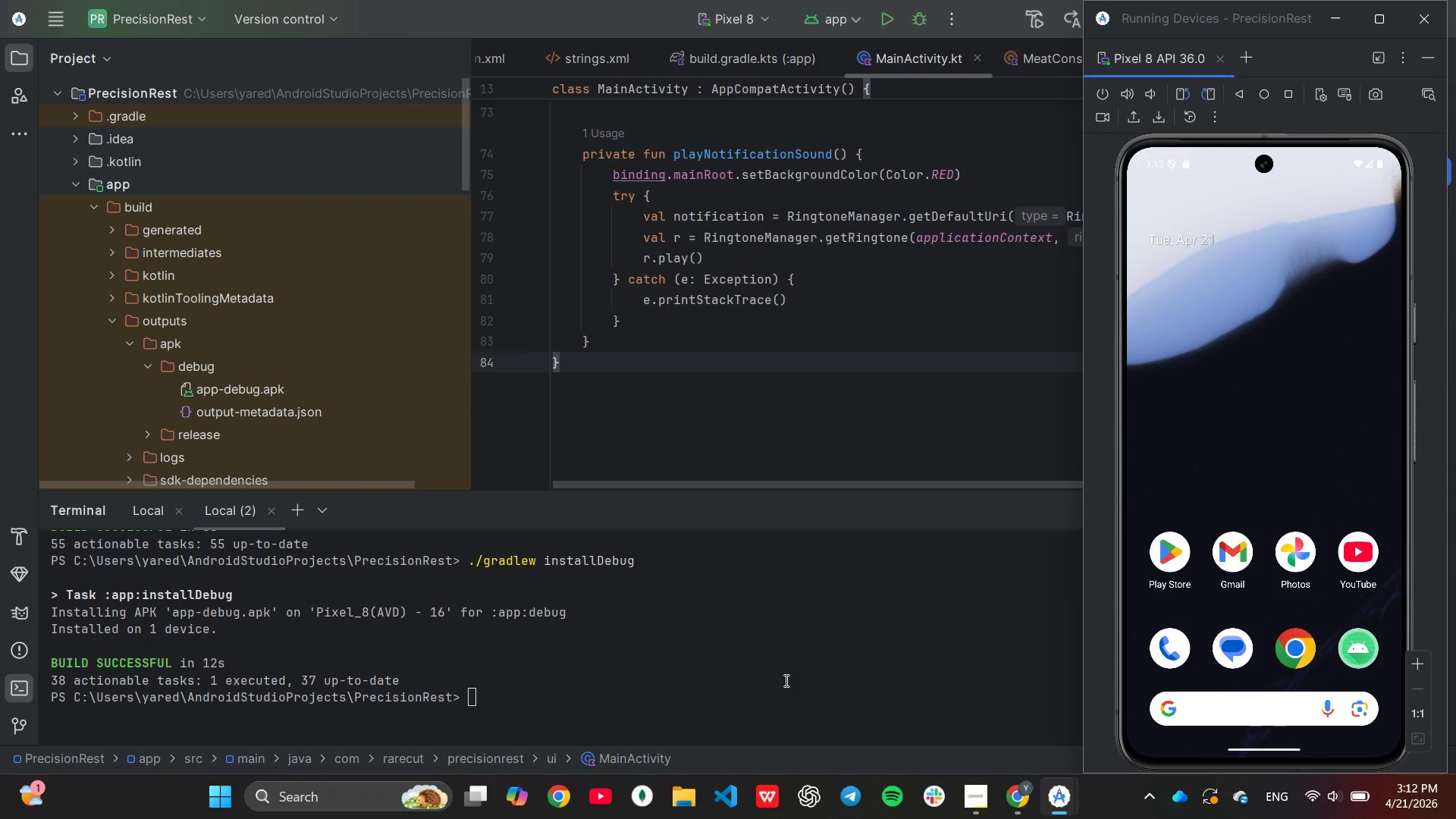 
wait(9.41)
 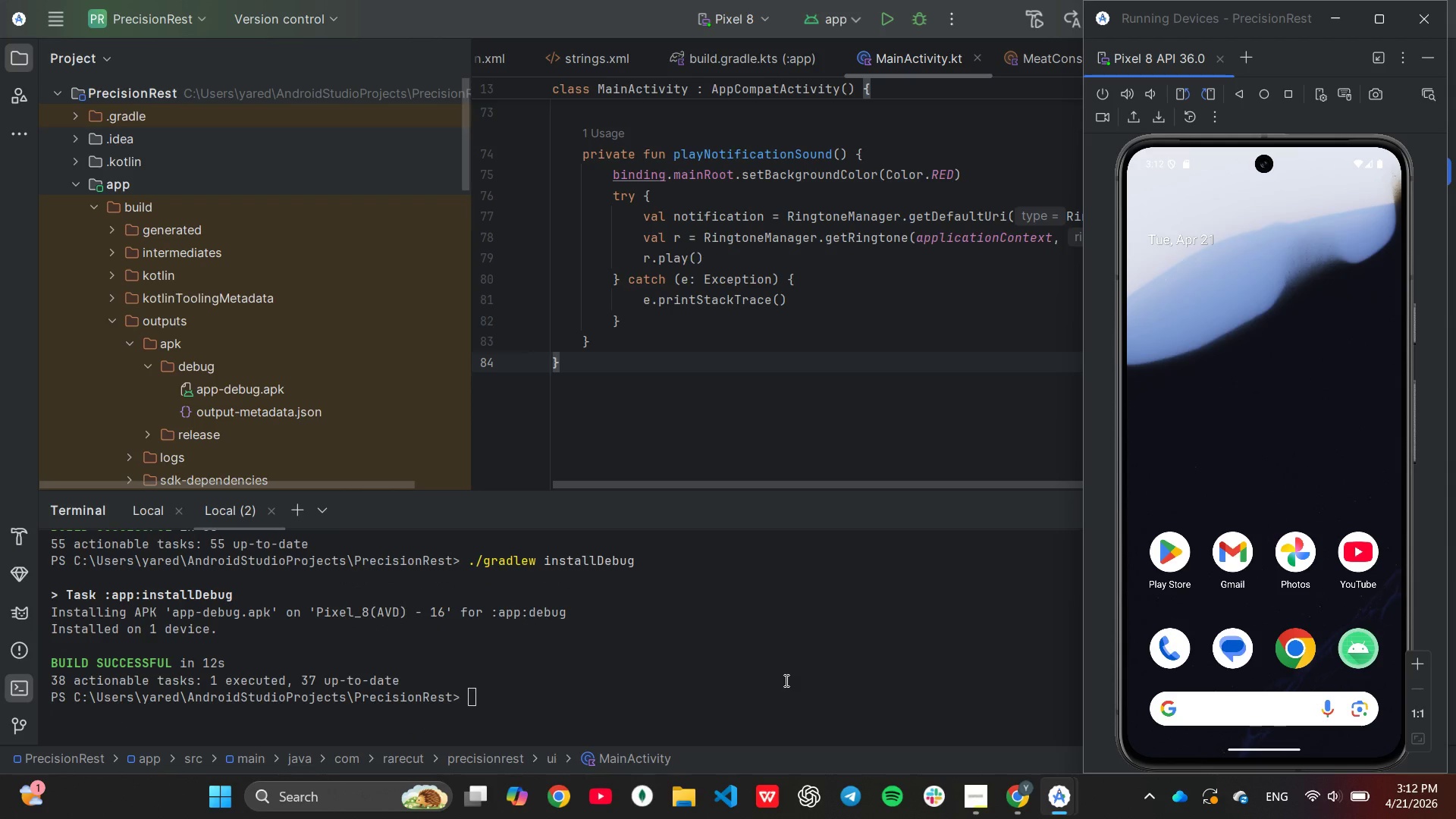 
left_click_drag(start_coordinate=[1254, 478], to_coordinate=[1280, 131])
 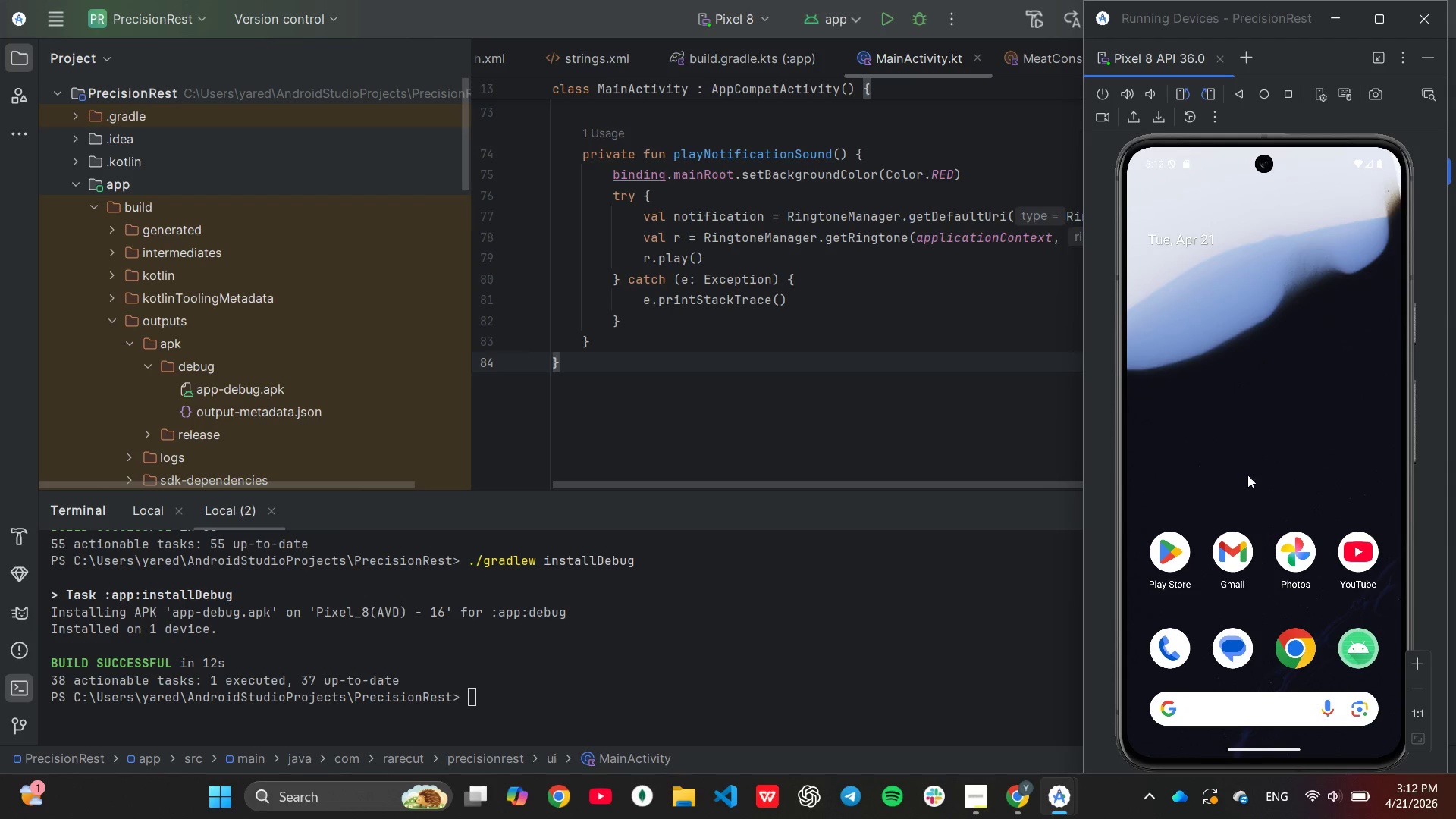 
left_click_drag(start_coordinate=[1247, 475], to_coordinate=[1197, 162])
 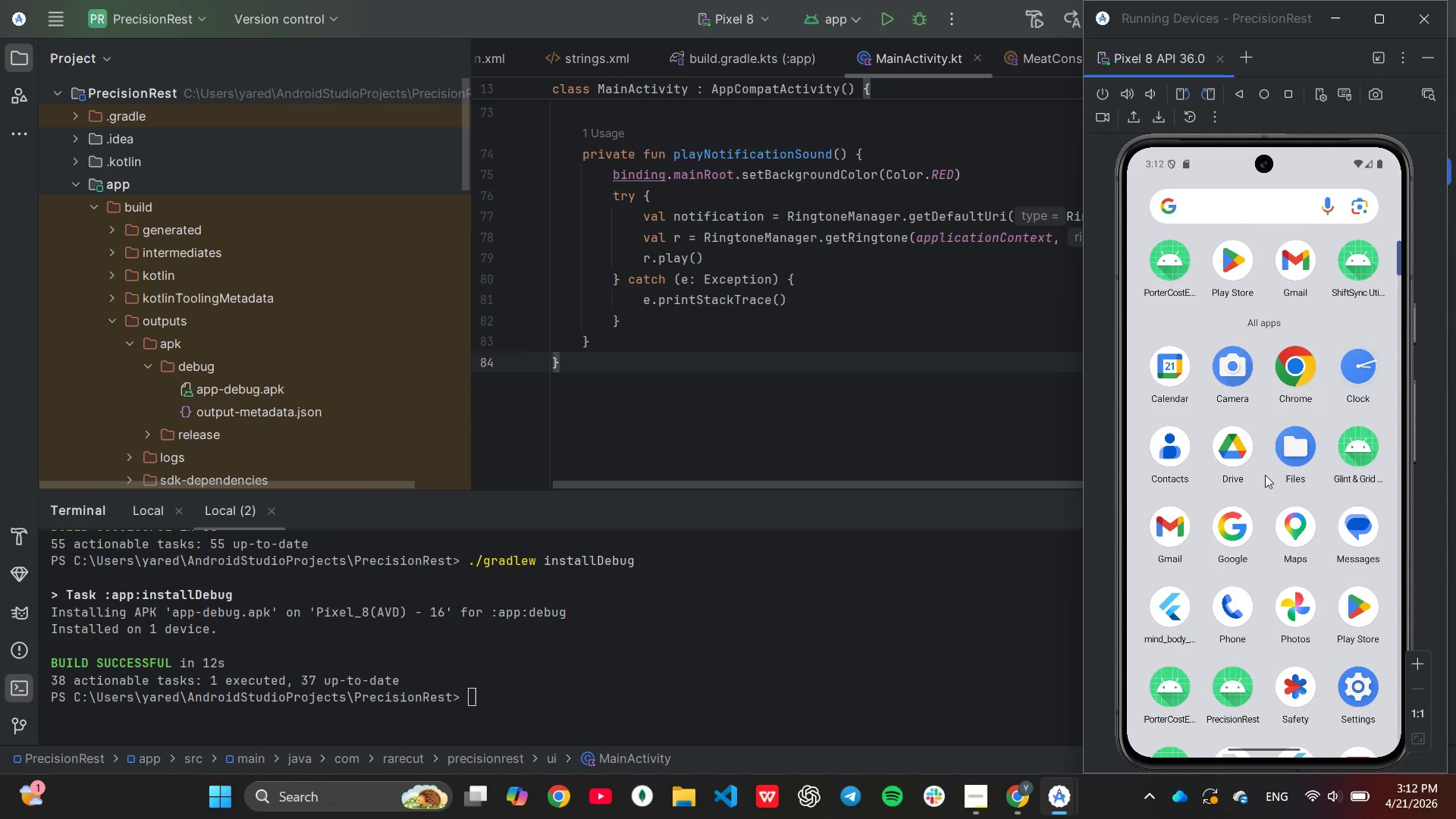 
scroll: coordinate [1265, 475], scroll_direction: down, amount: 1.0
 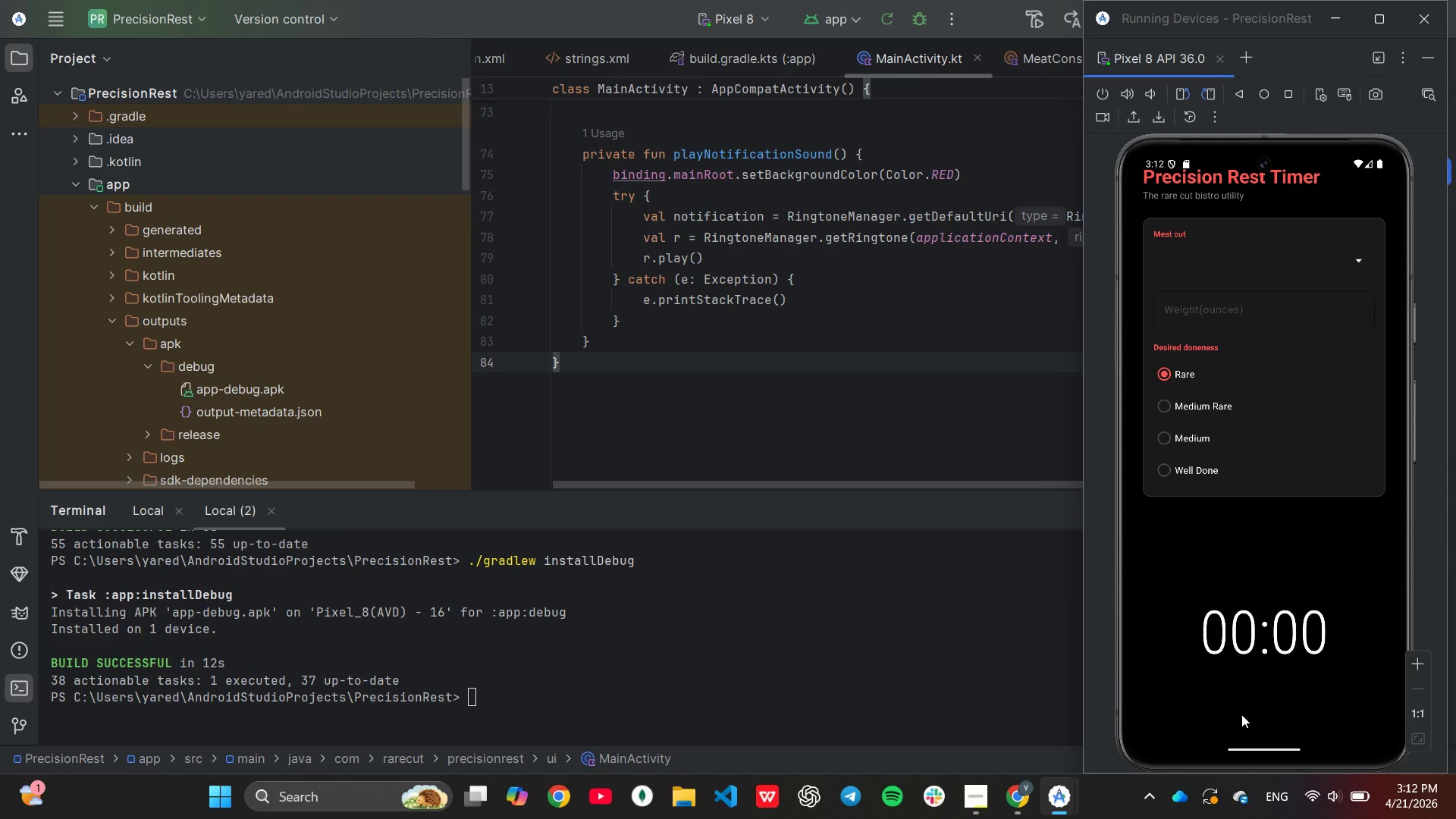 
wait(14.97)
 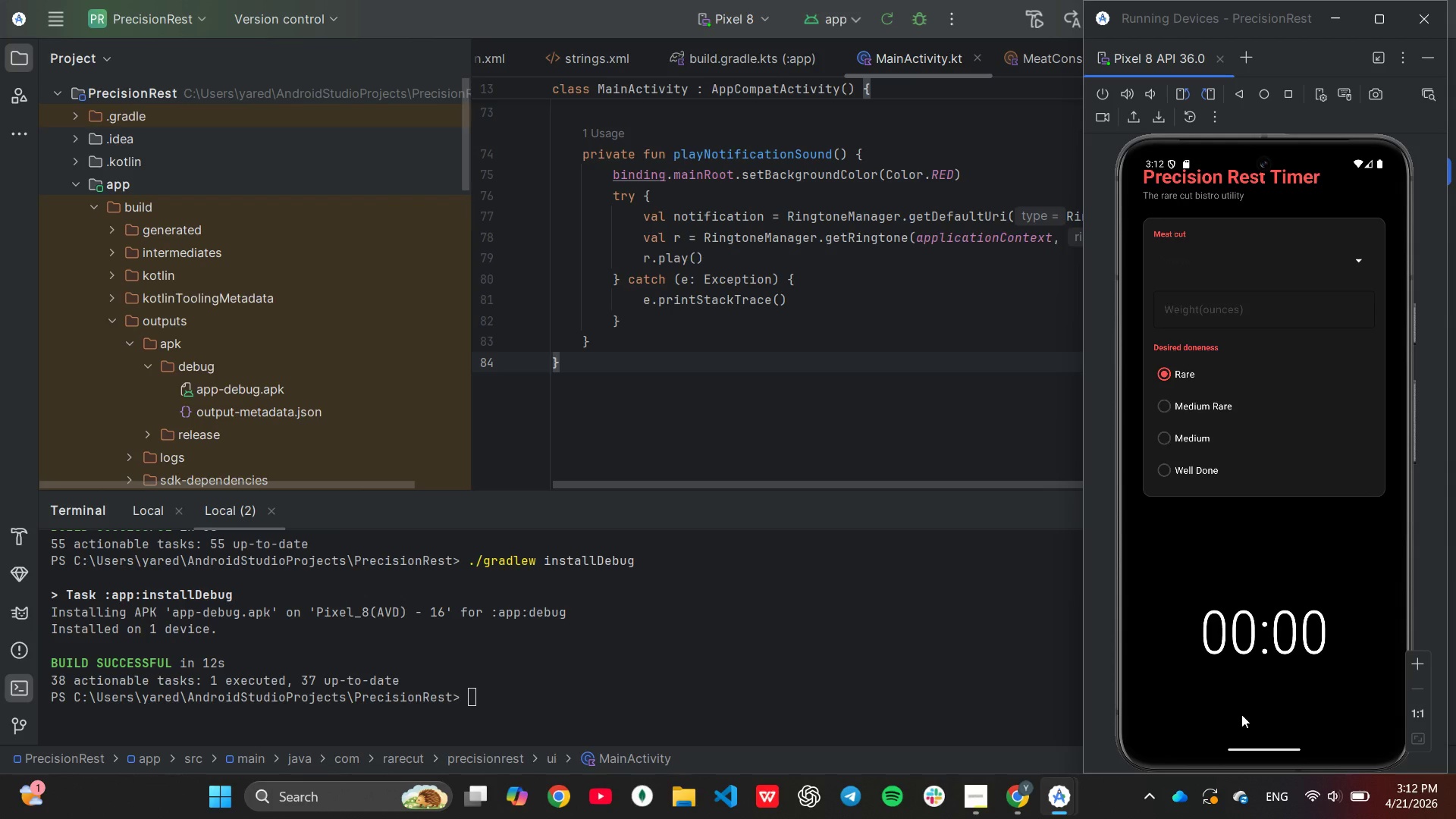 
left_click([1162, 404])
 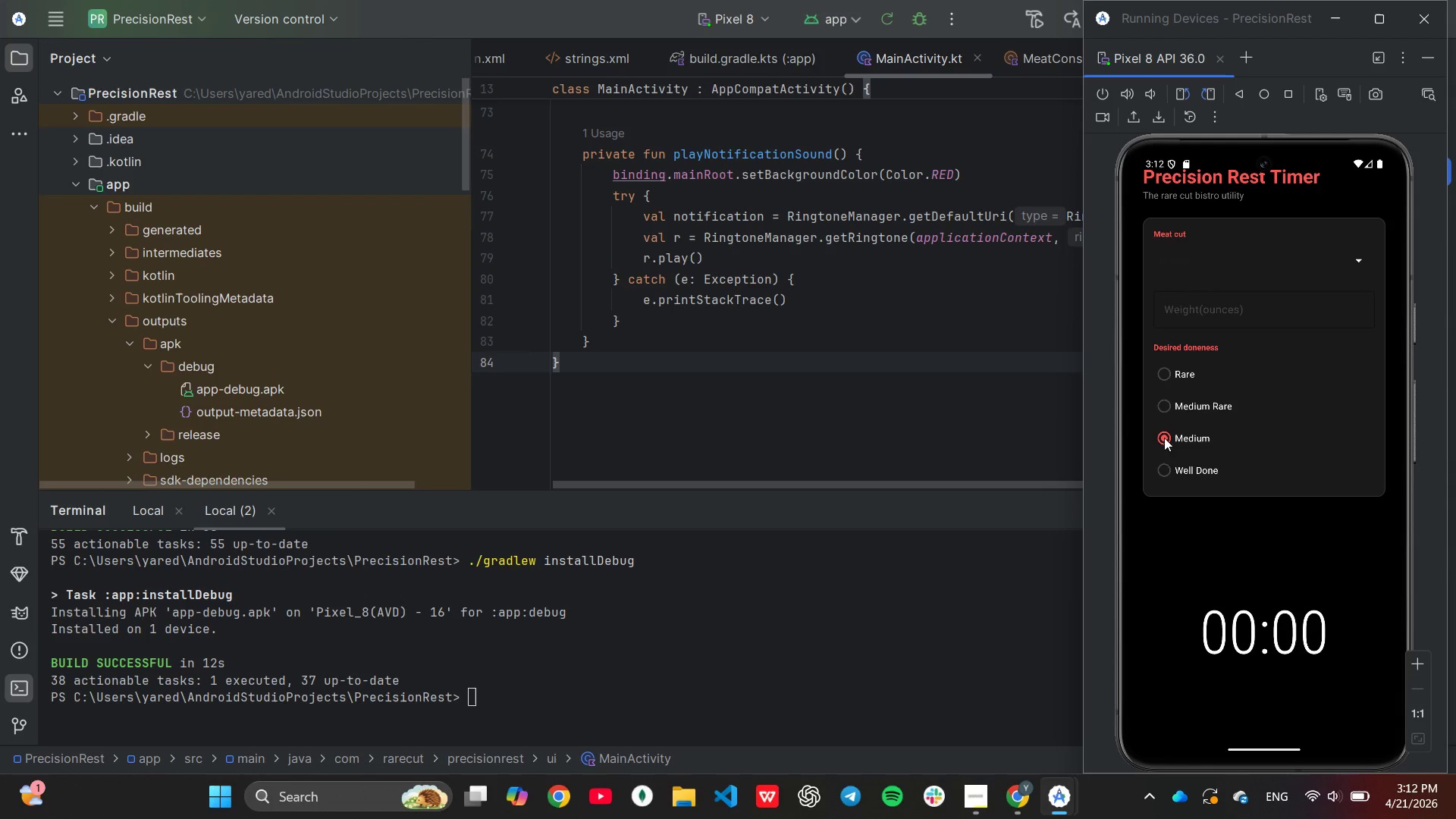 
left_click([1167, 470])
 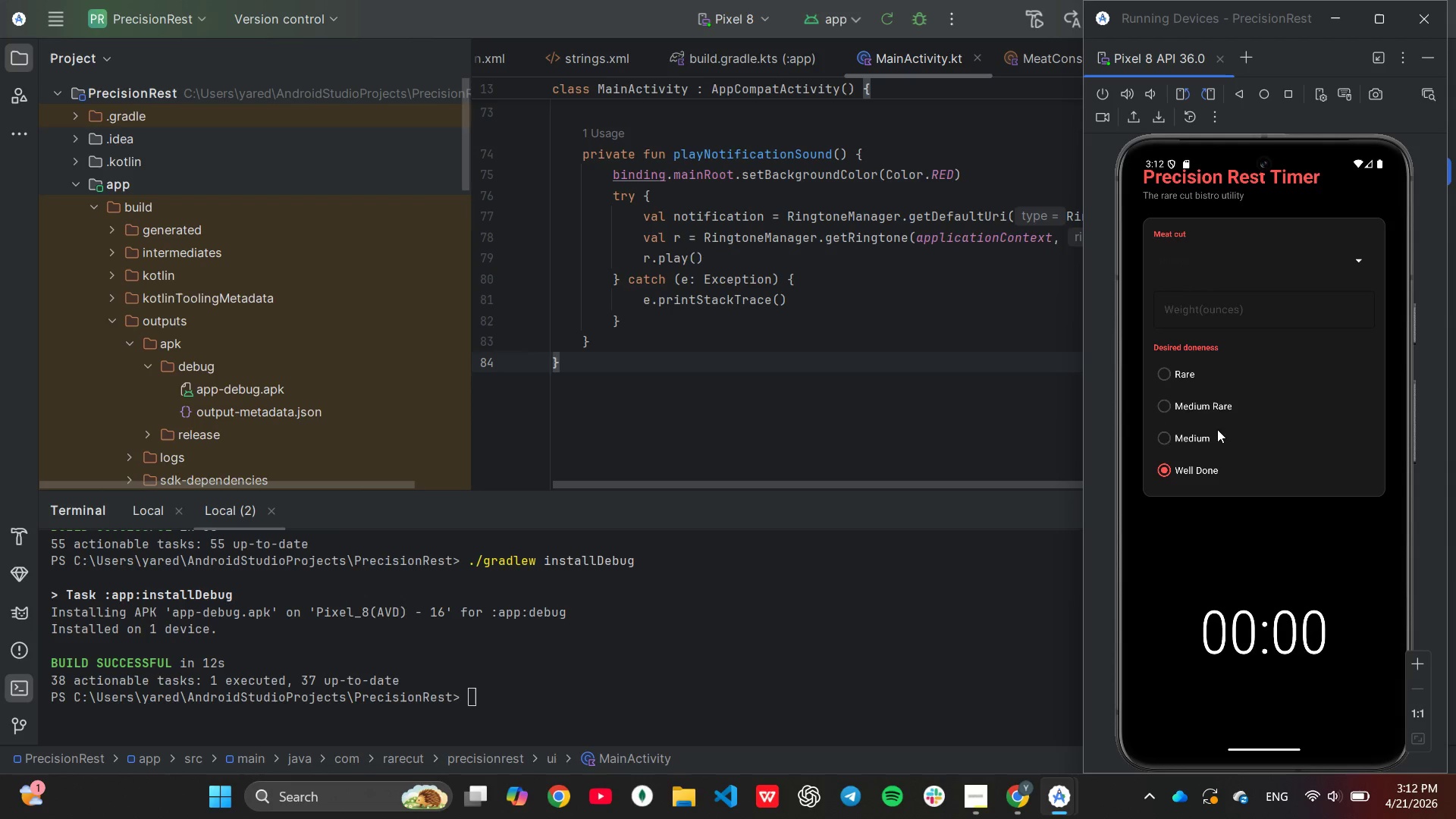 
scroll: coordinate [1146, 406], scroll_direction: up, amount: 3.0
 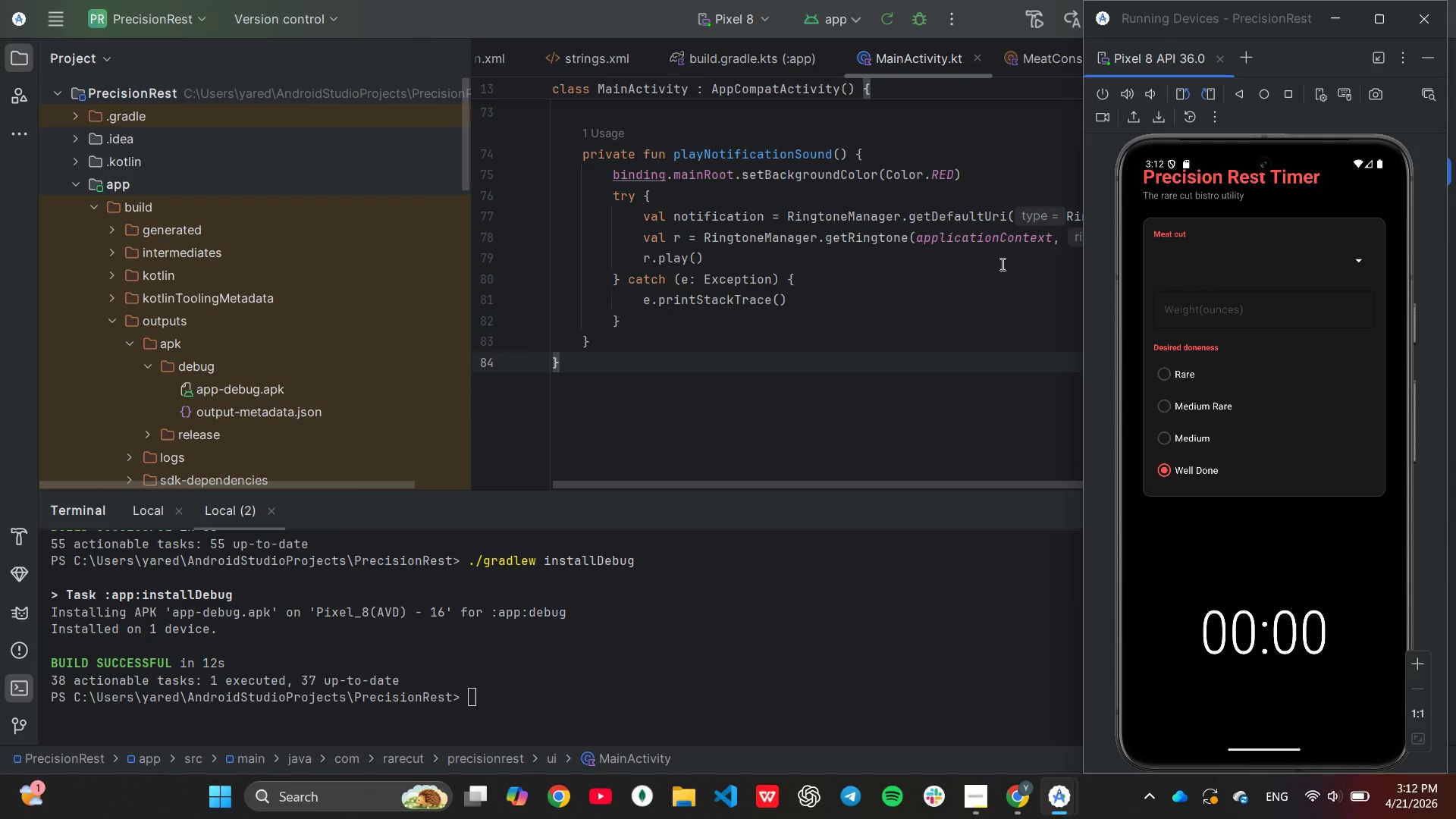 
mouse_move([839, 217])
 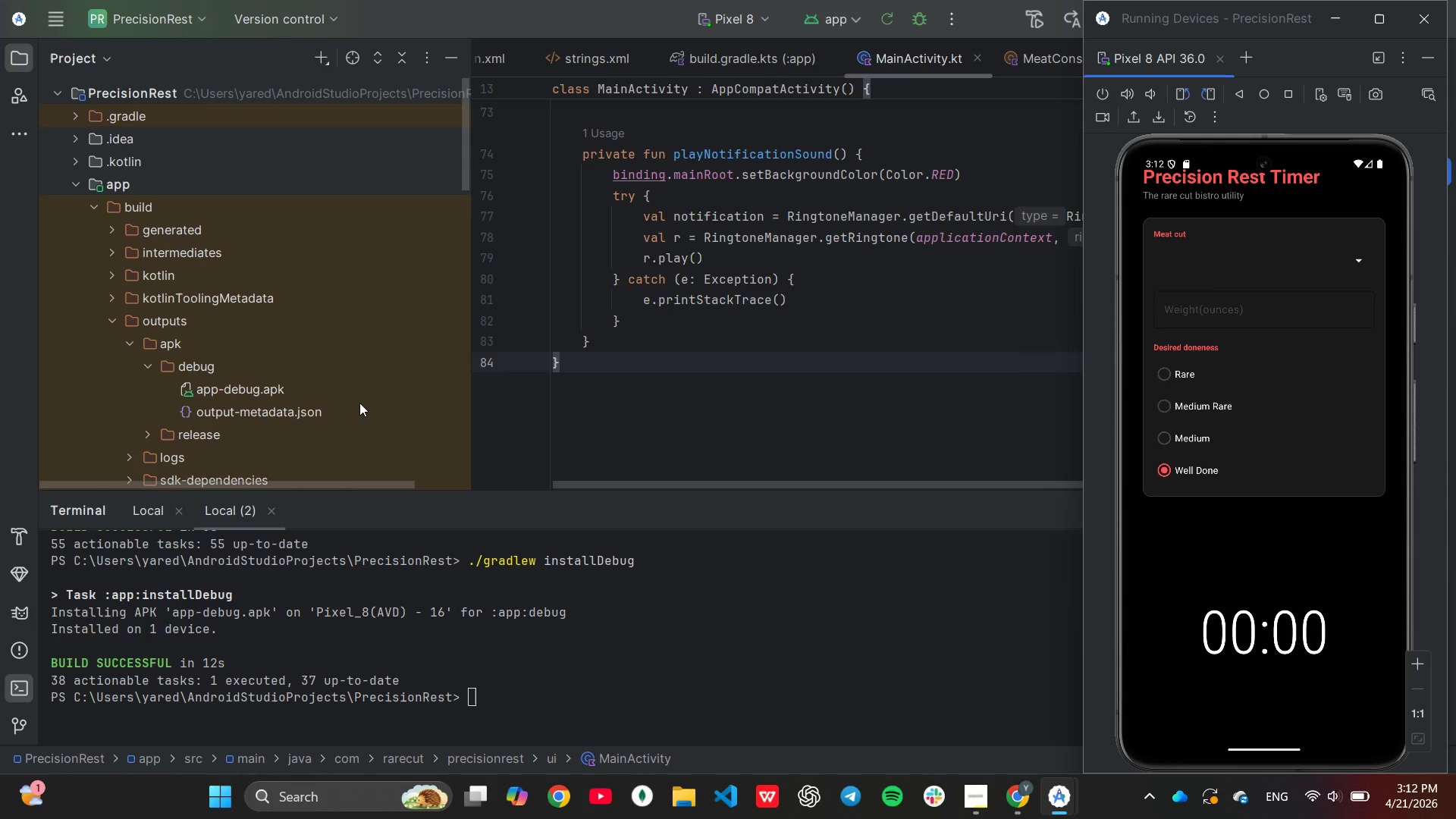 
scroll: coordinate [319, 450], scroll_direction: down, amount: 10.0
 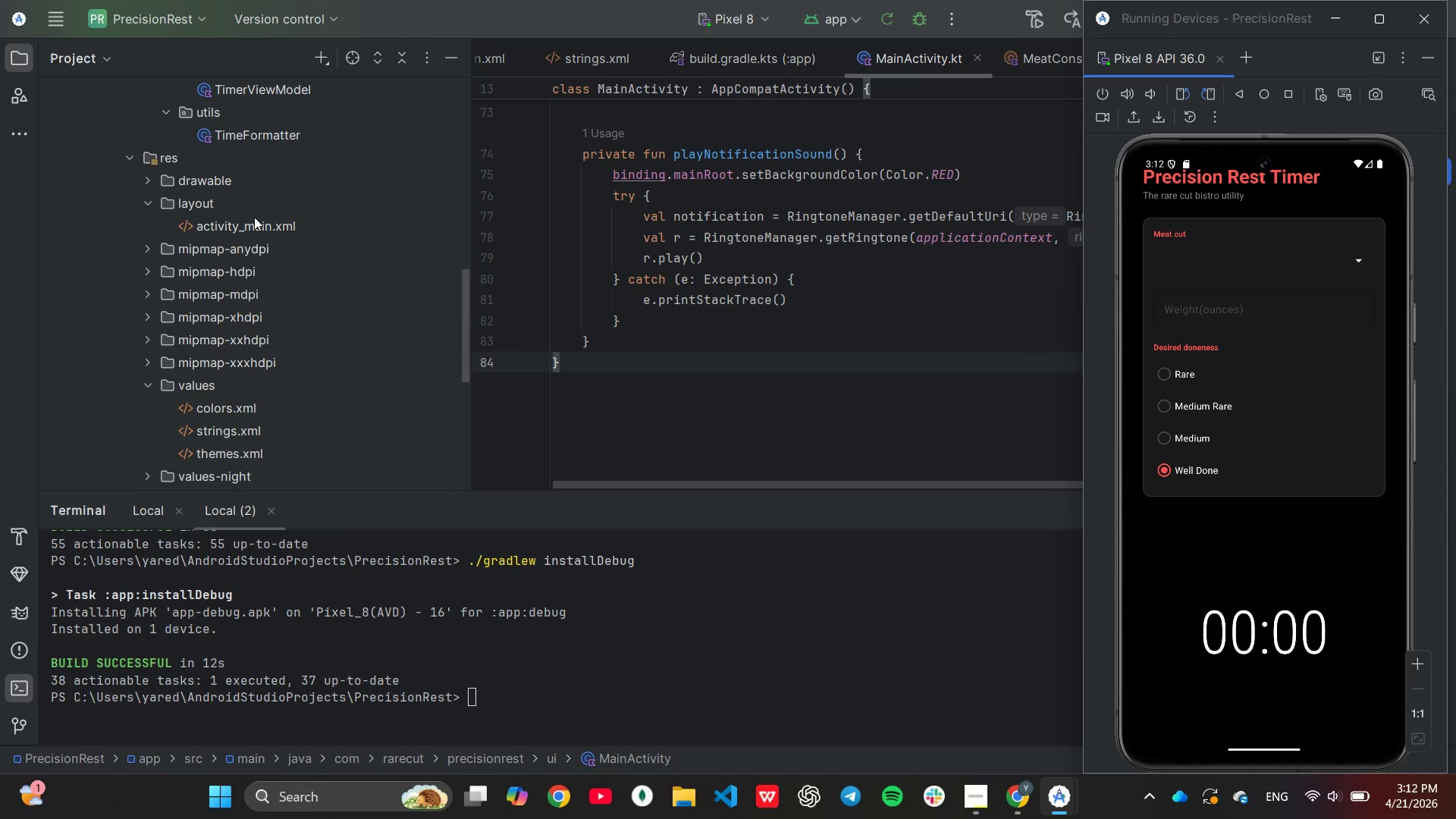 
double_click([247, 225])
 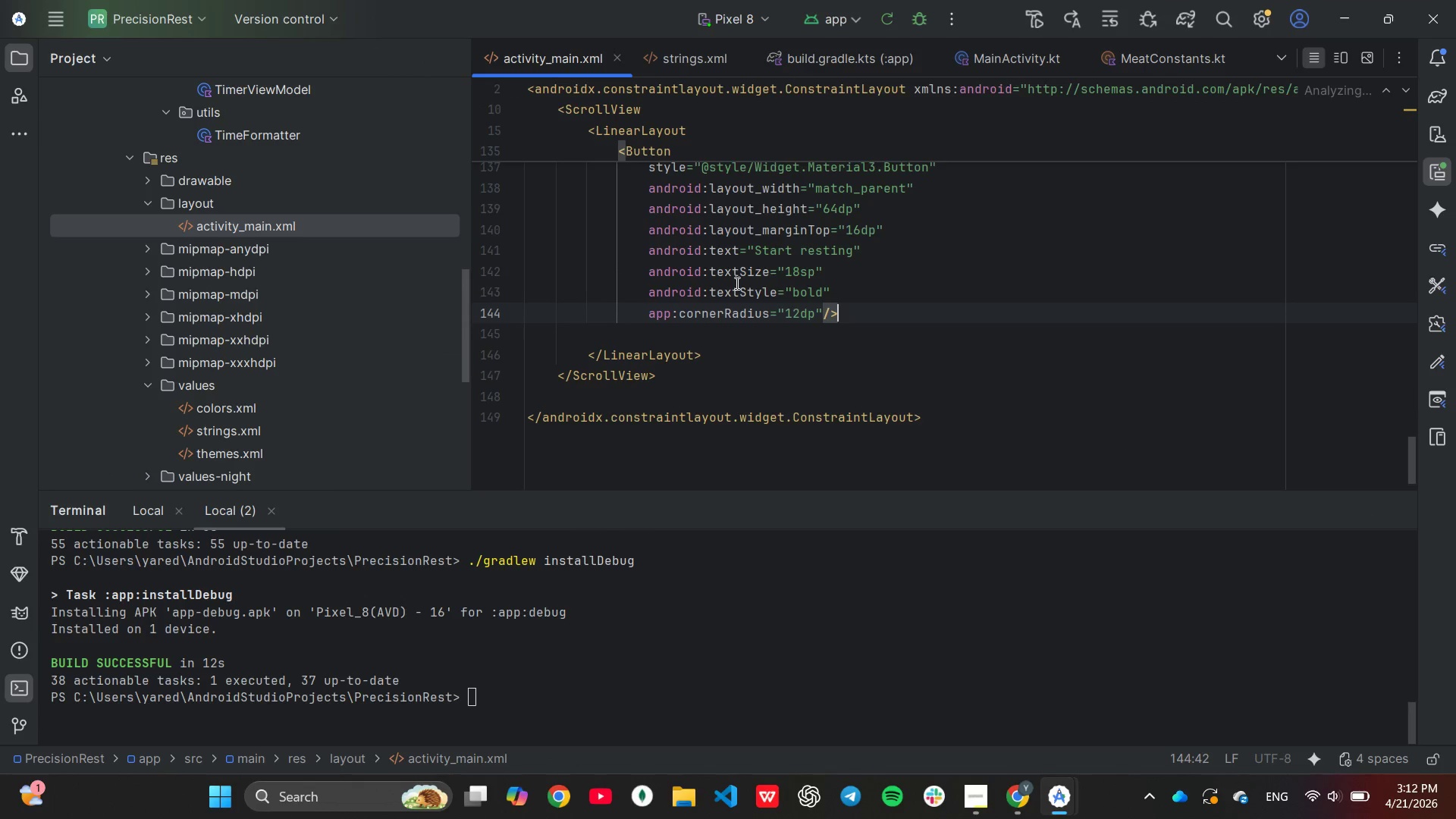 
scroll: coordinate [728, 279], scroll_direction: up, amount: 44.0
 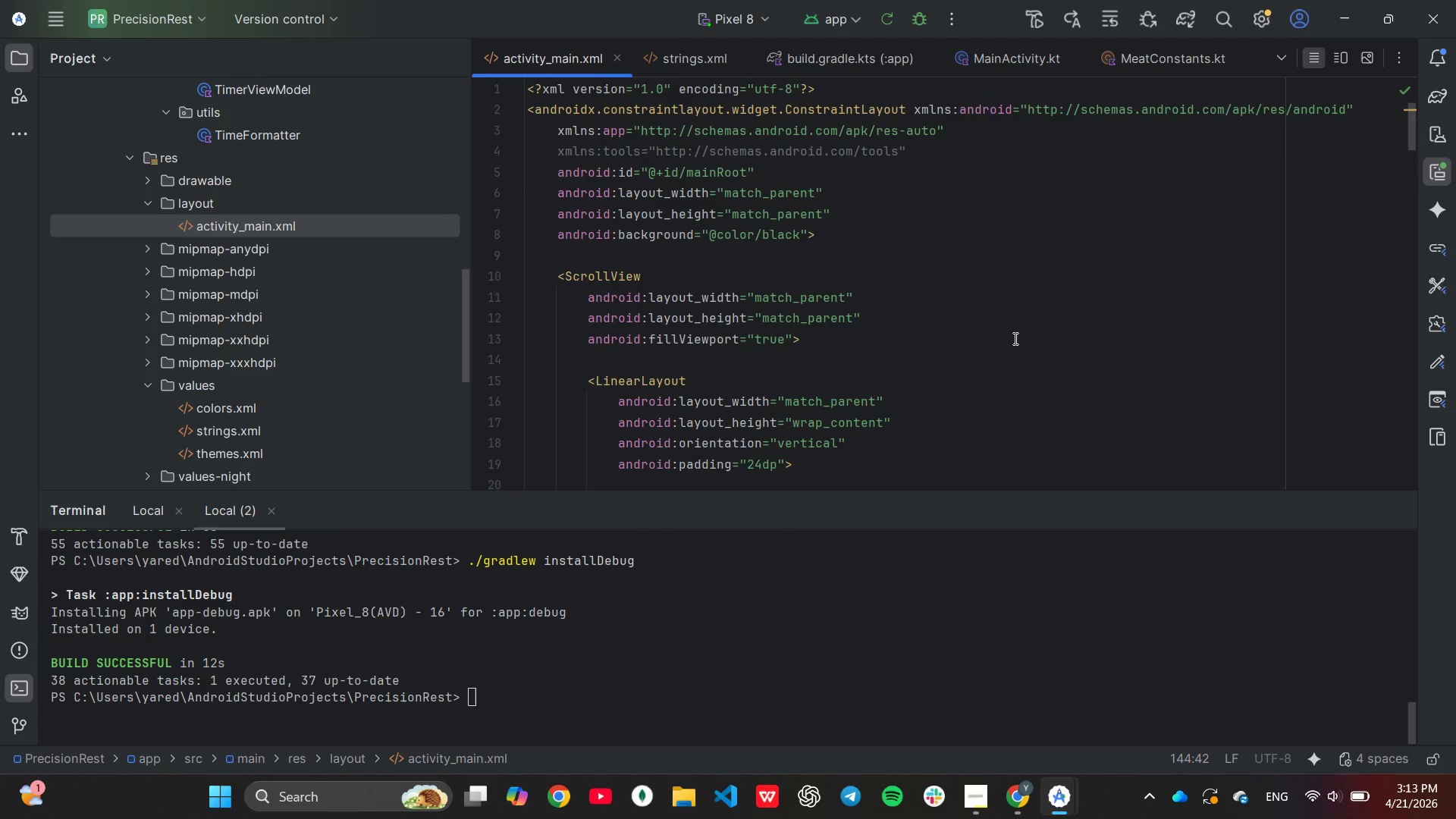 
scroll: coordinate [1054, 334], scroll_direction: down, amount: 2.0
 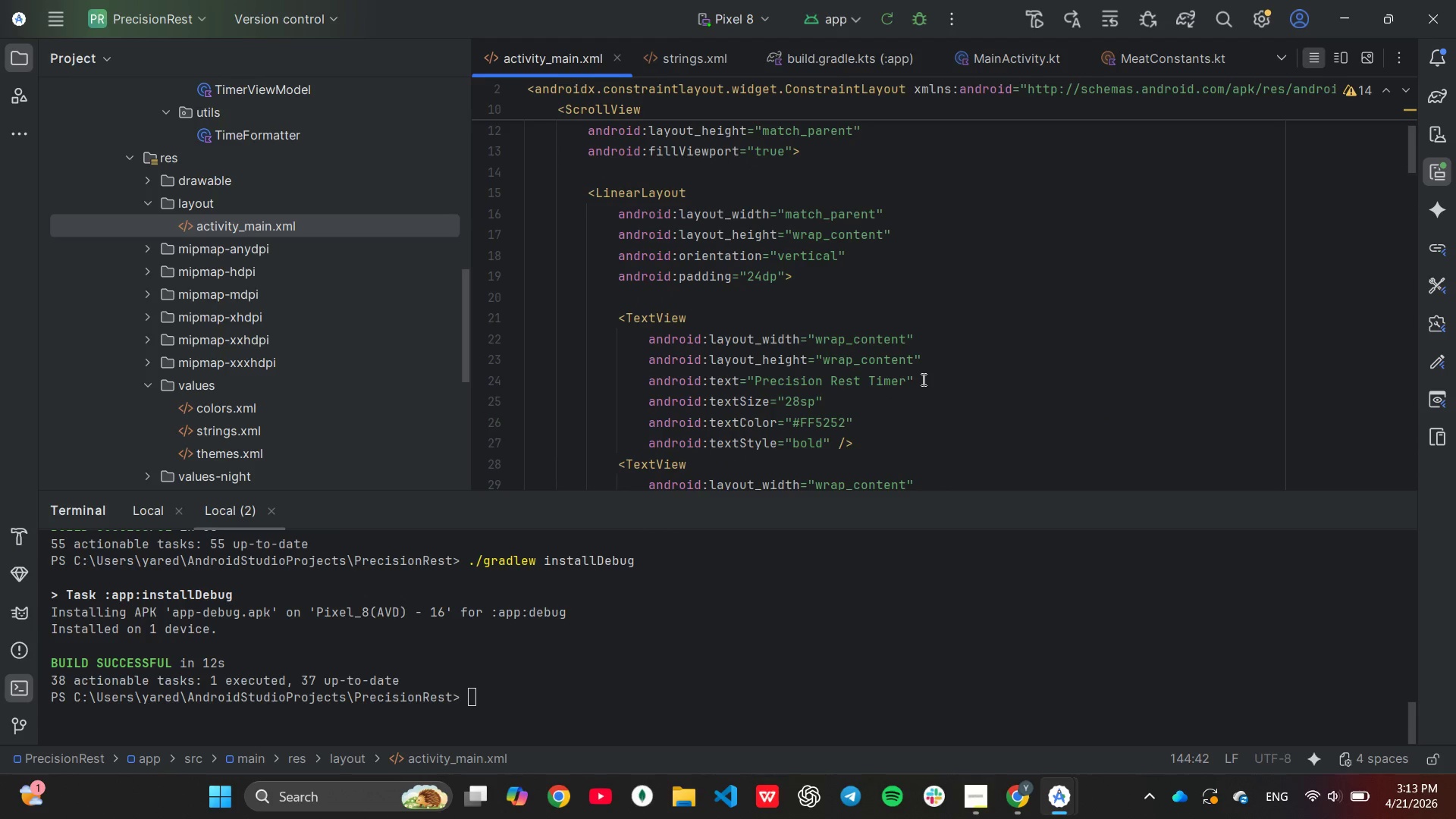 
wait(5.94)
 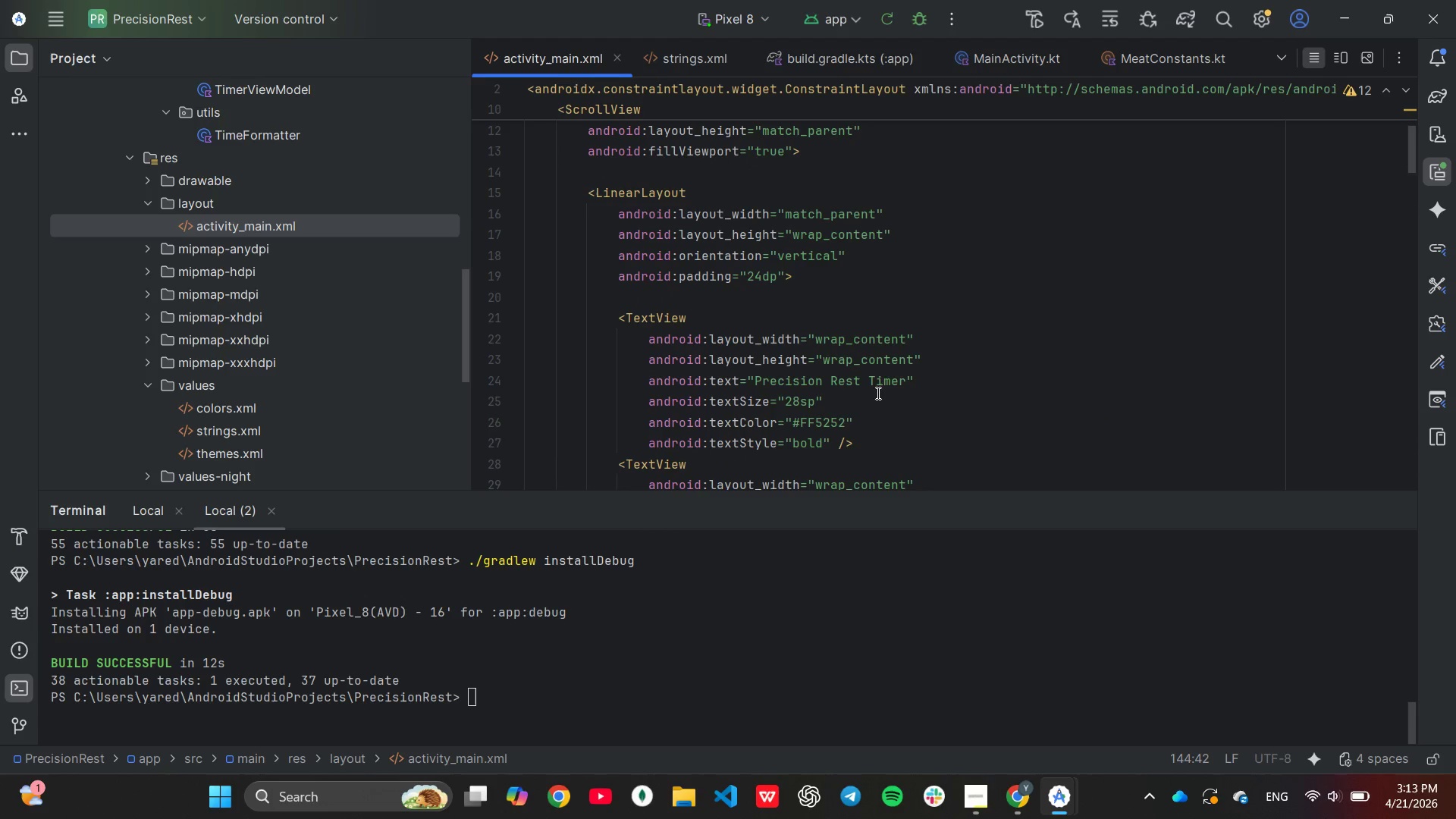 
key(Enter)
 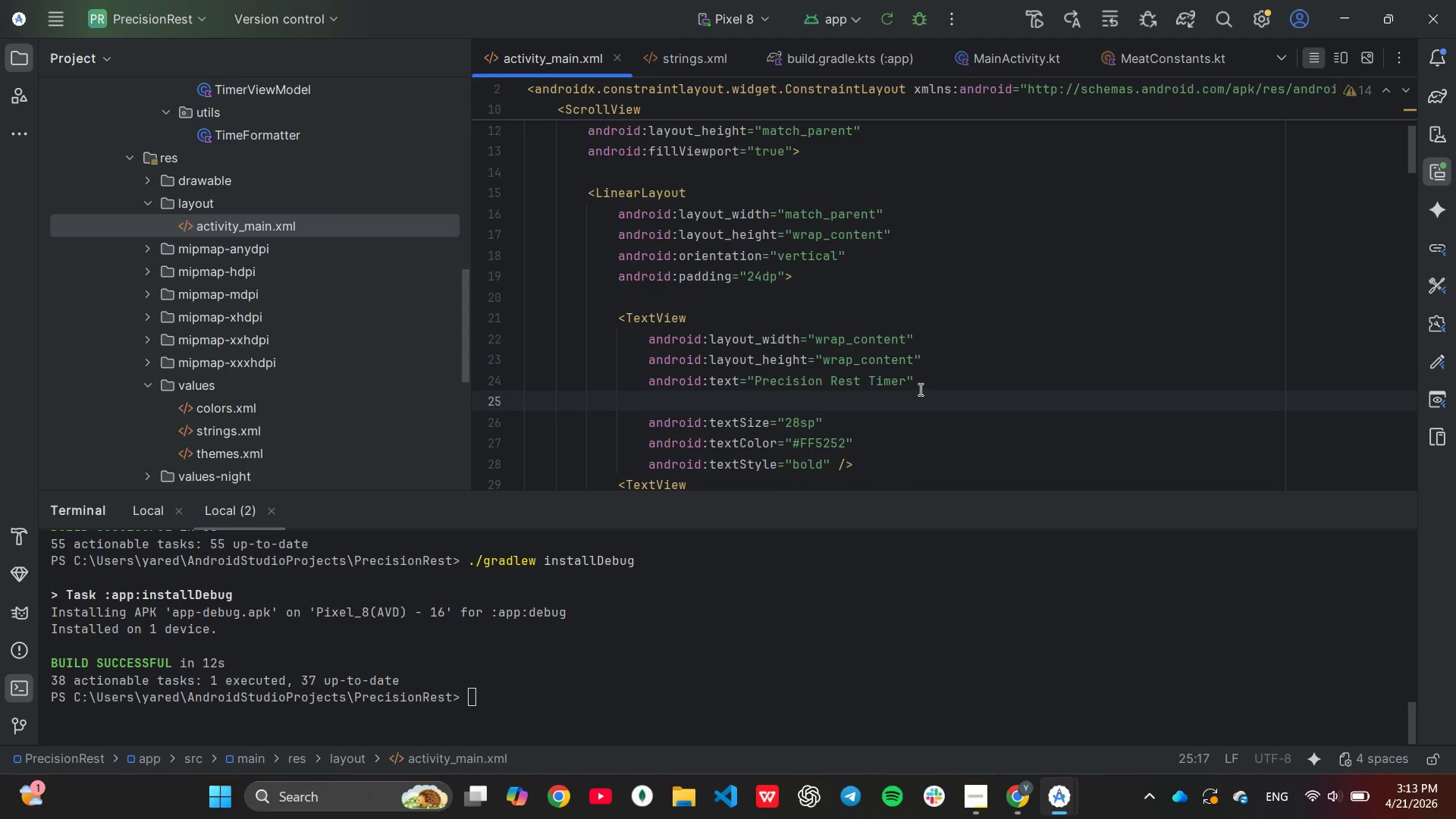 
type(android)
 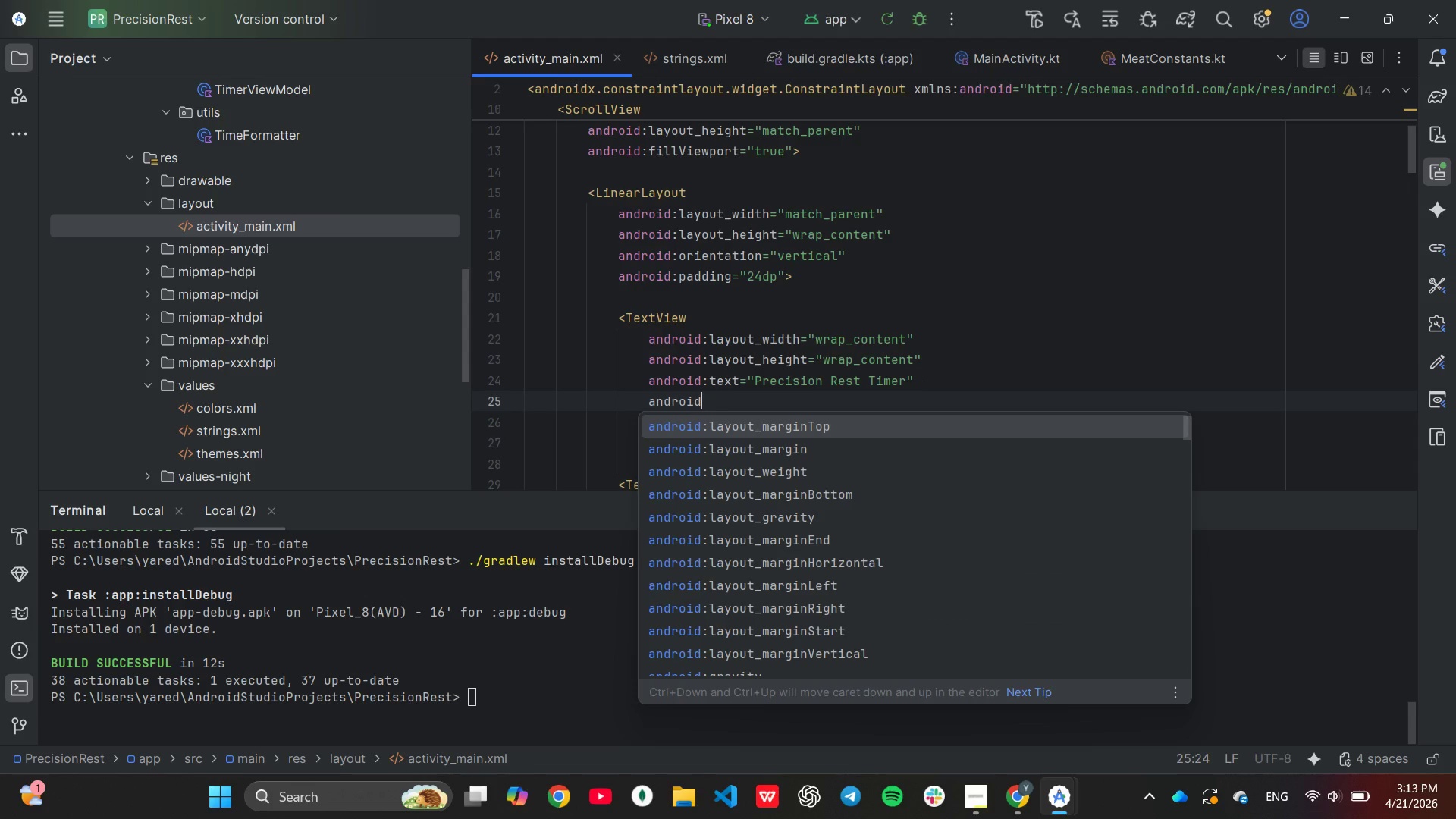 
key(Enter)
 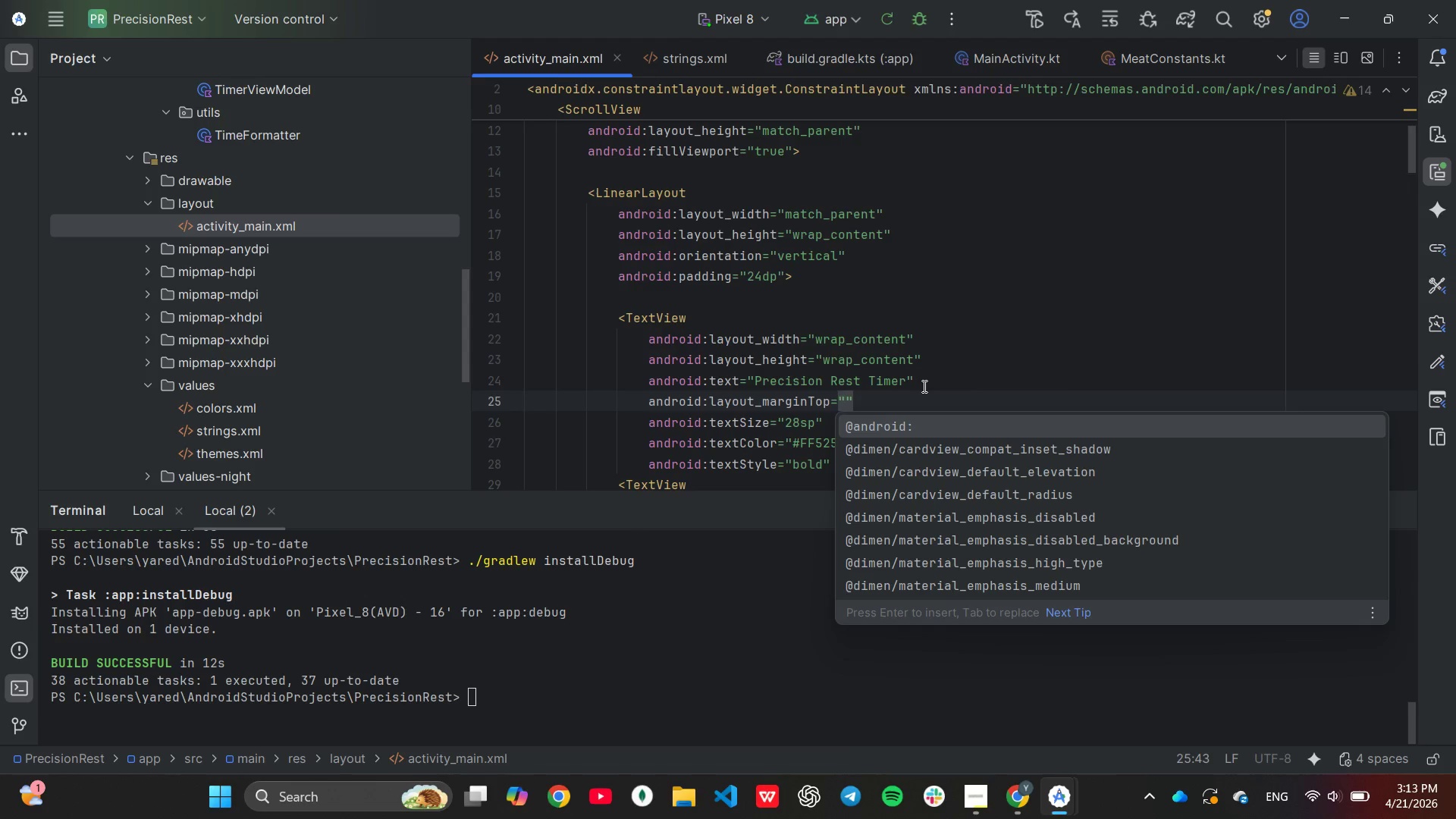 
type(24)
 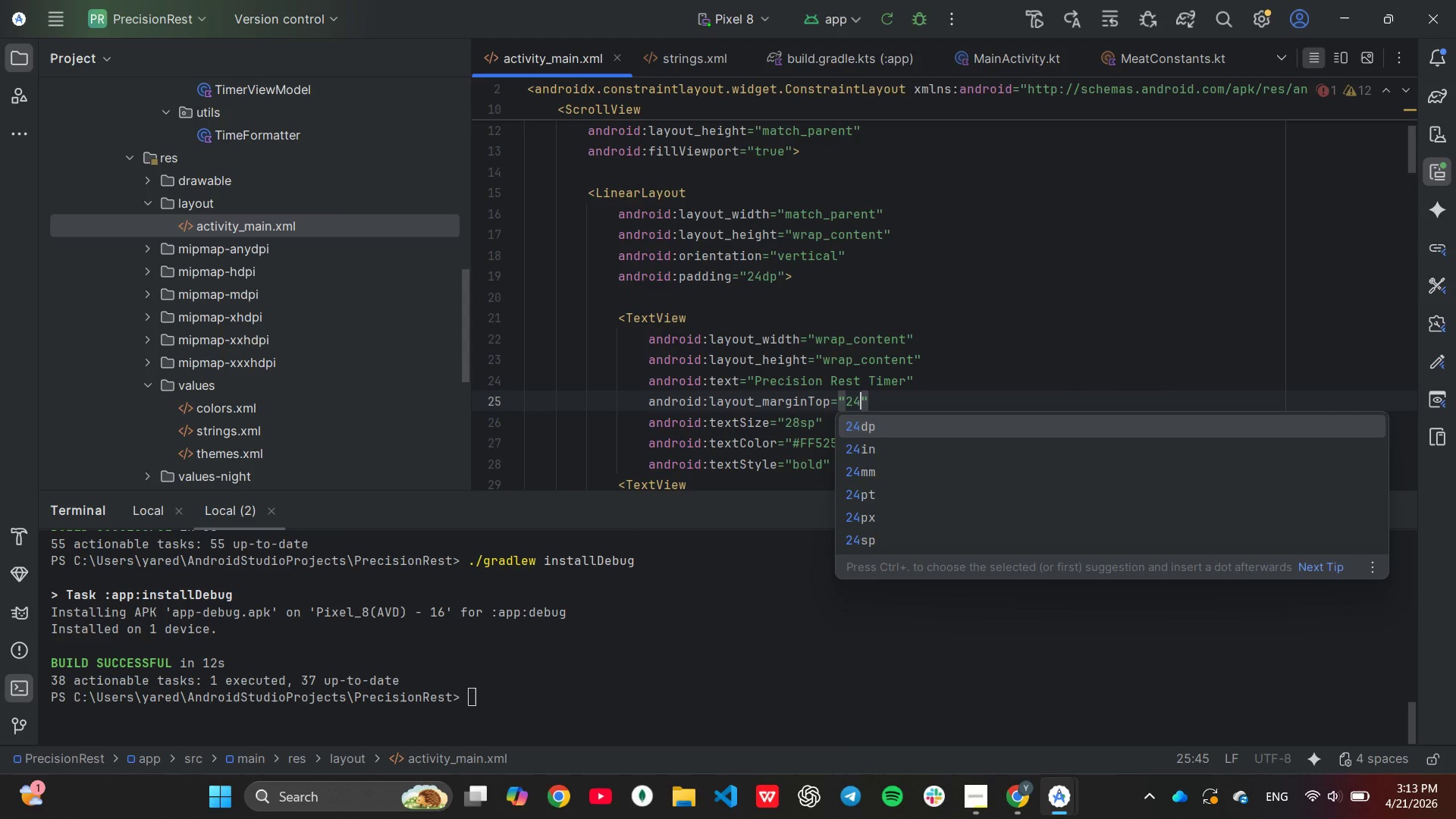 
key(Enter)
 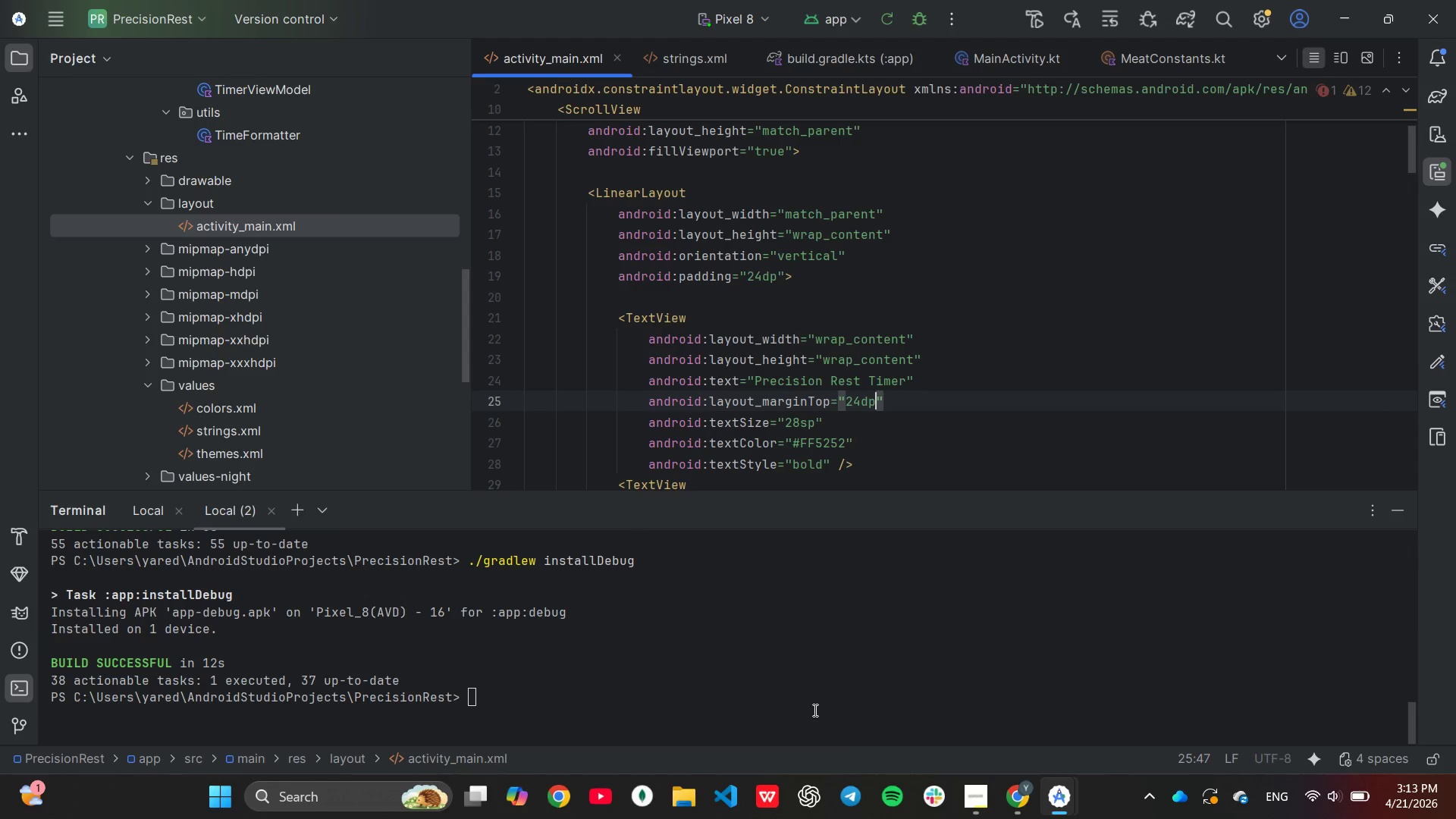 
left_click([798, 683])
 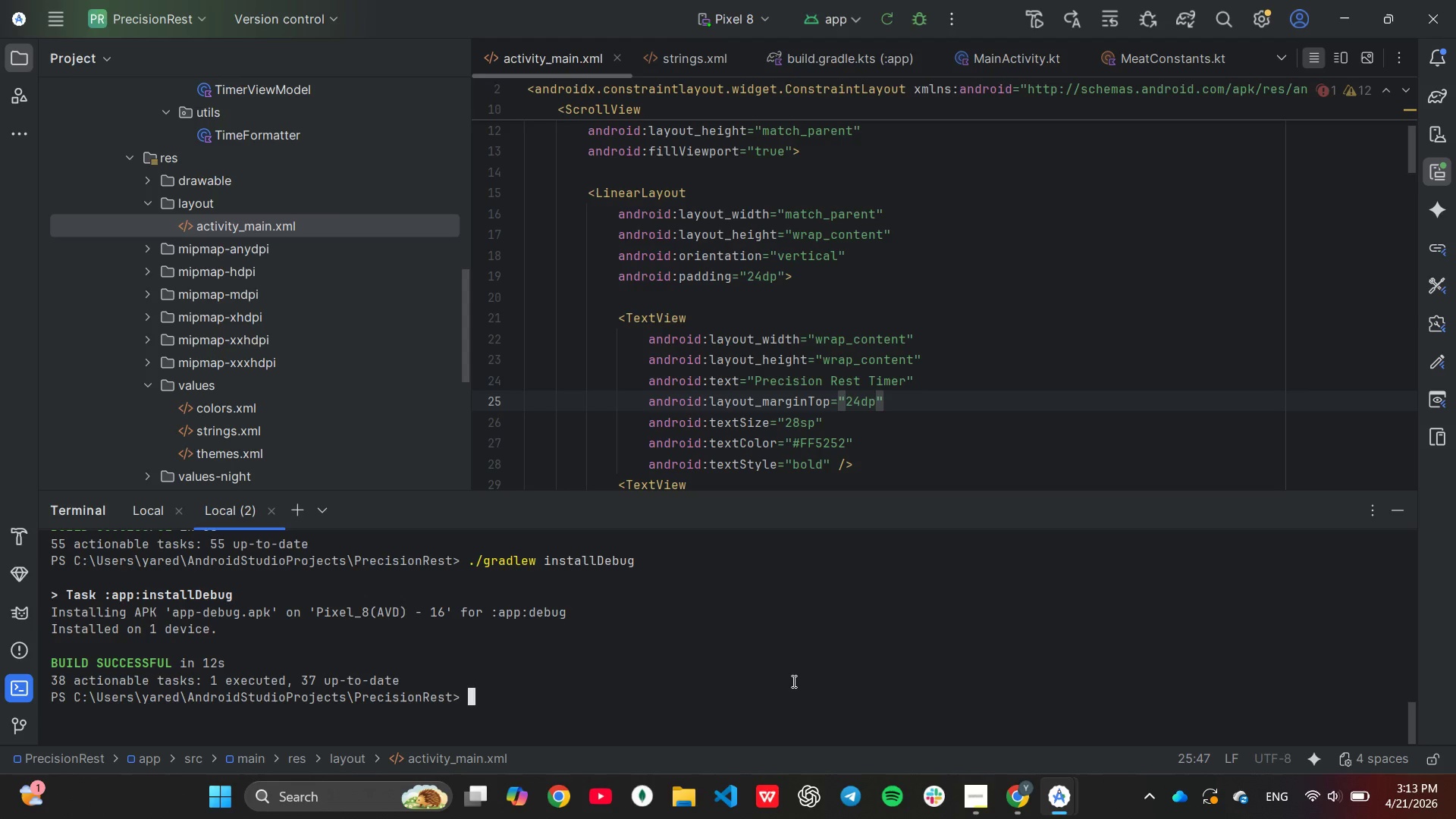 
key(ArrowUp)
 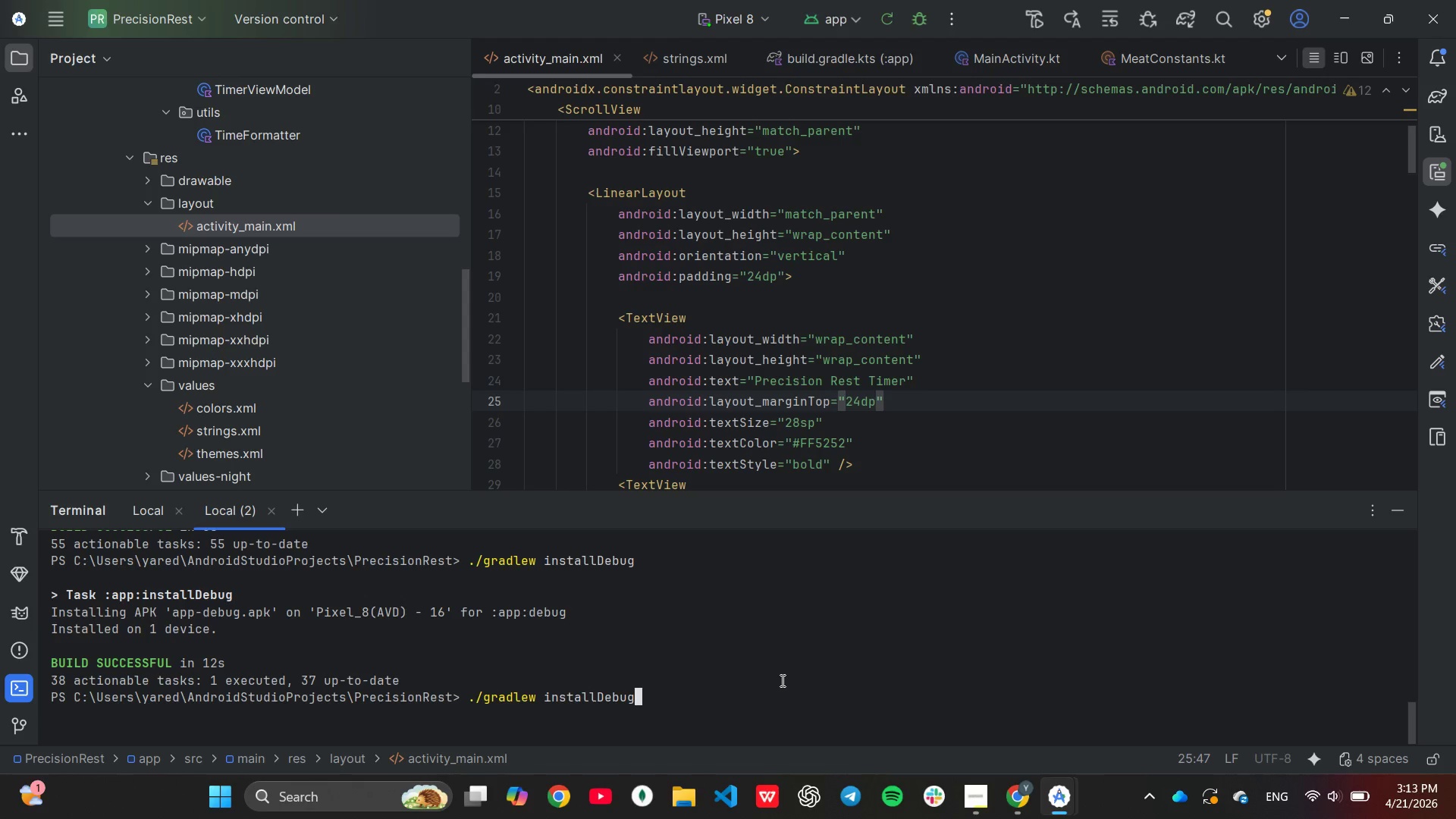 
key(Enter)
 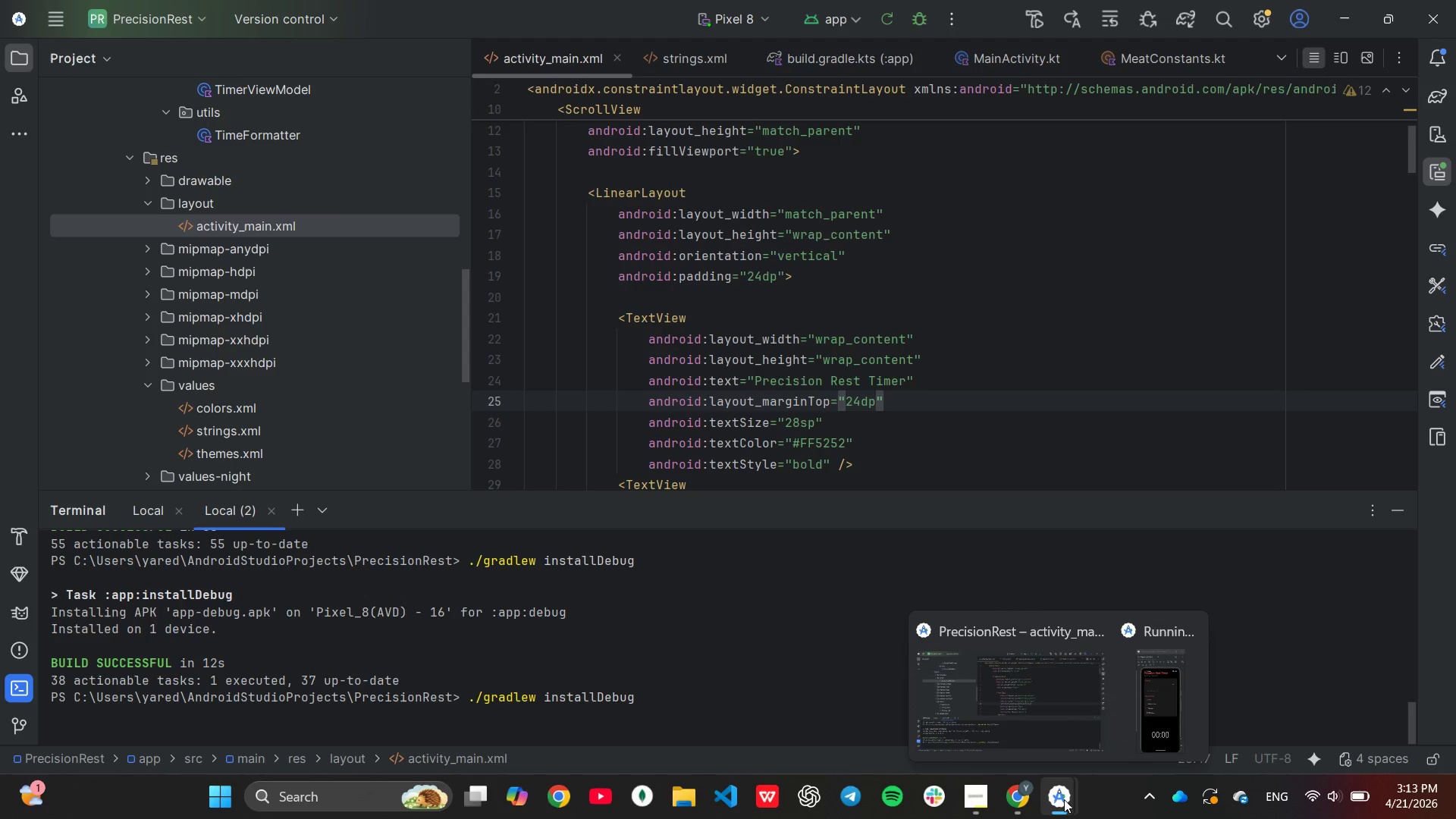 
wait(6.86)
 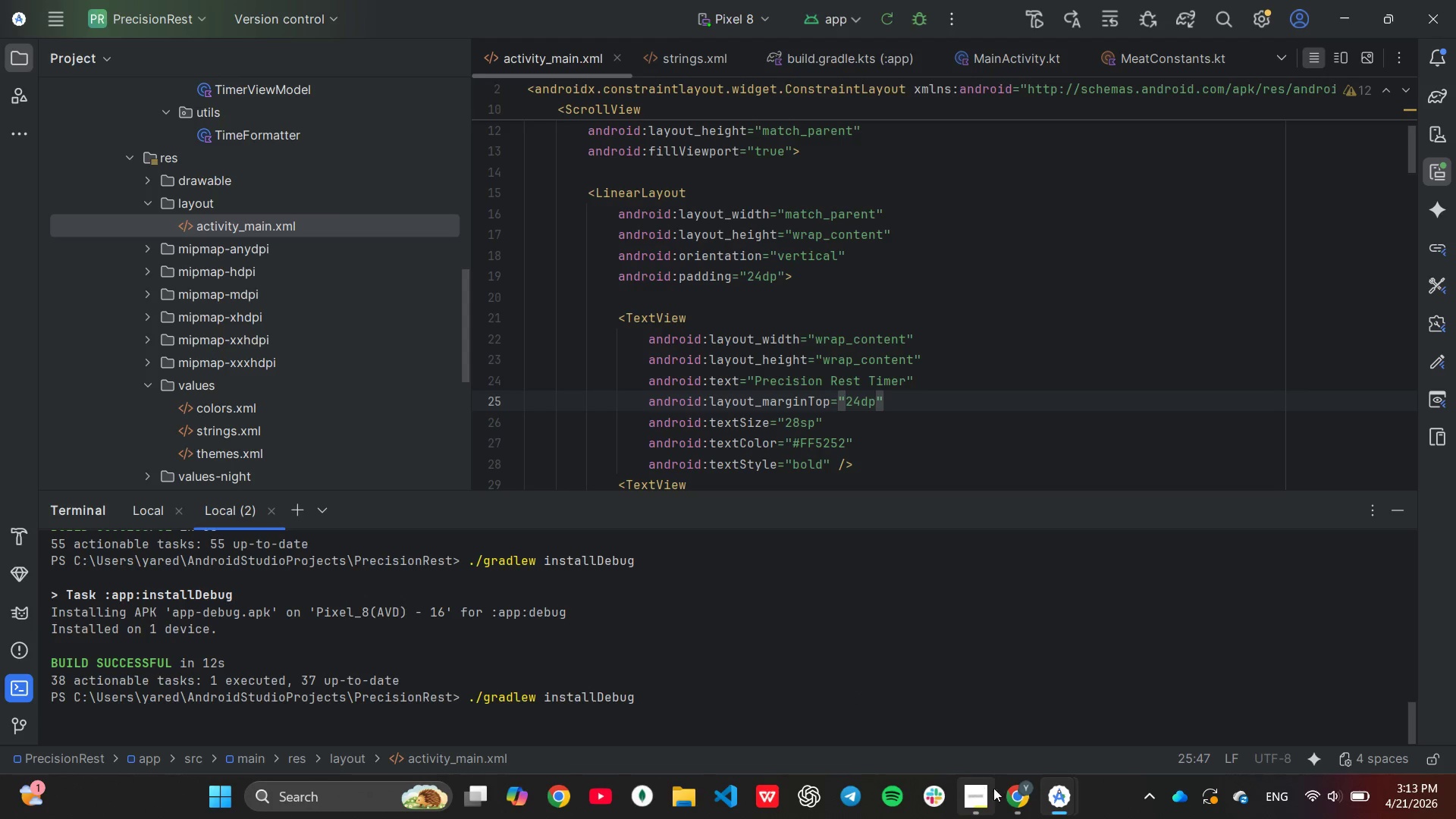 
left_click([1143, 719])
 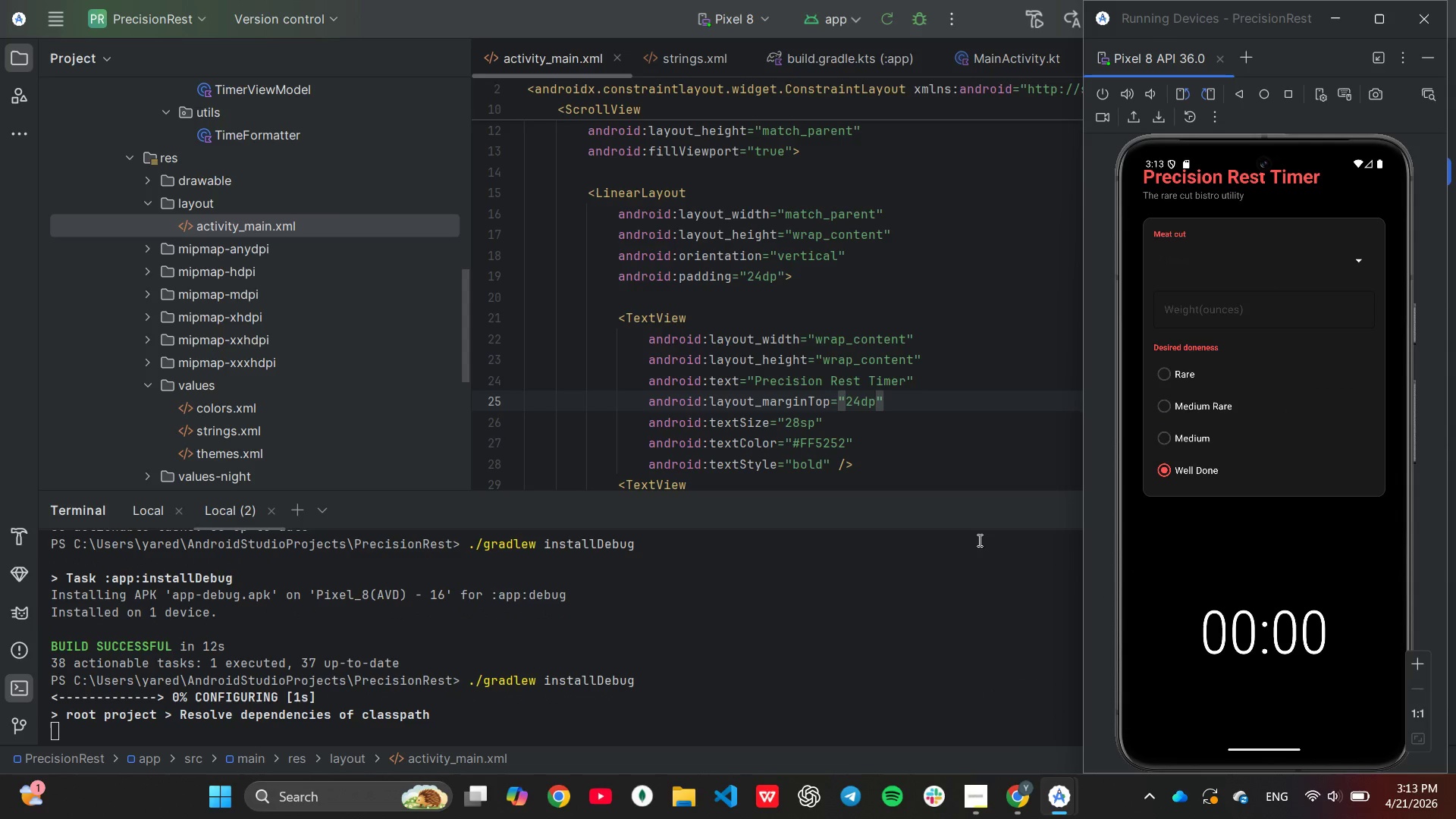 
wait(7.88)
 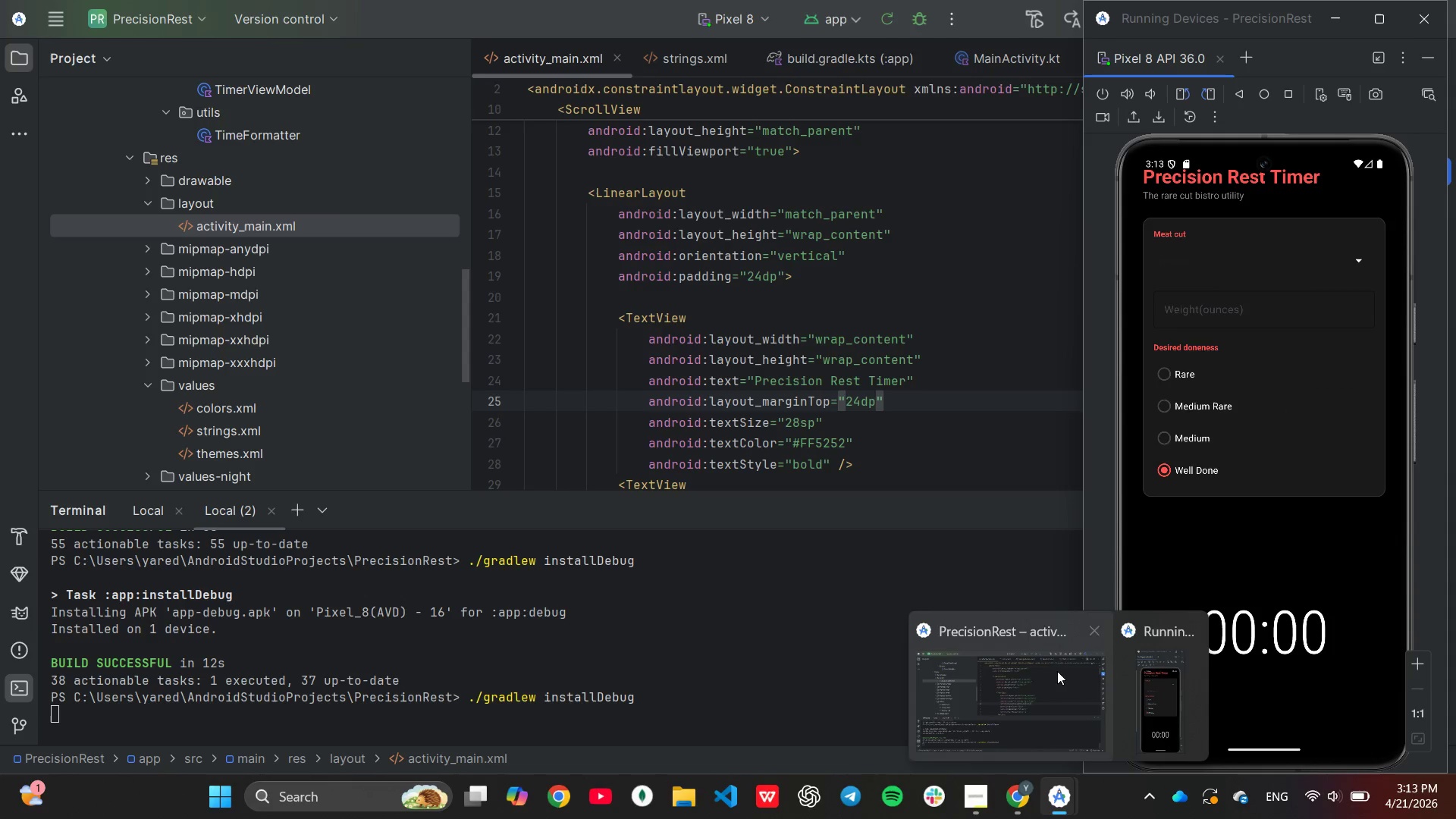 
left_click([965, 585])
 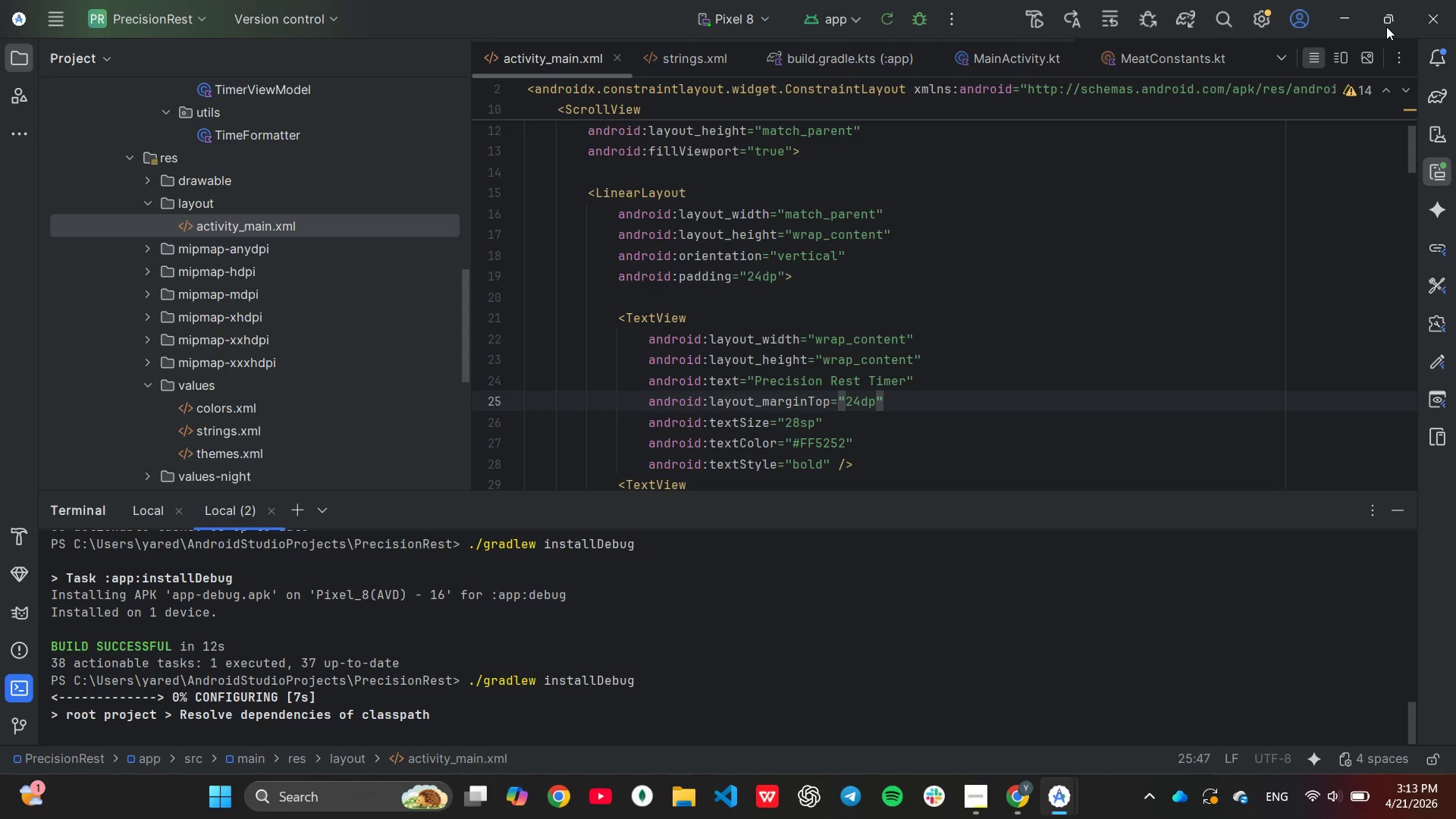 
wait(6.41)
 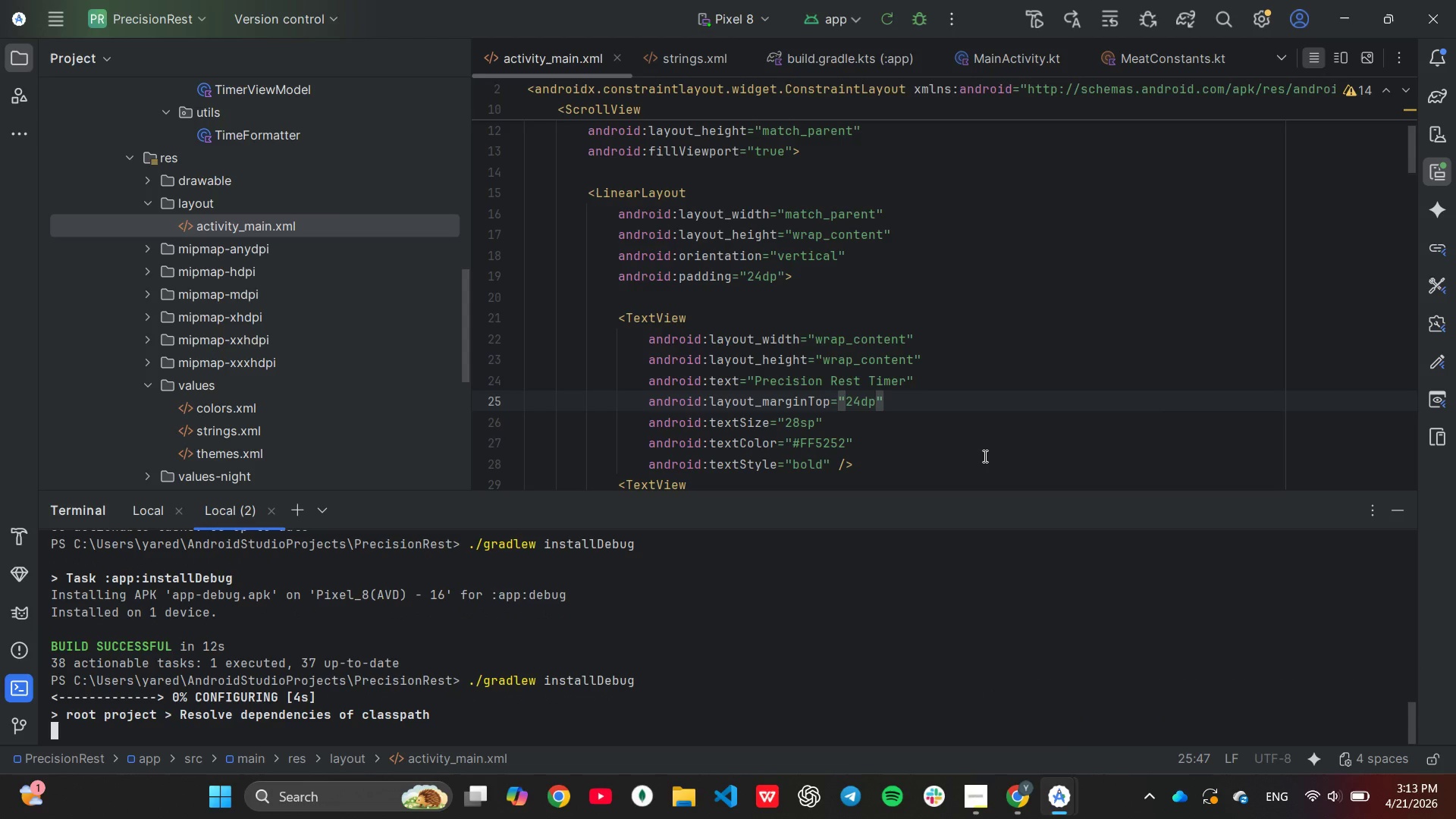 
left_click([1384, 18])
 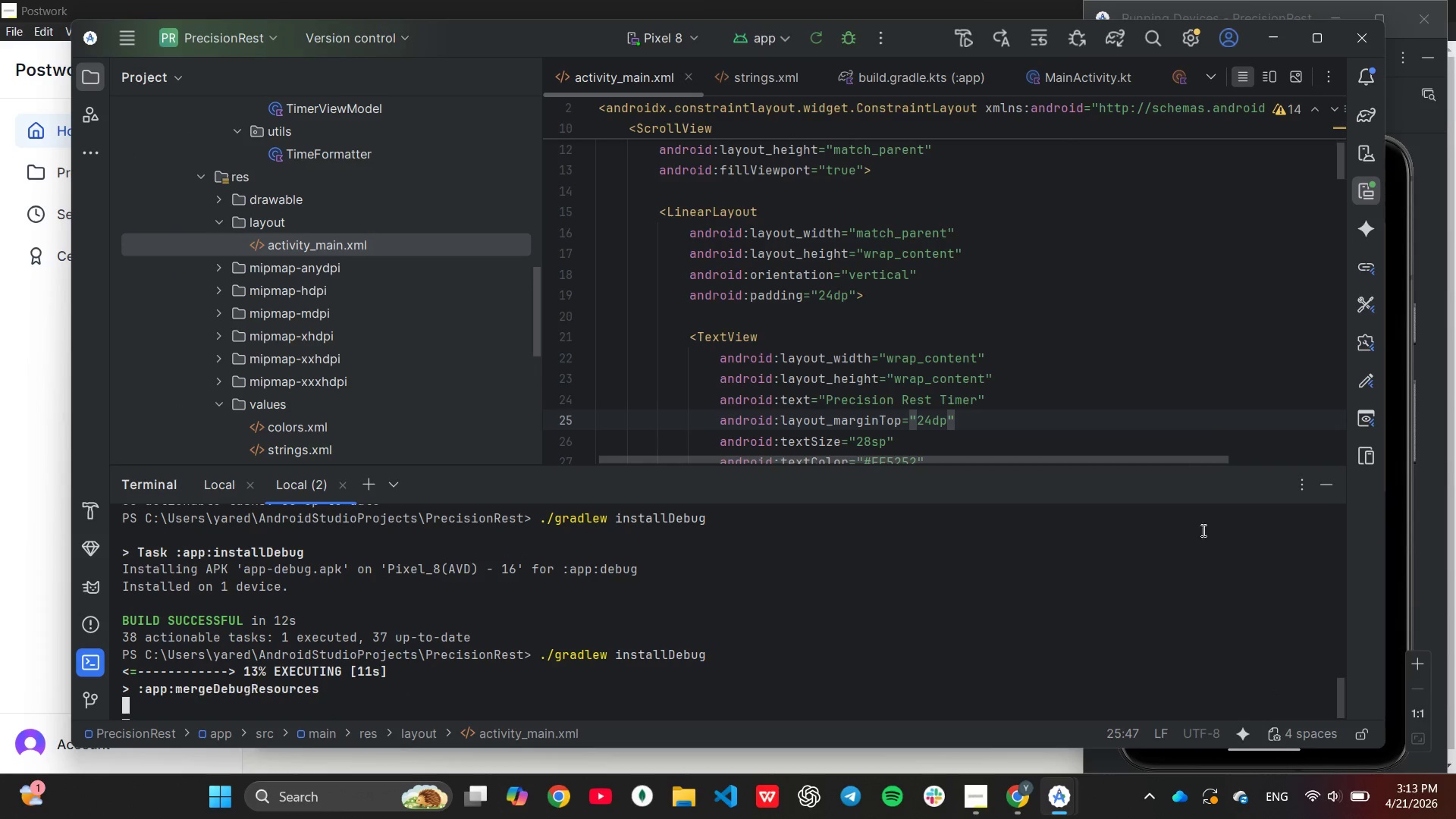 
mouse_move([1323, 53])
 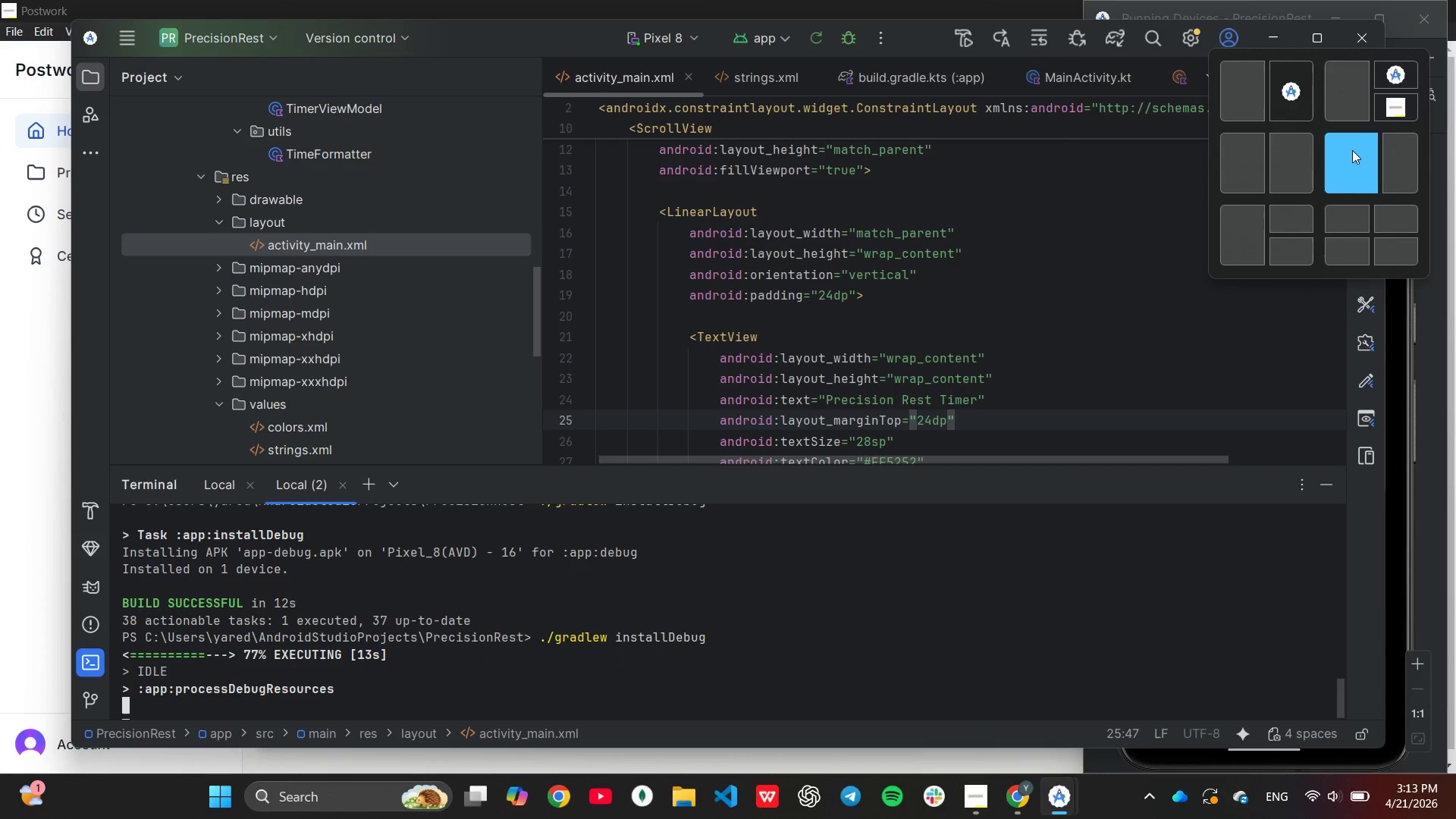 
left_click([1353, 151])
 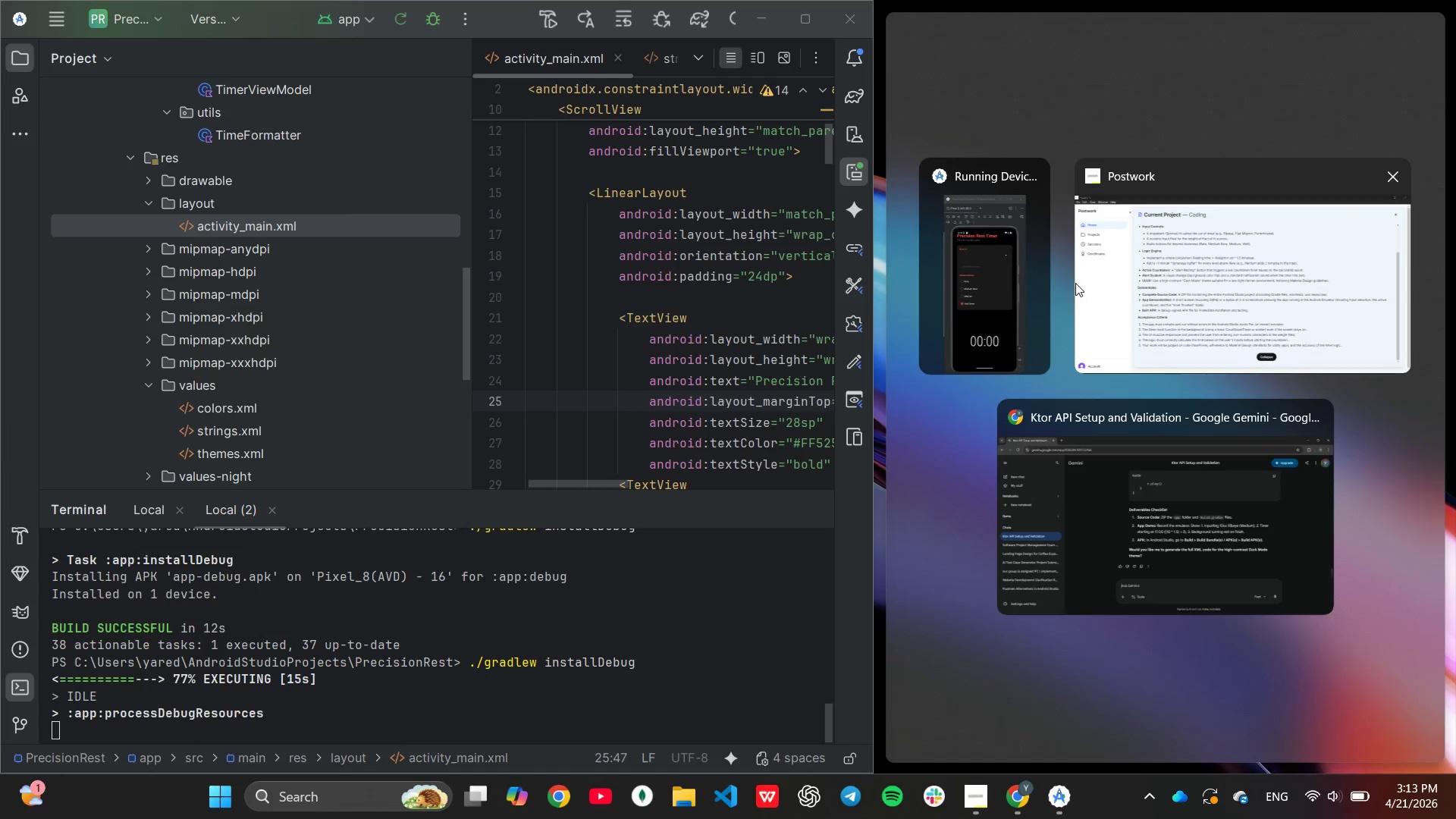 
left_click([928, 344])
 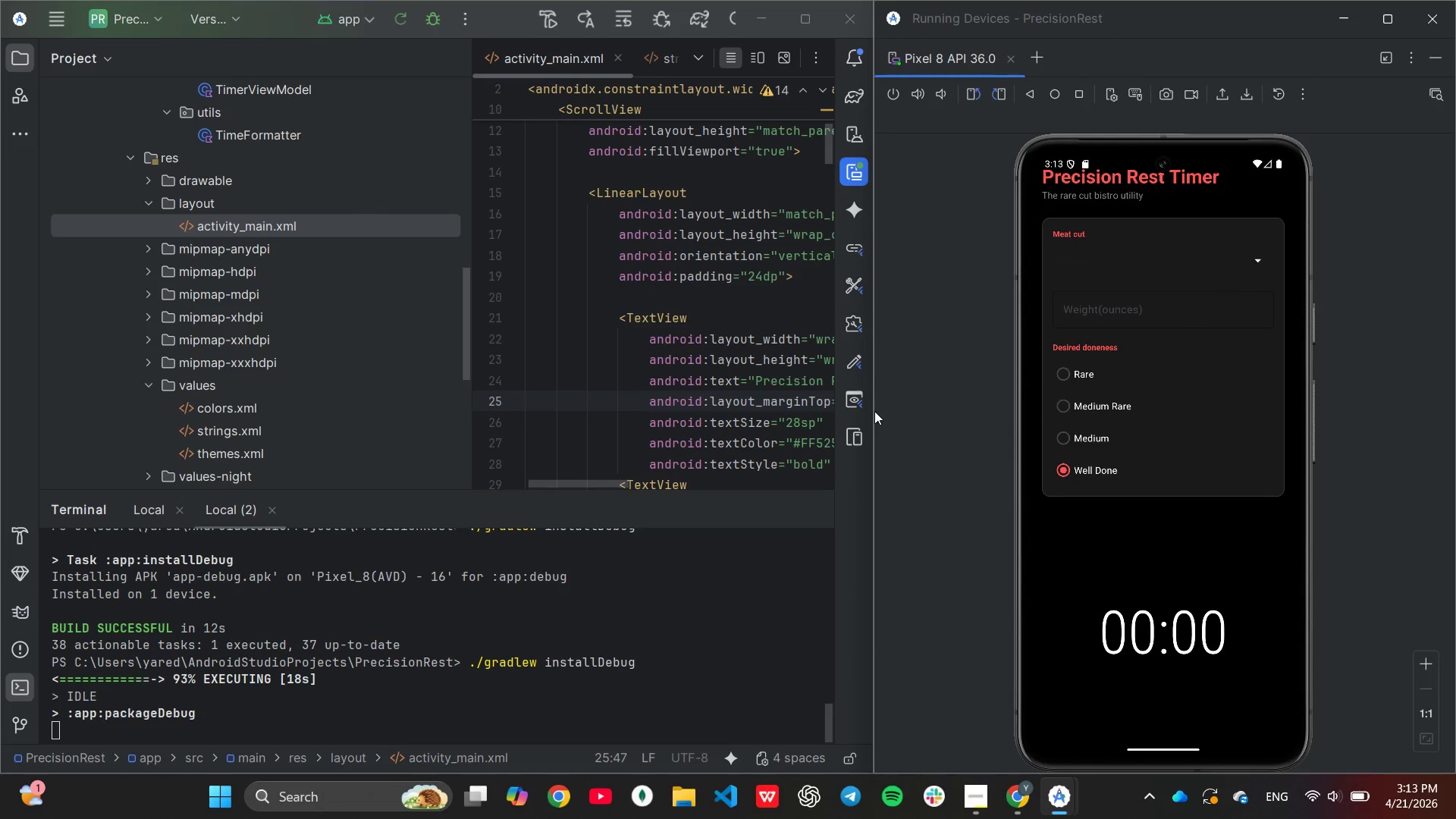 
left_click_drag(start_coordinate=[872, 425], to_coordinate=[1038, 434])
 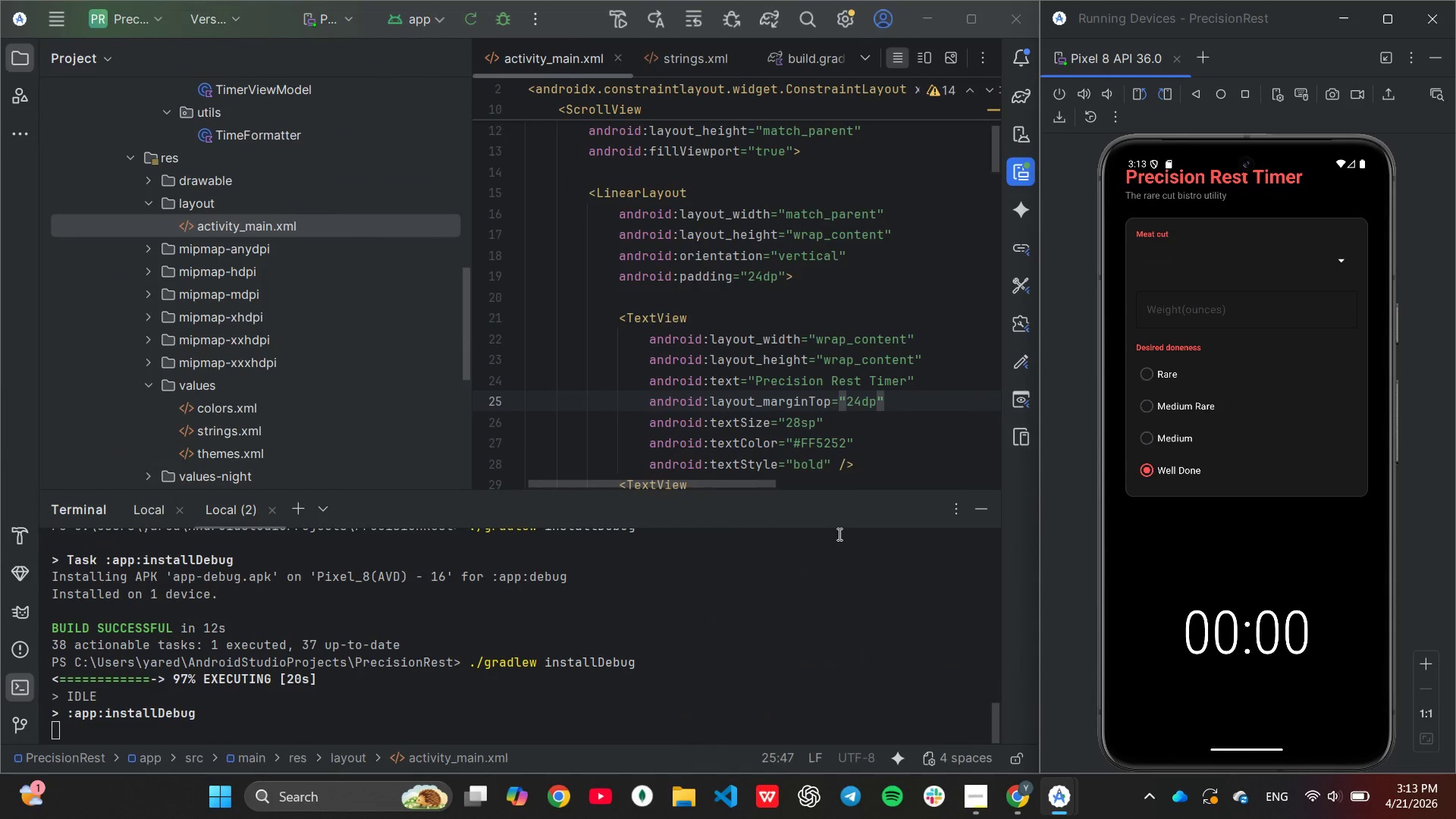 
left_click_drag(start_coordinate=[469, 406], to_coordinate=[418, 401])
 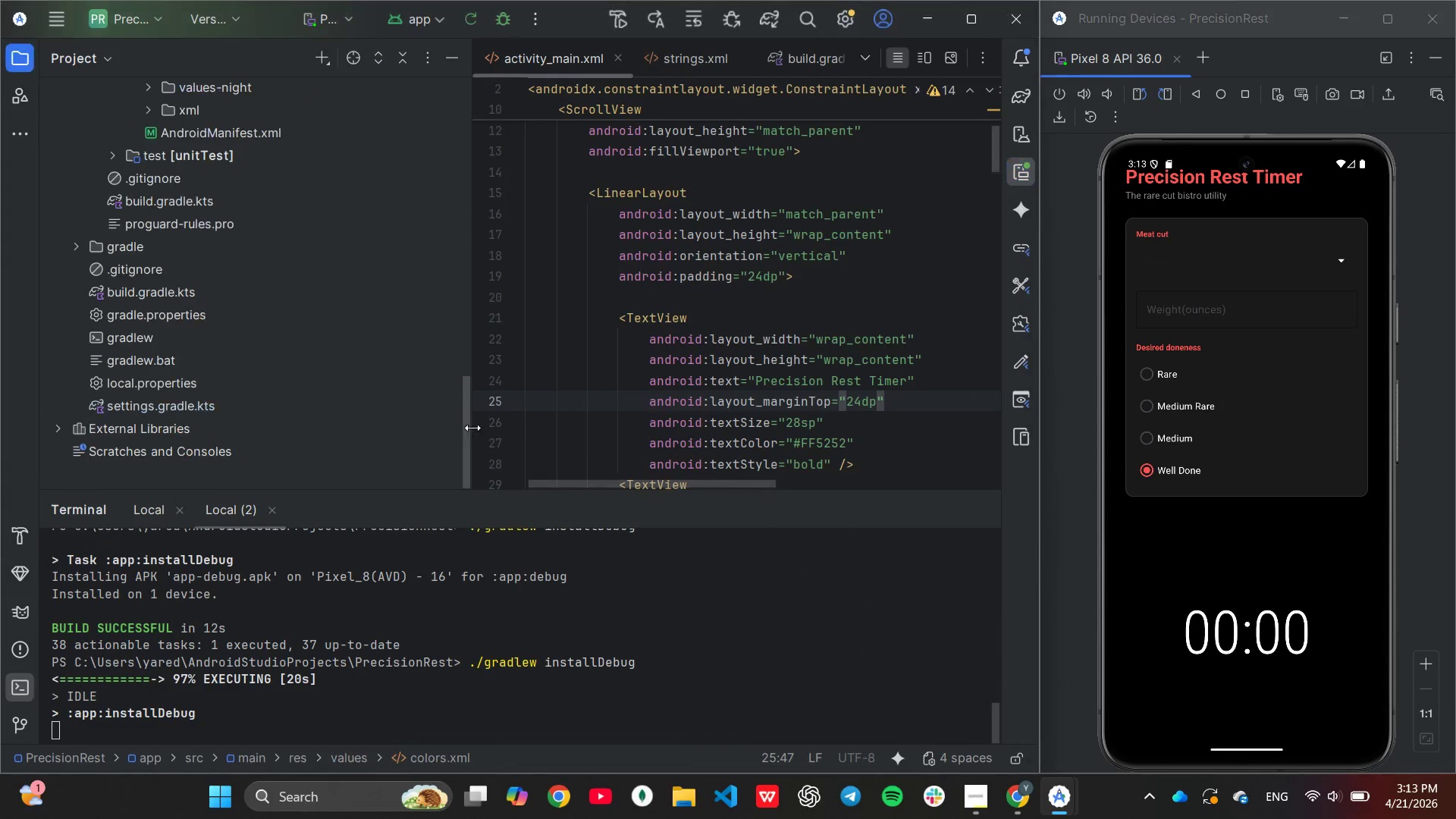 
left_click_drag(start_coordinate=[472, 430], to_coordinate=[339, 395])
 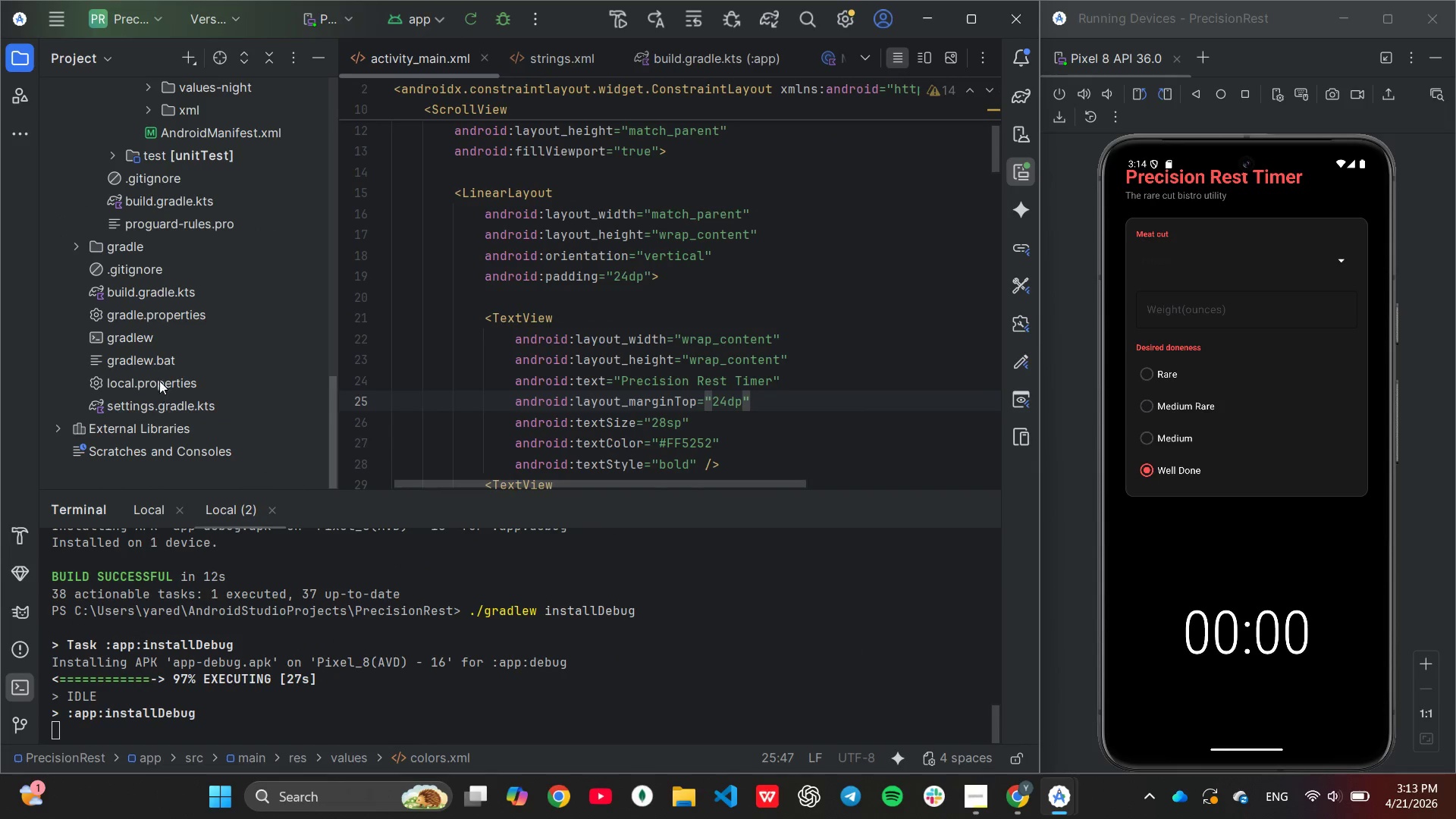 
scroll: coordinate [163, 356], scroll_direction: up, amount: 12.0
 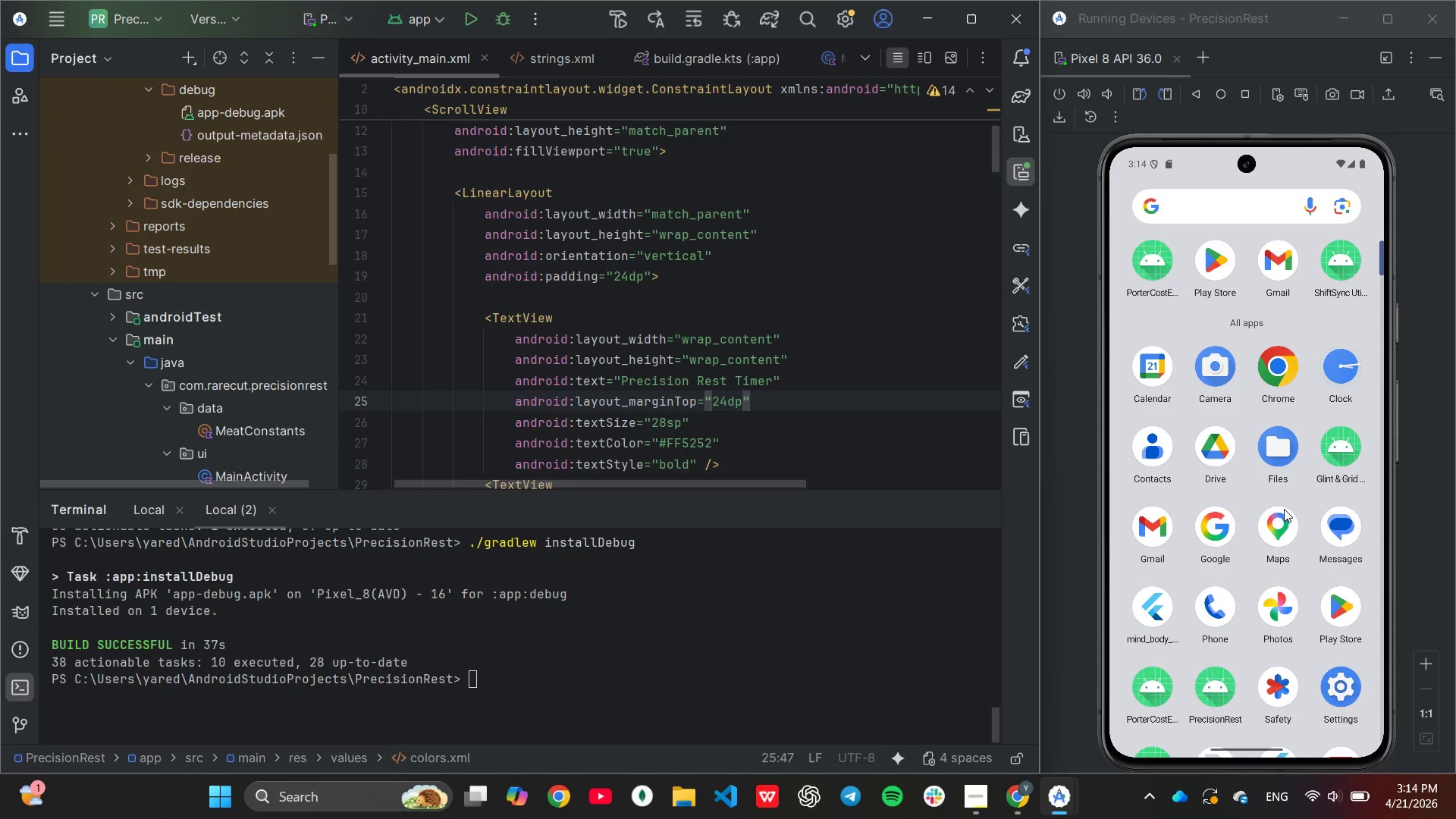 
left_click([1216, 694])
 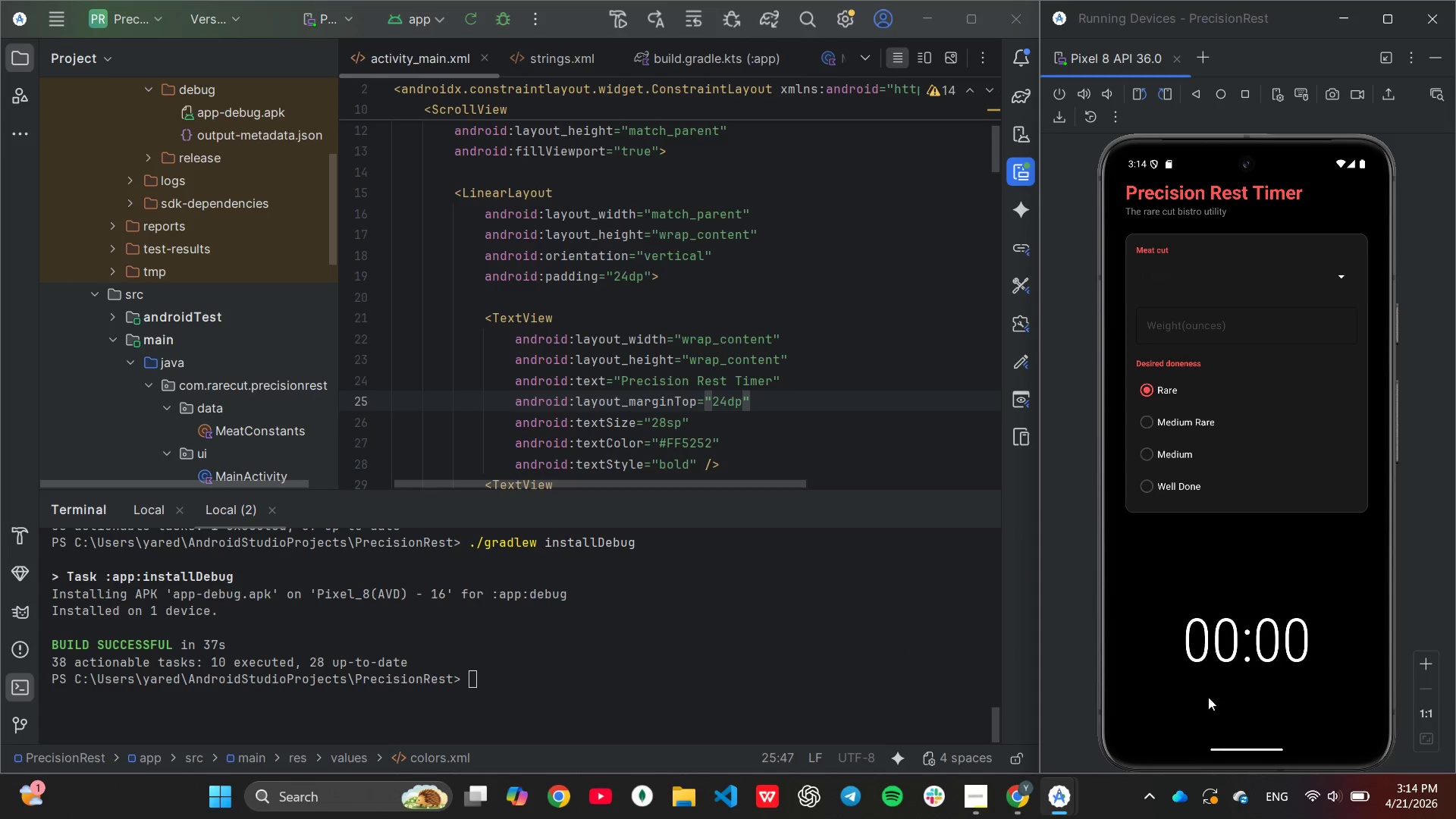 
wait(6.88)
 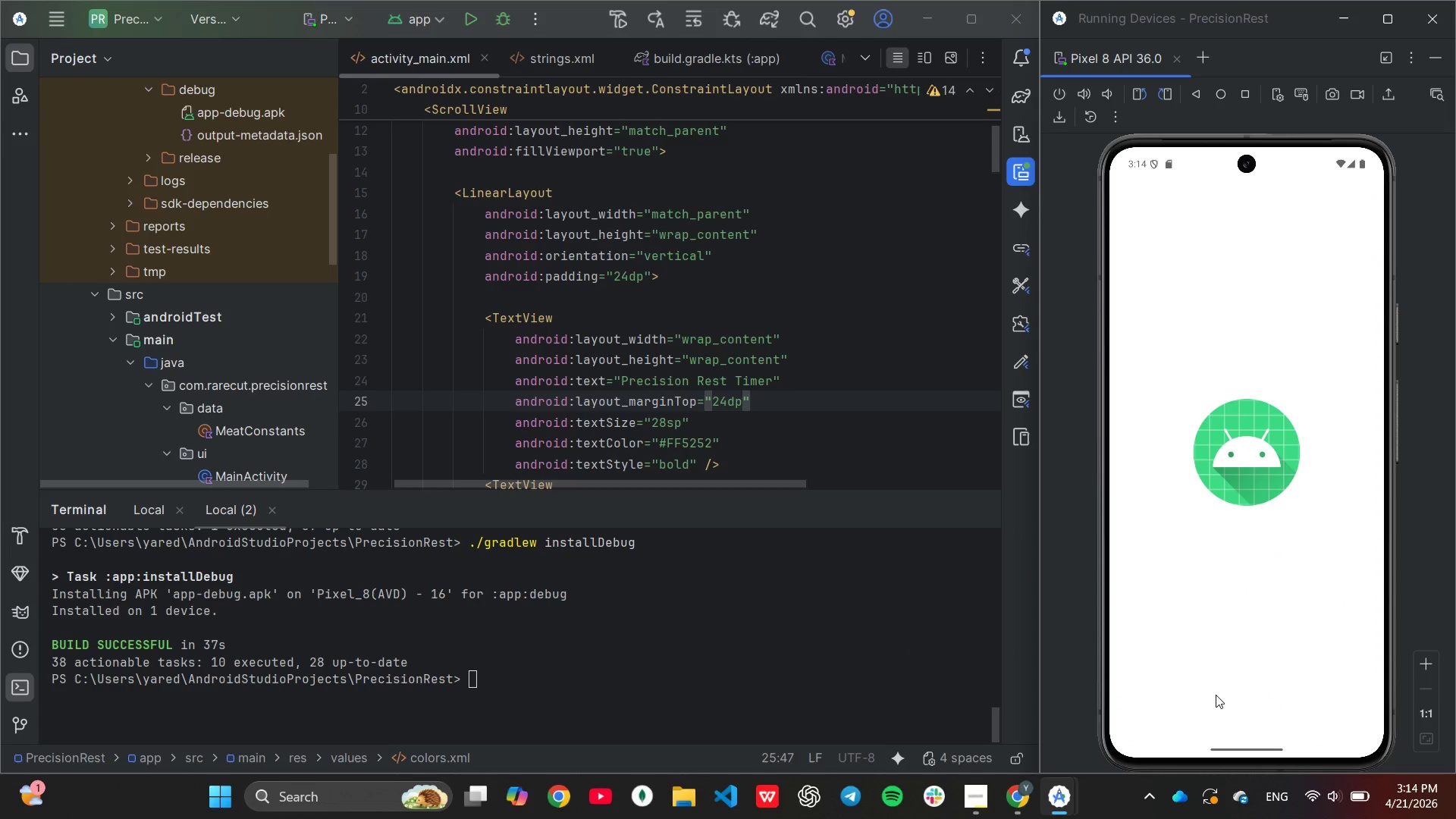 
left_click([1335, 277])
 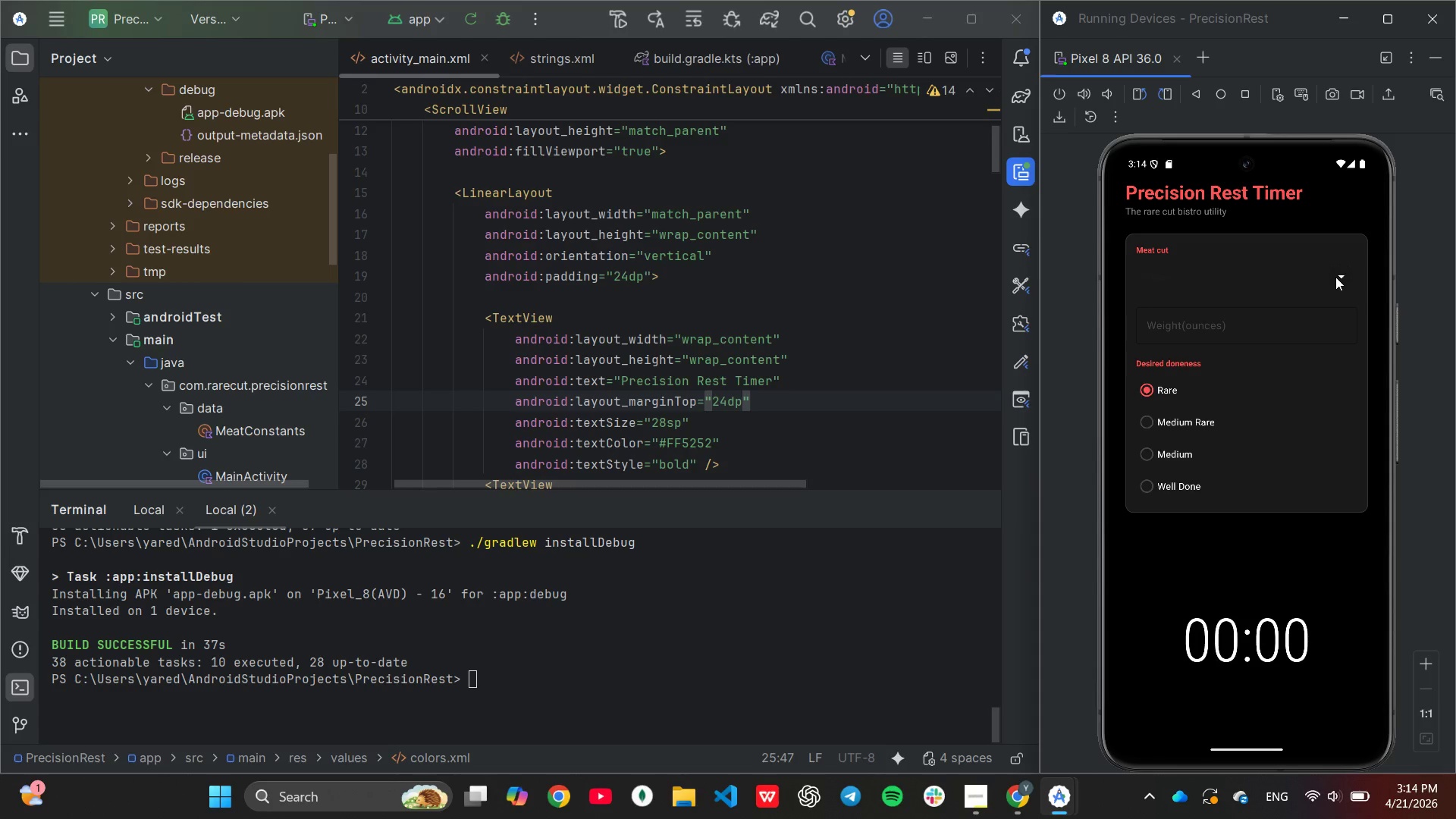 
mouse_move([1321, 266])
 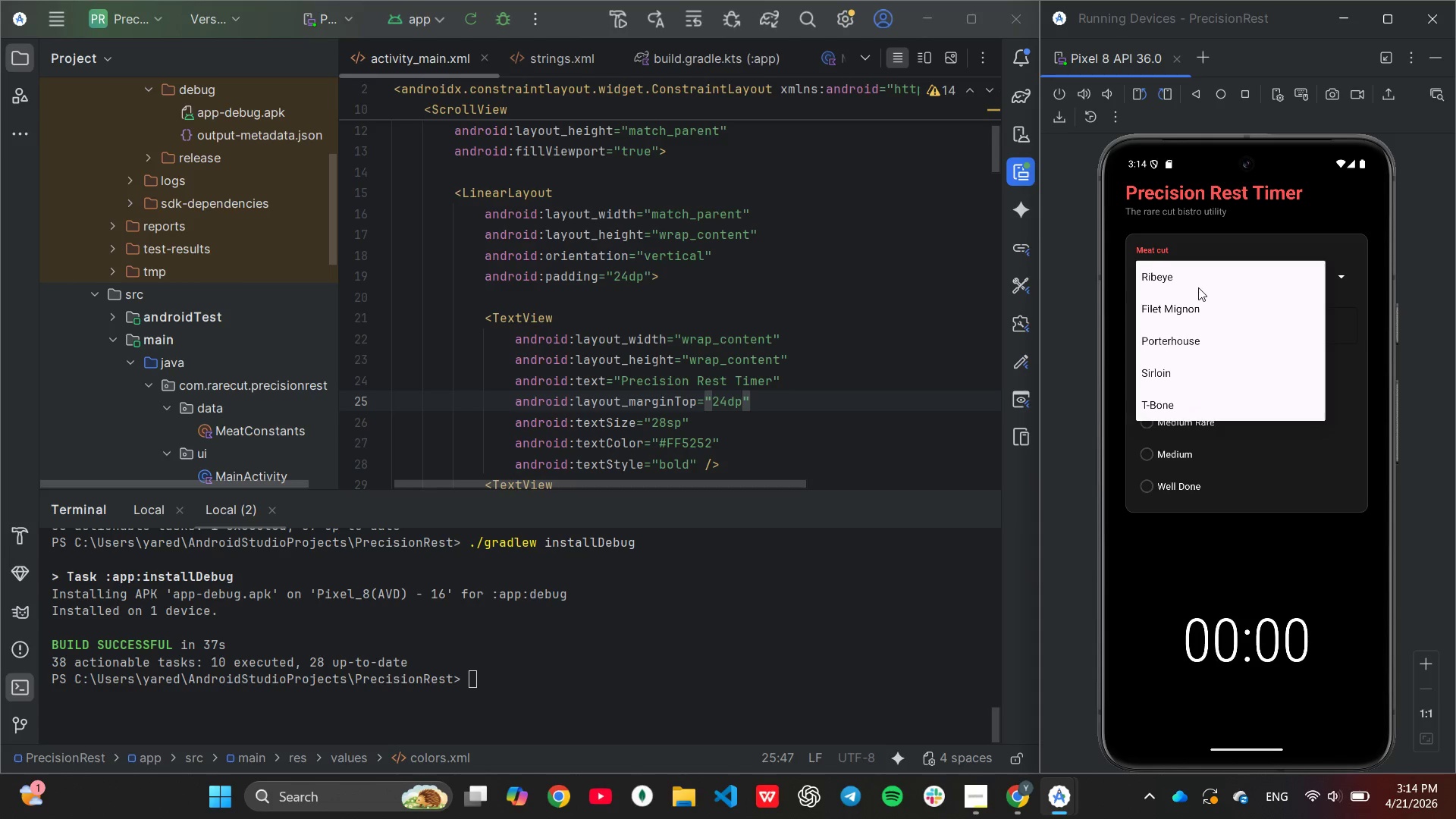 
left_click([1197, 281])
 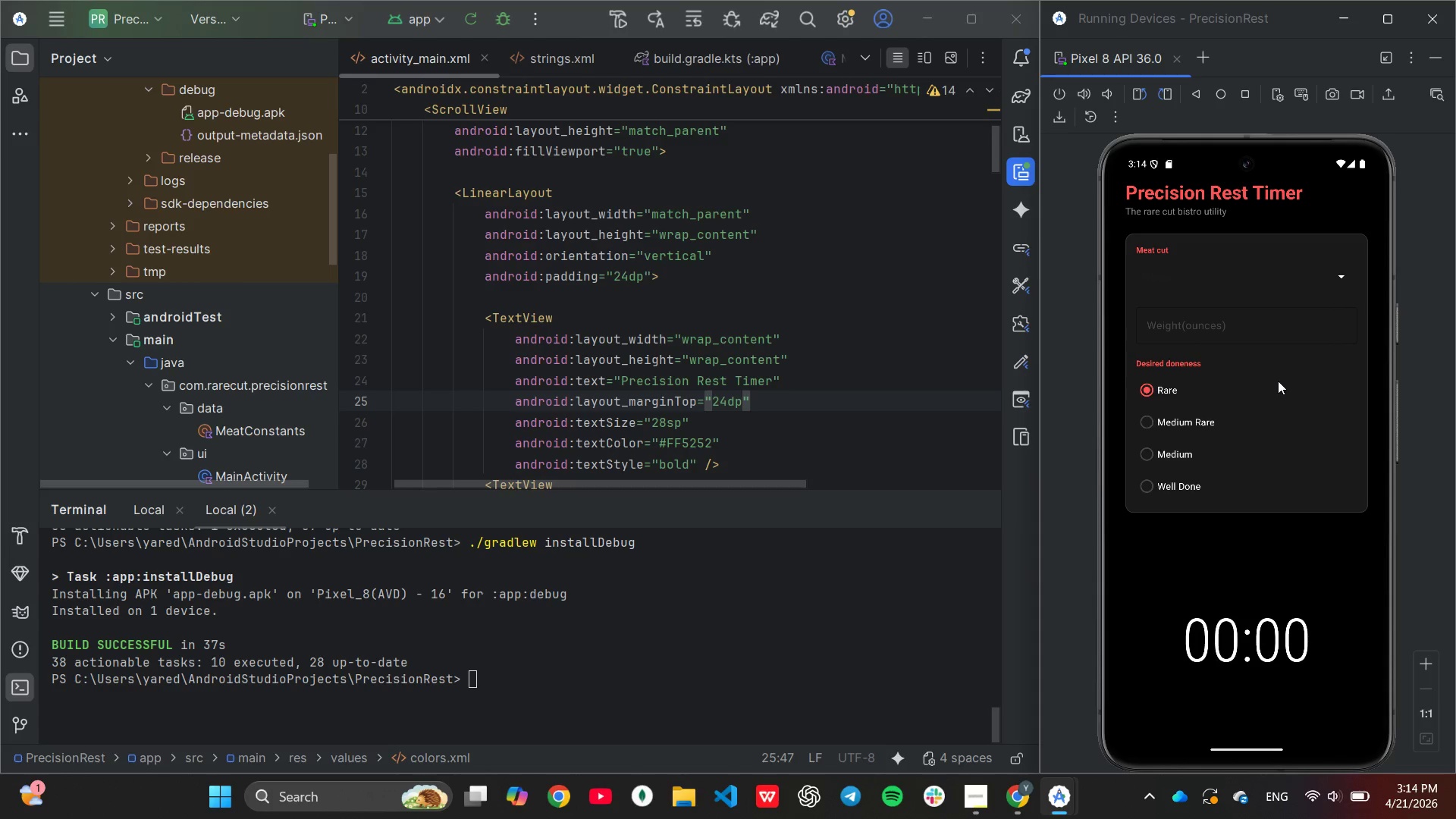 
left_click([1190, 325])
 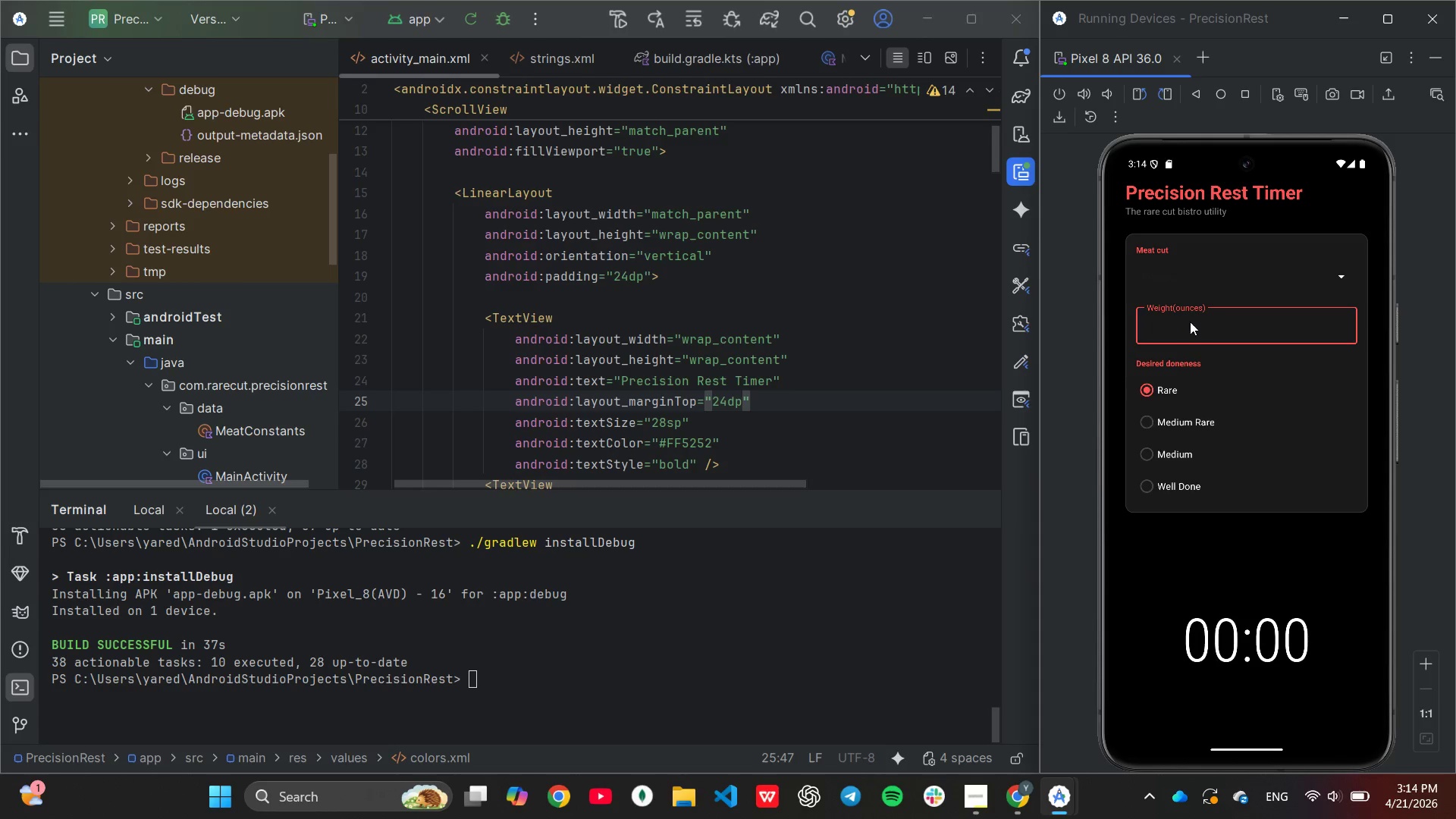 
left_click([1185, 277])
 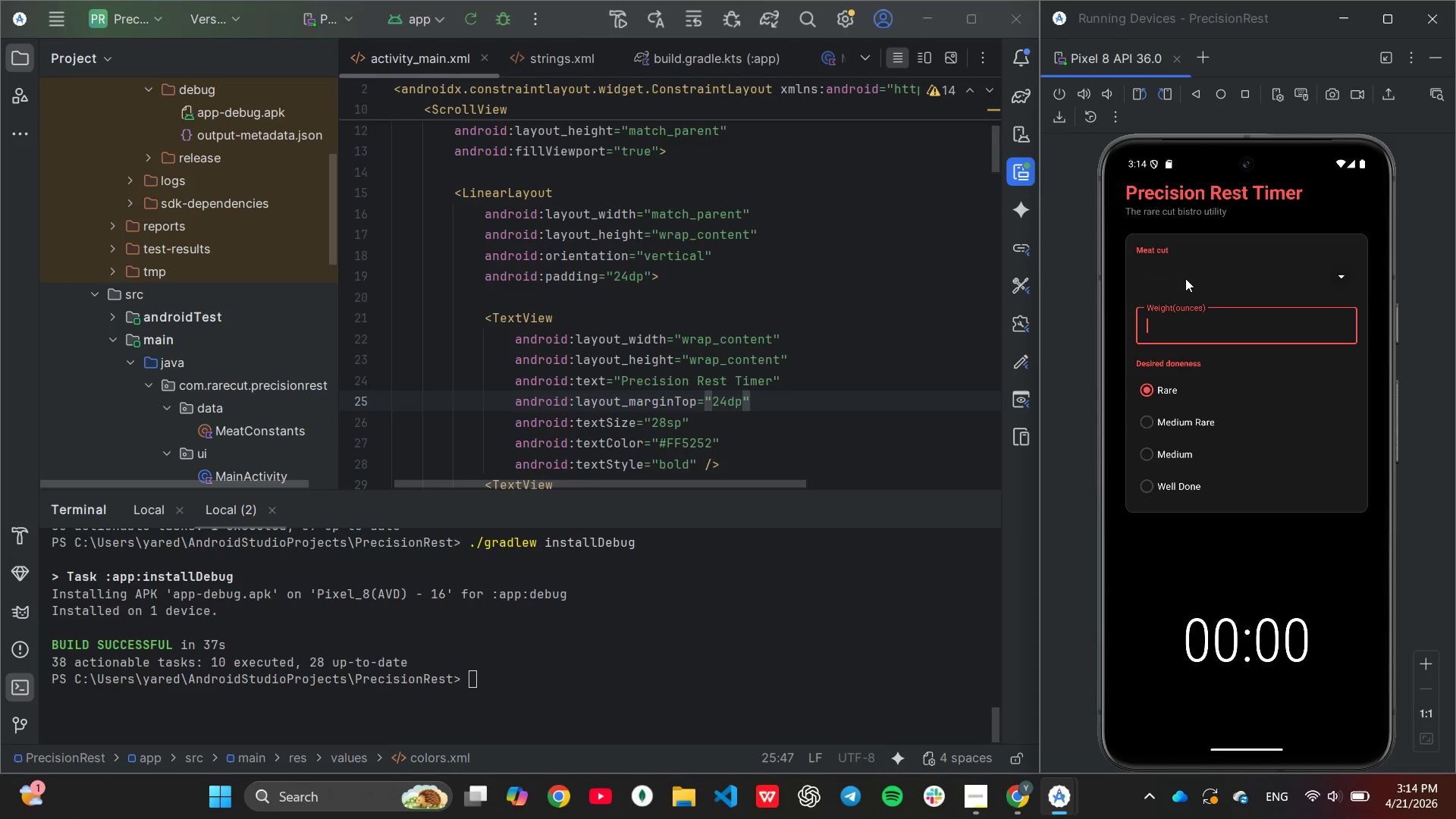 
double_click([1185, 278])
 